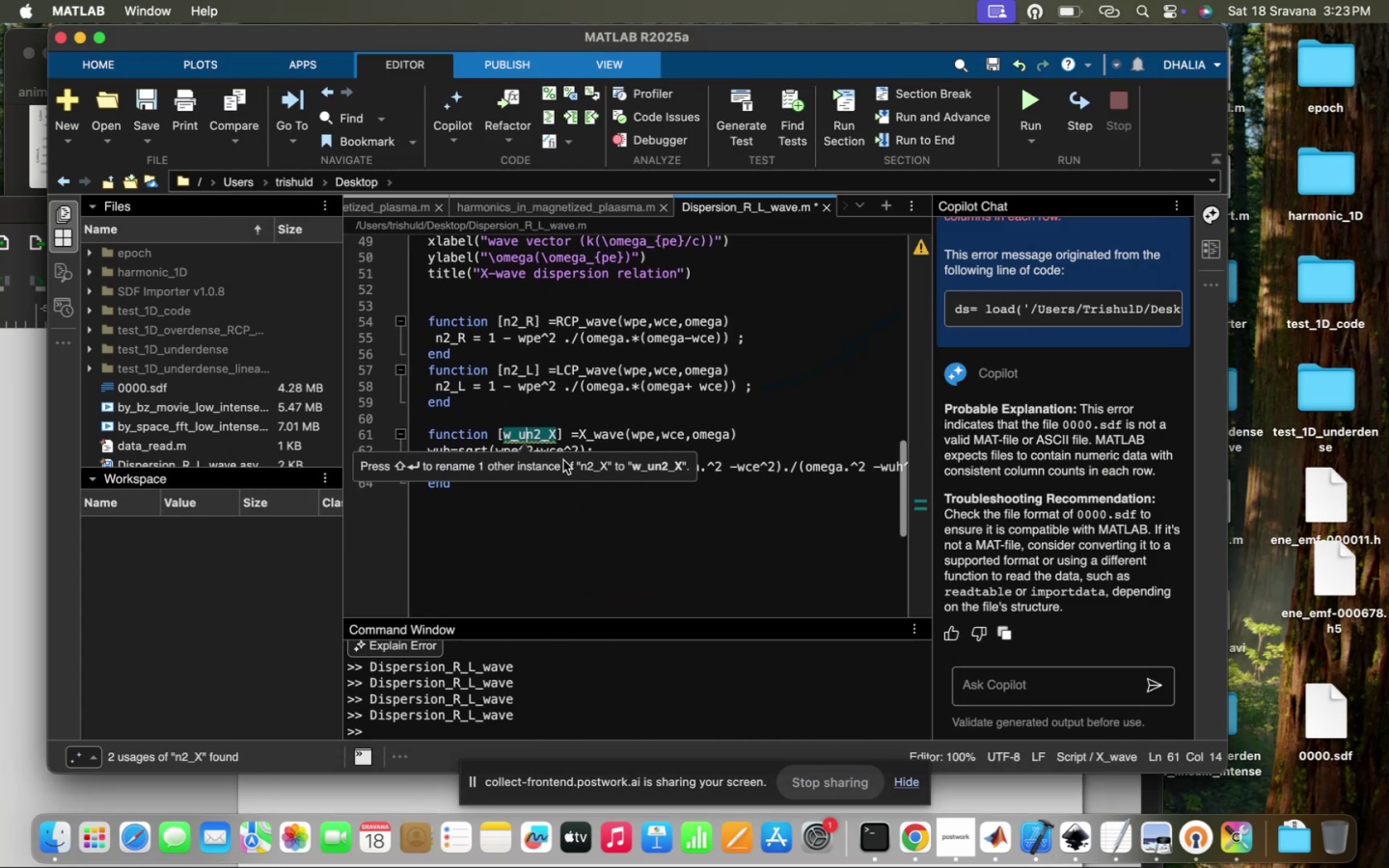 
key(ArrowLeft)
 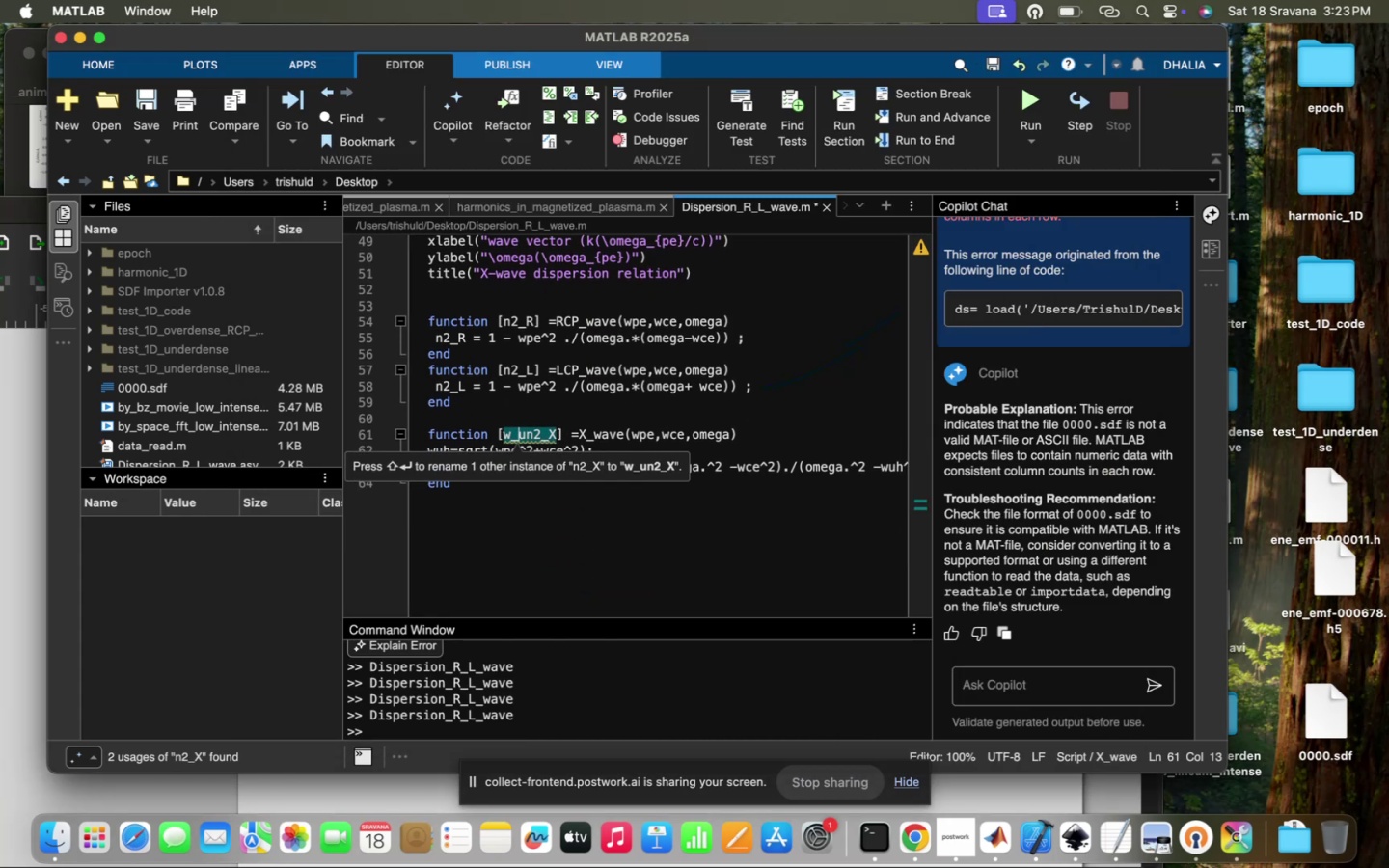 
key(ArrowLeft)
 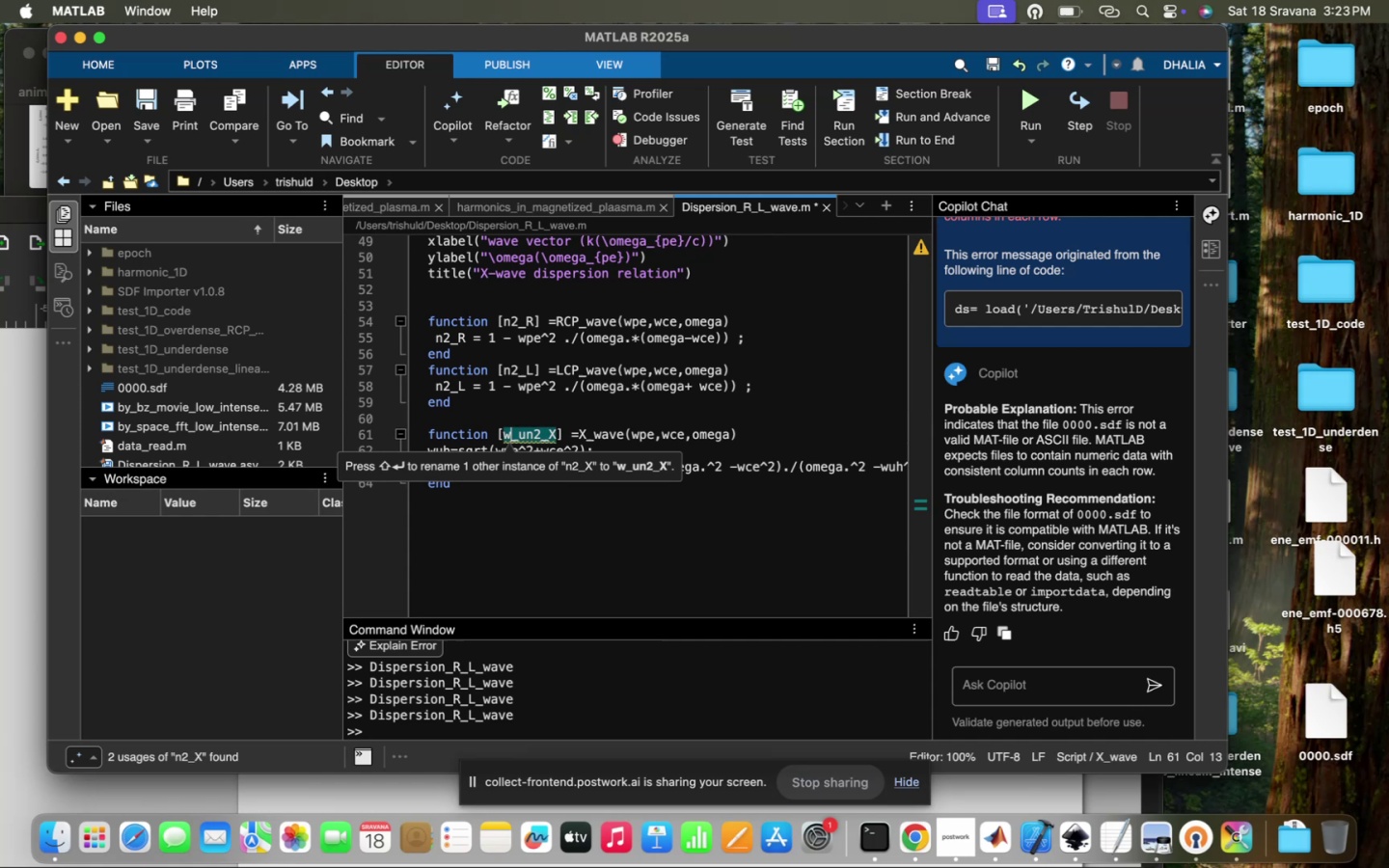 
key(Backspace)
 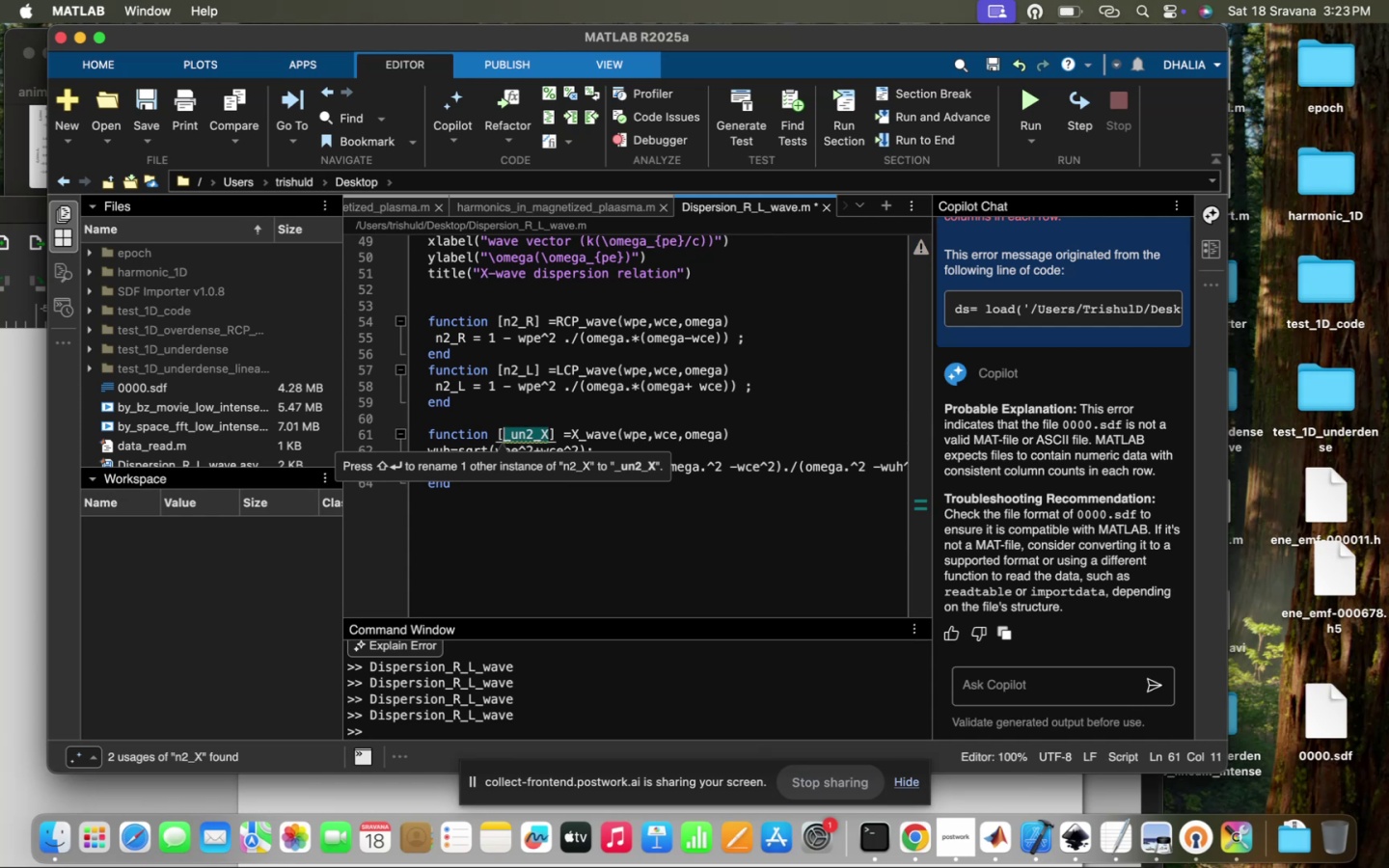 
key(ArrowRight)
 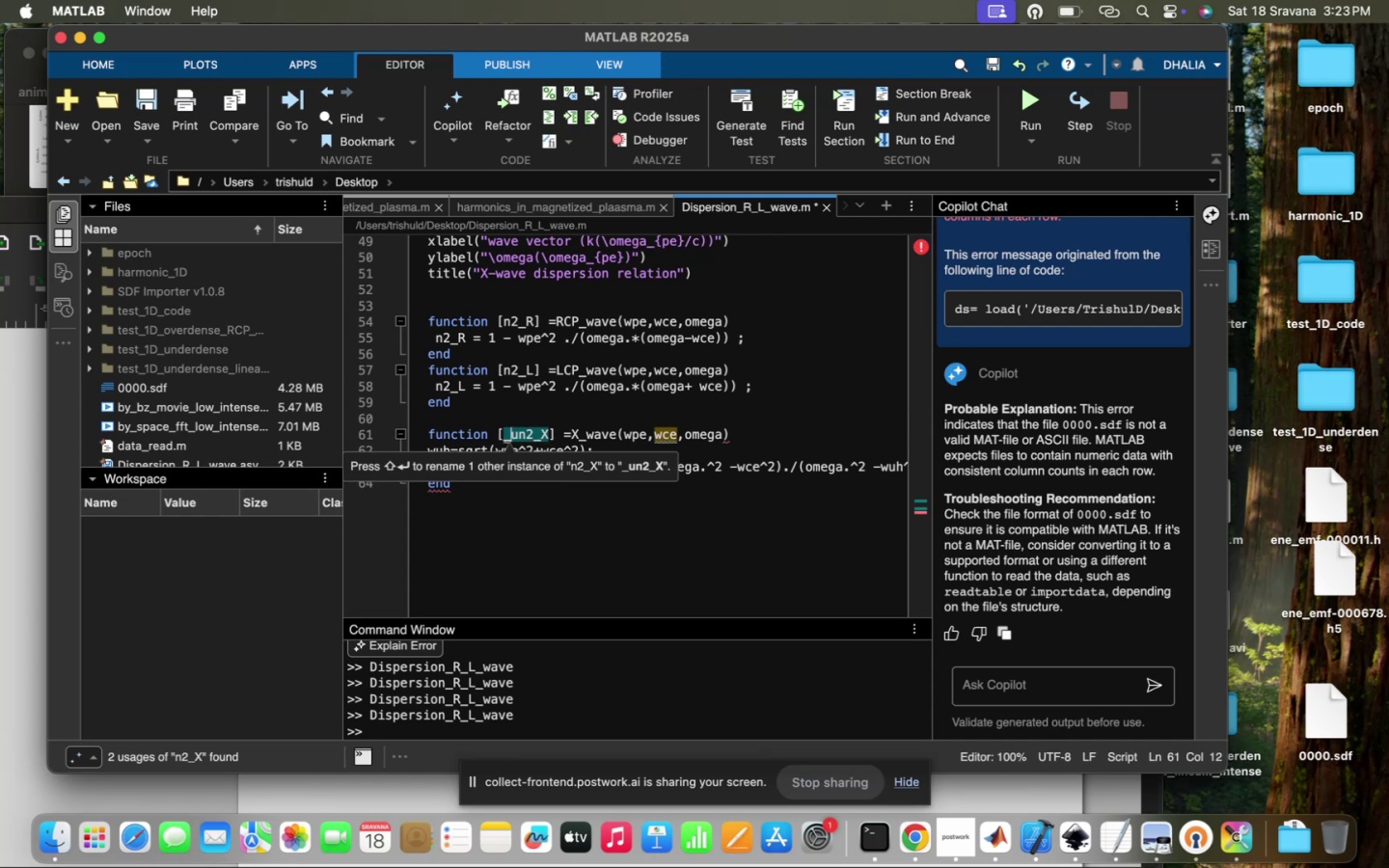 
key(Backspace)
 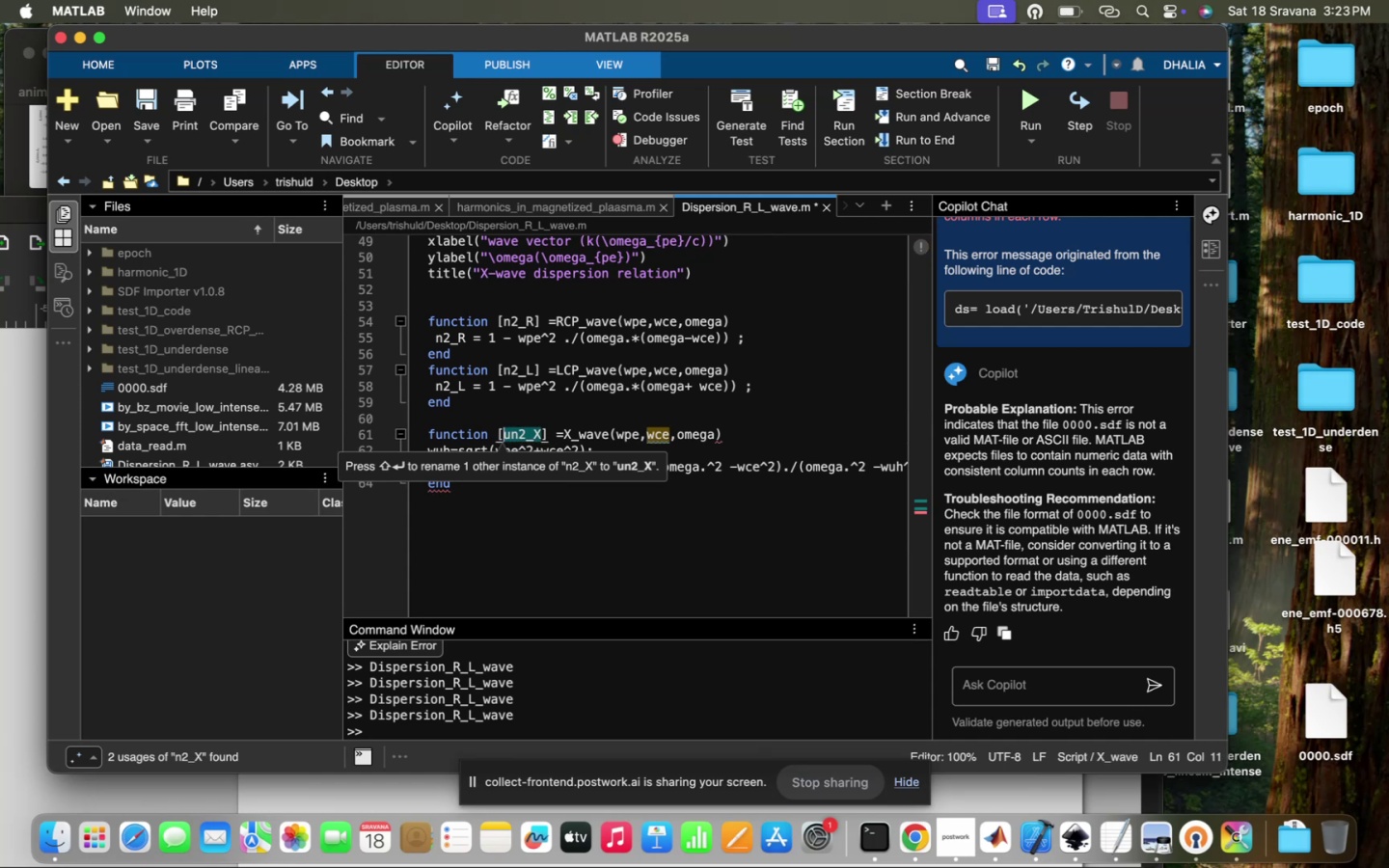 
key(W)
 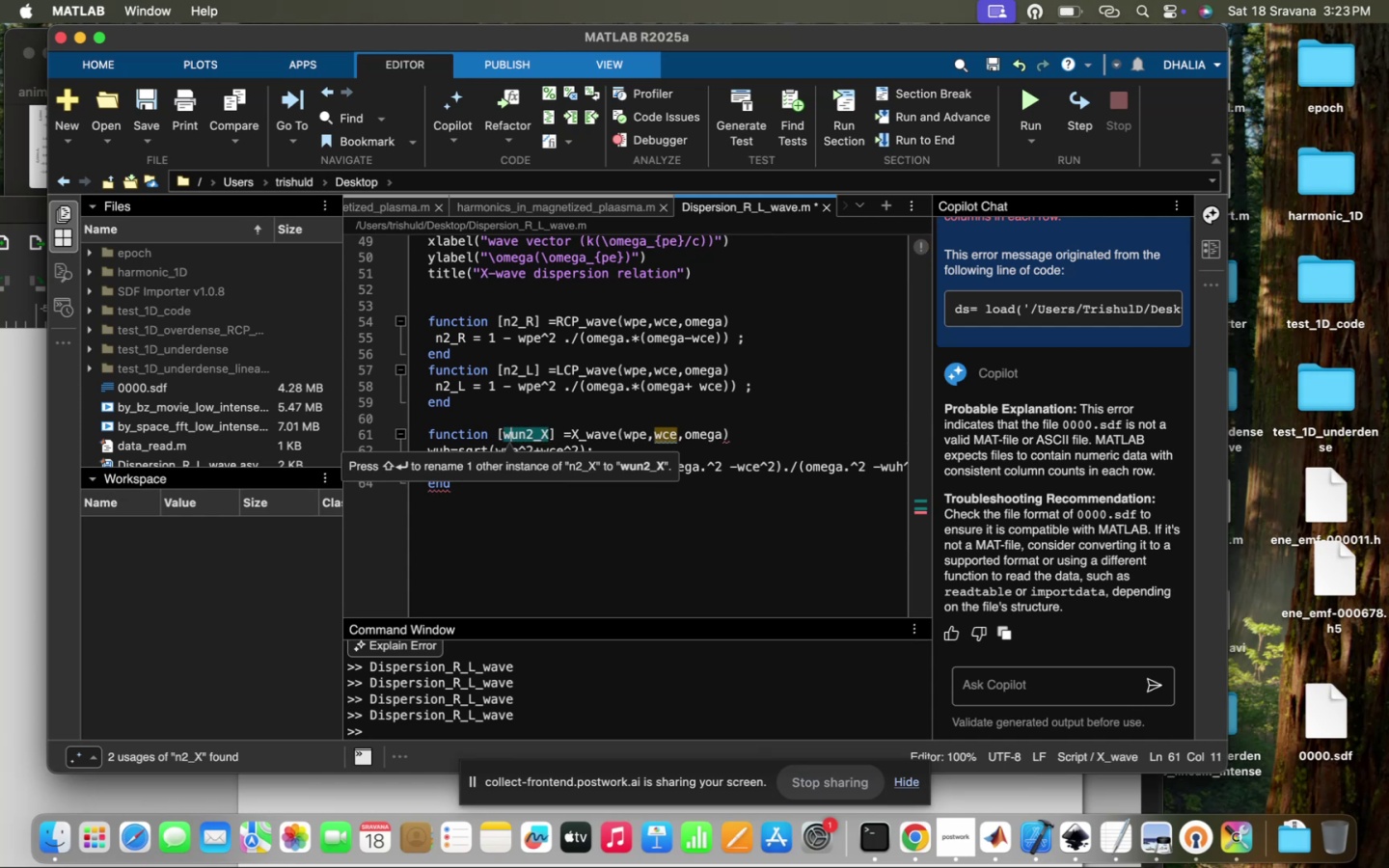 
key(ArrowRight)
 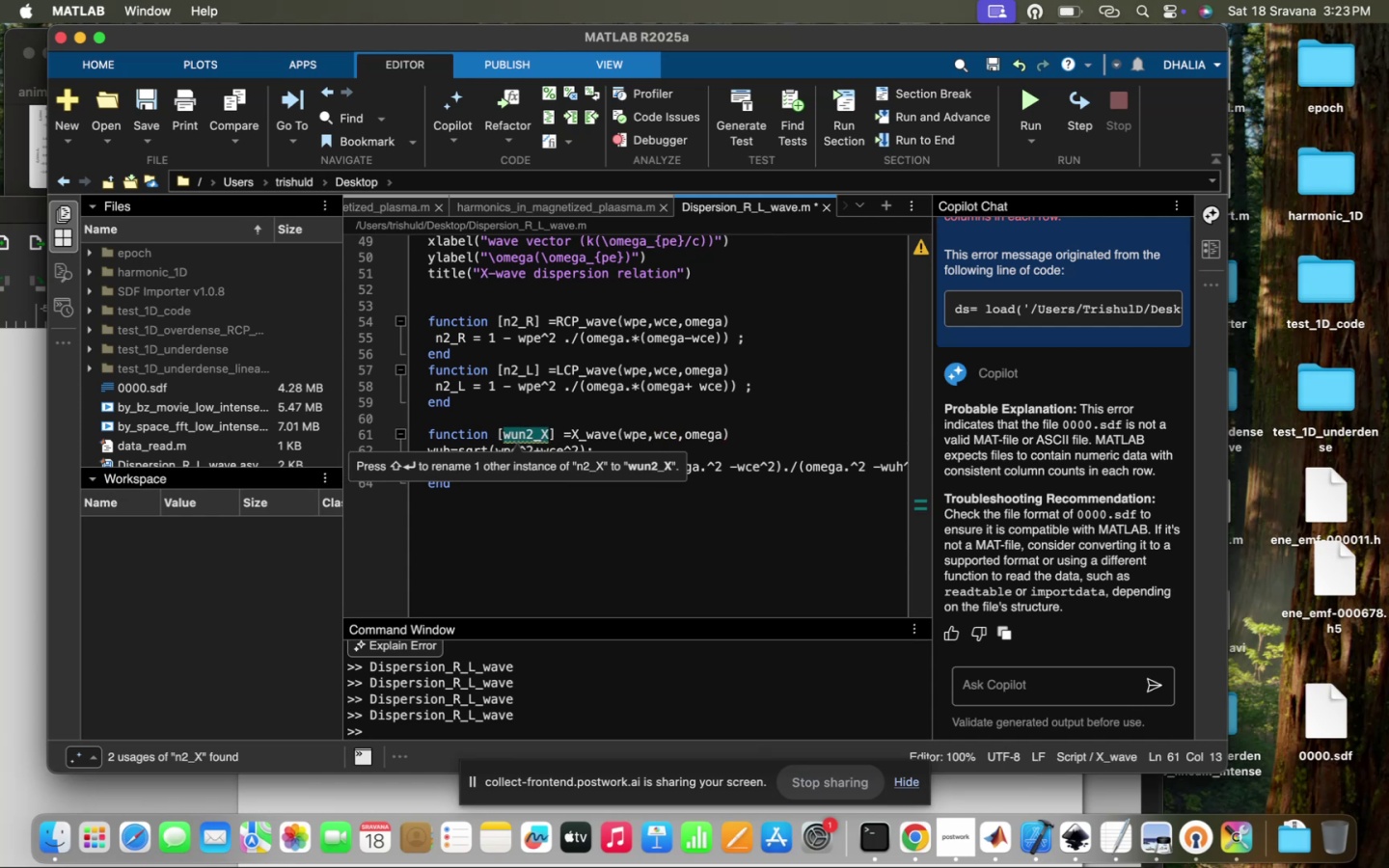 
key(H)
 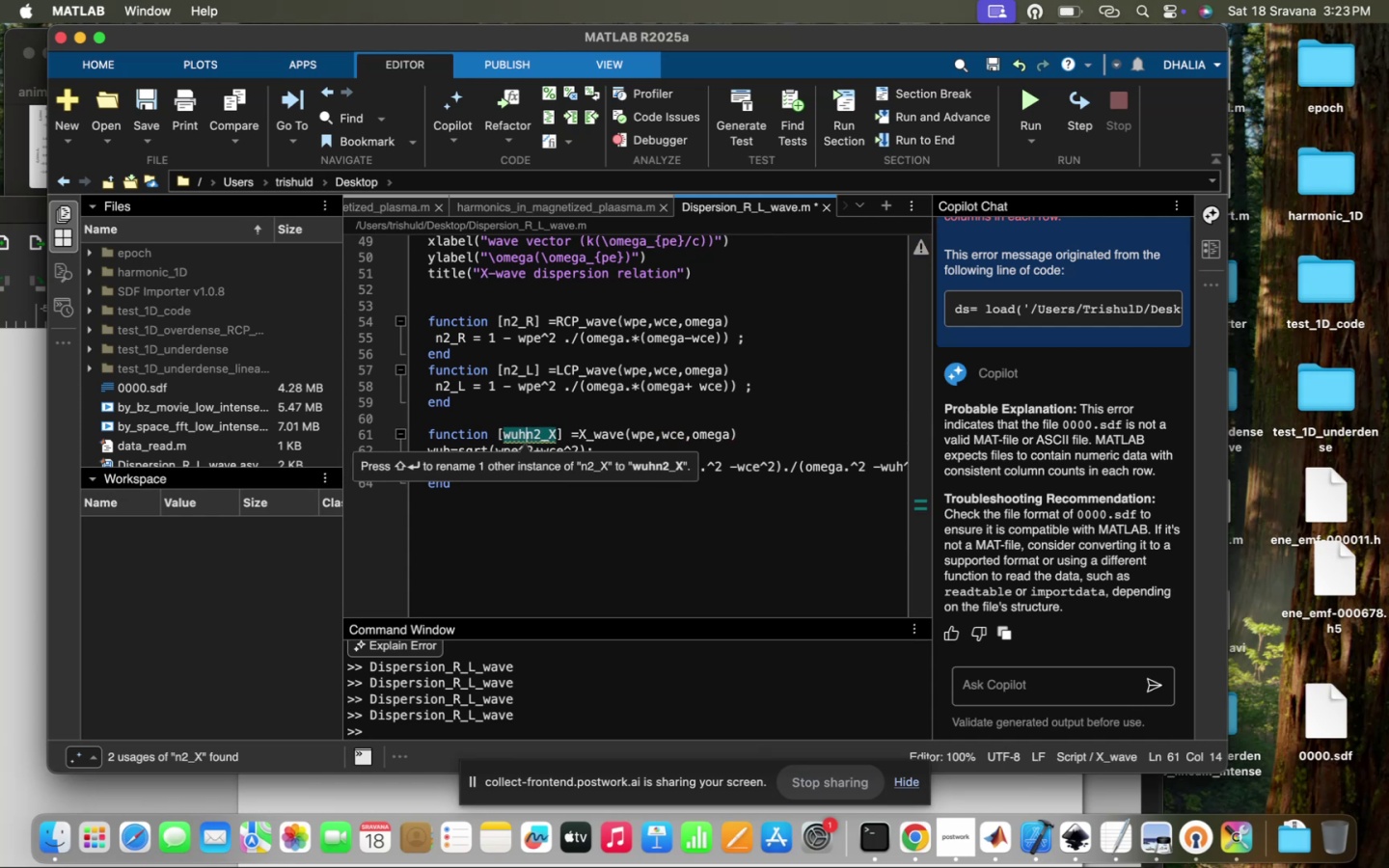 
key(Comma)
 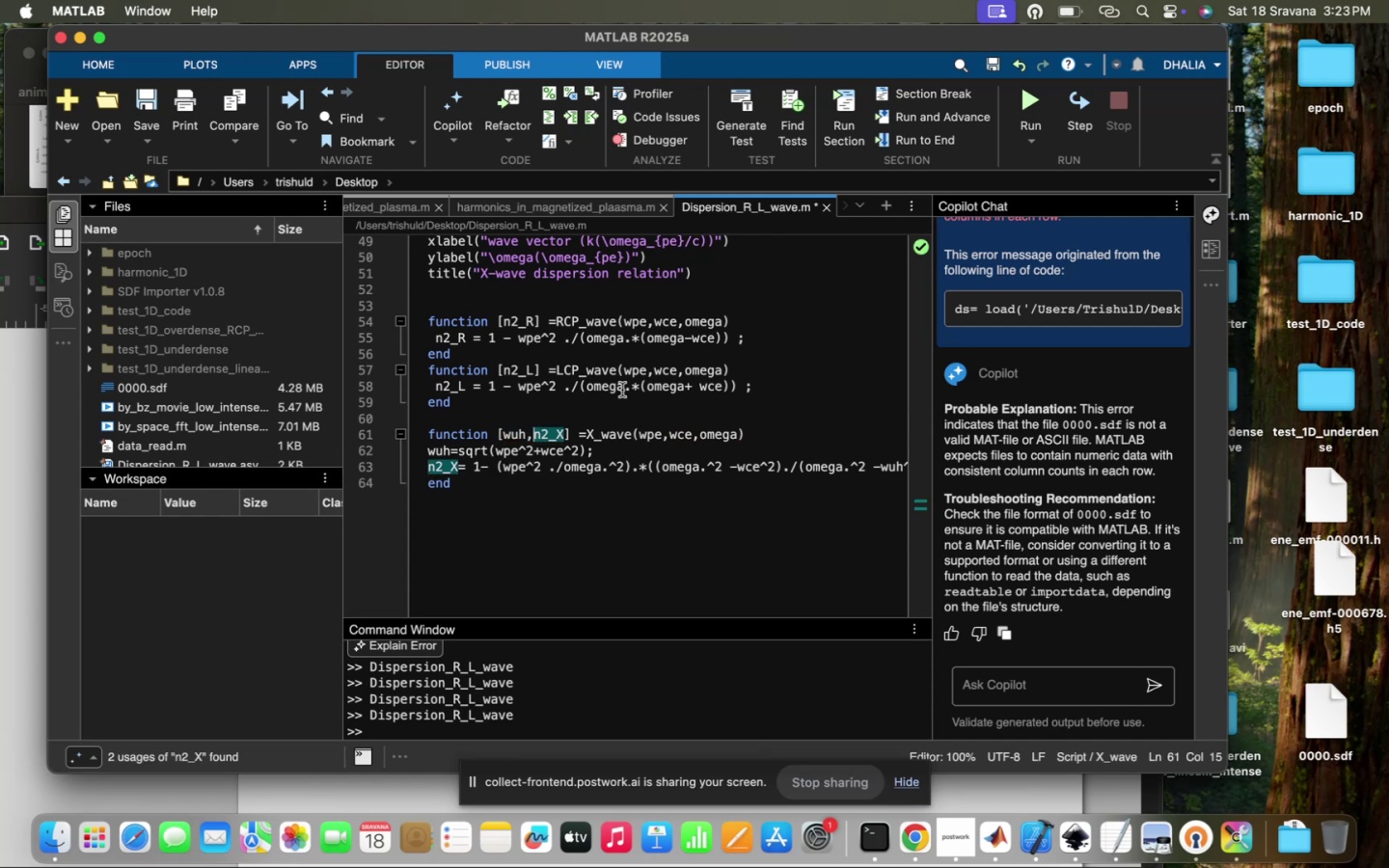 
scroll: coordinate [575, 332], scroll_direction: up, amount: 69.0
 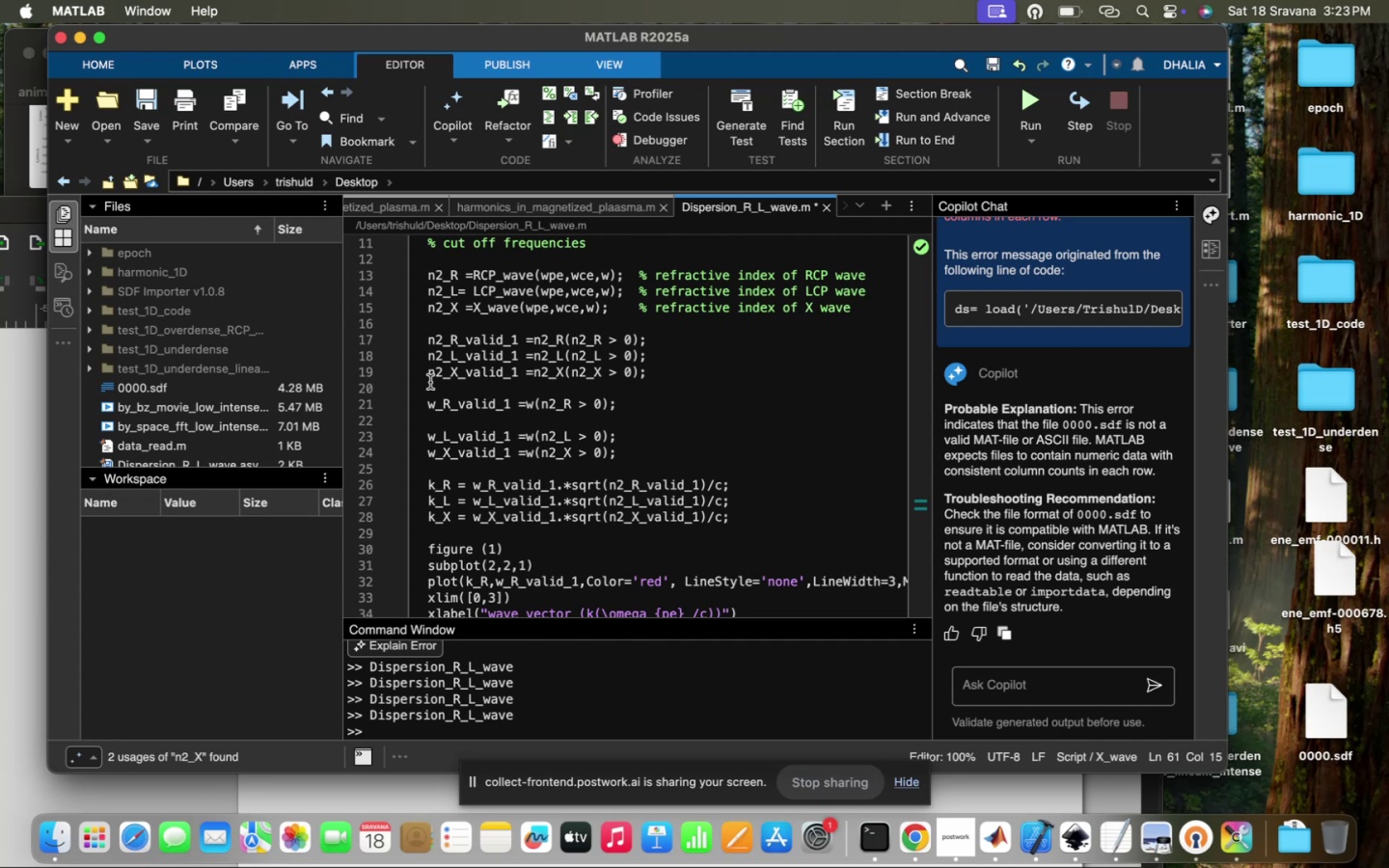 
left_click([430, 377])
 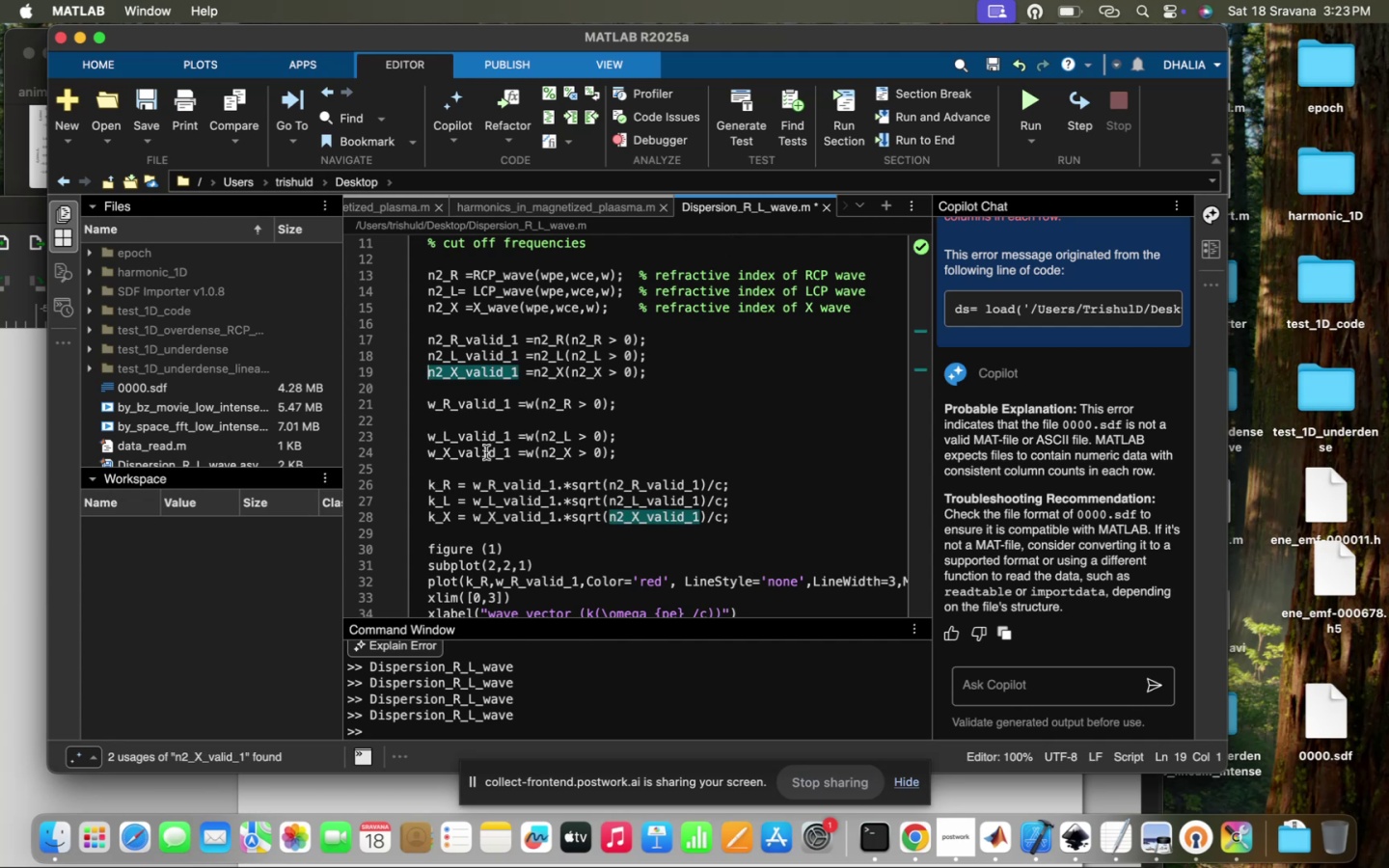 
type(WUH,)
 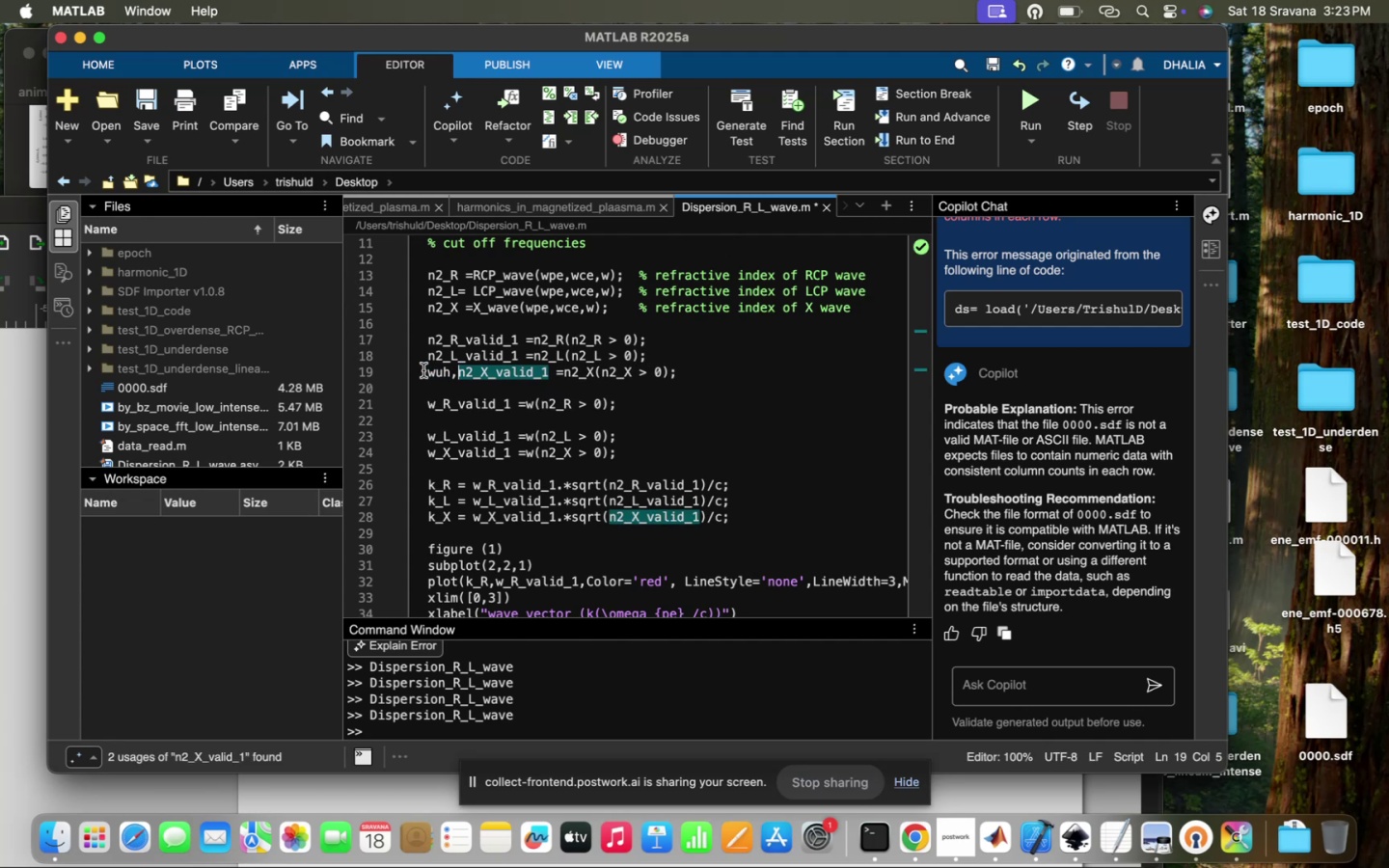 
left_click([423, 369])
 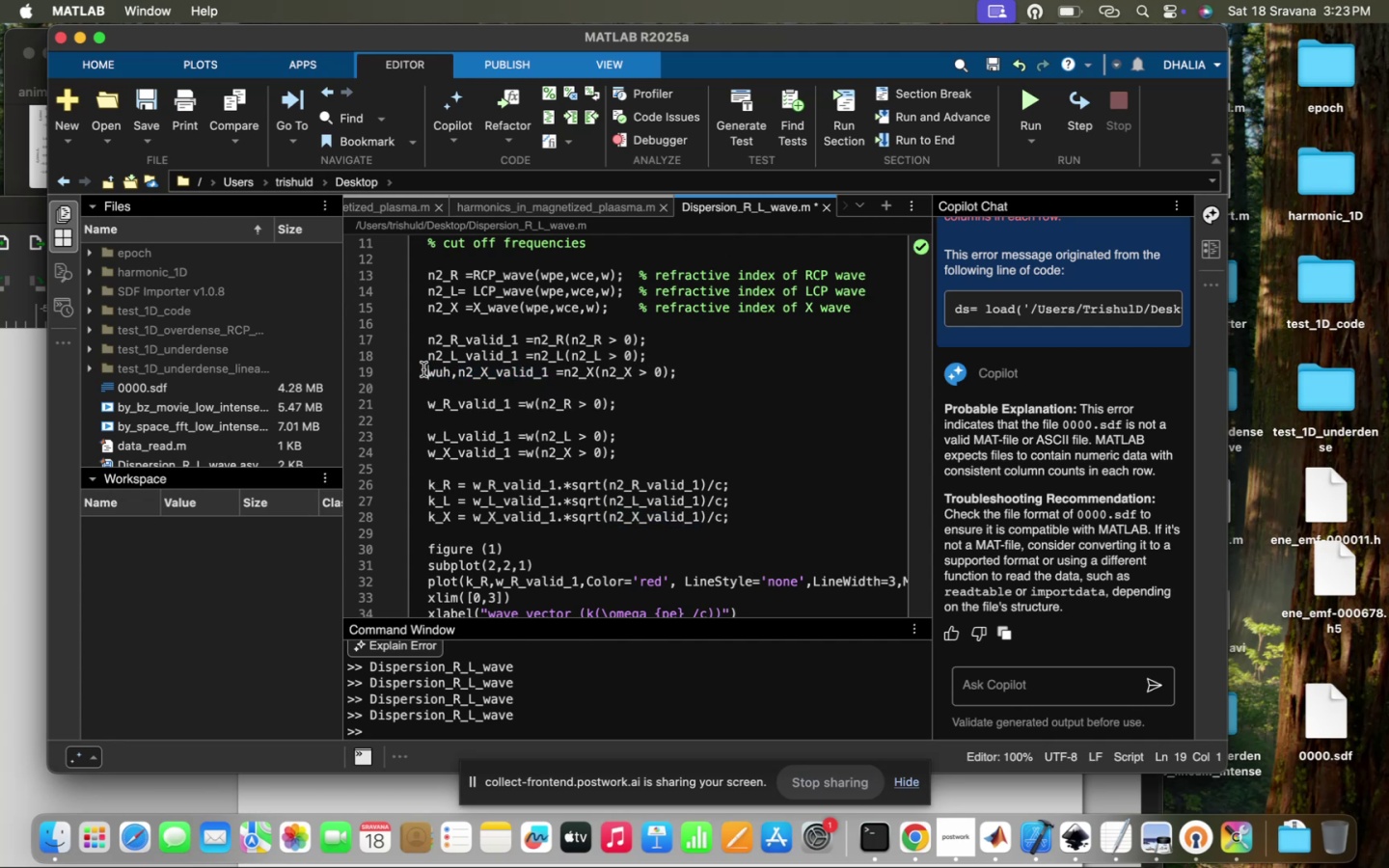 
key(BracketLeft)
 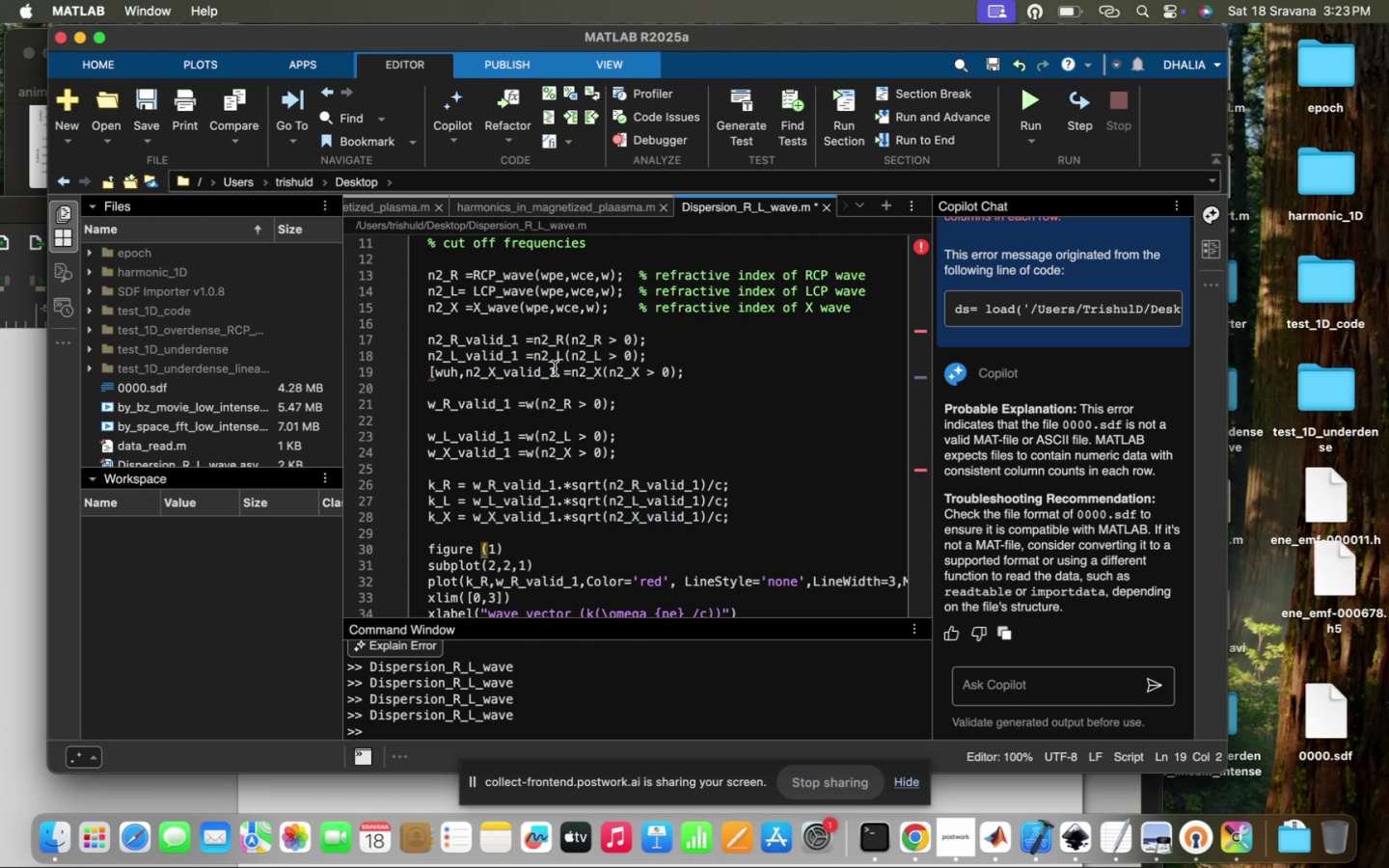 
left_click([555, 368])
 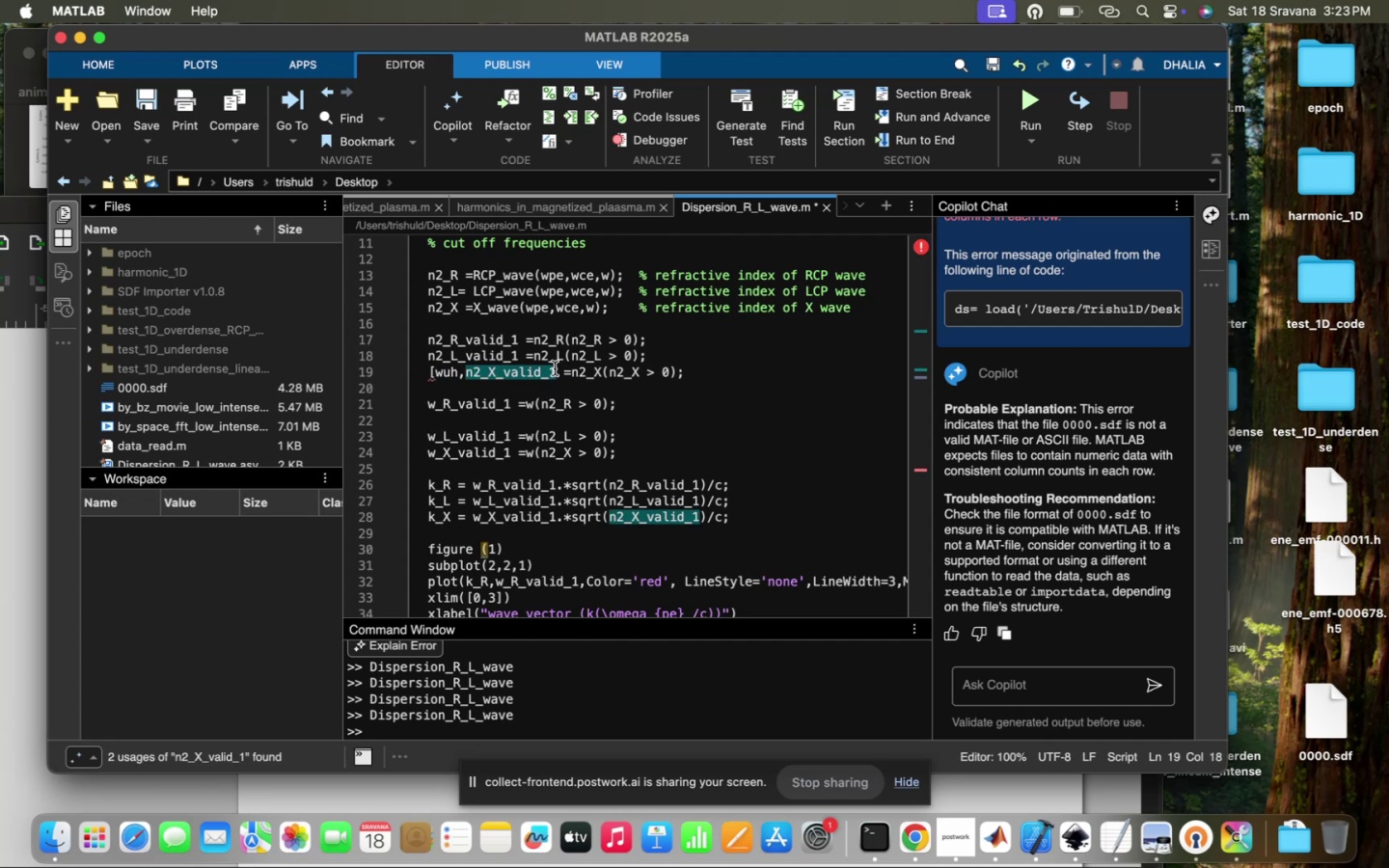 
key(BracketRight)
 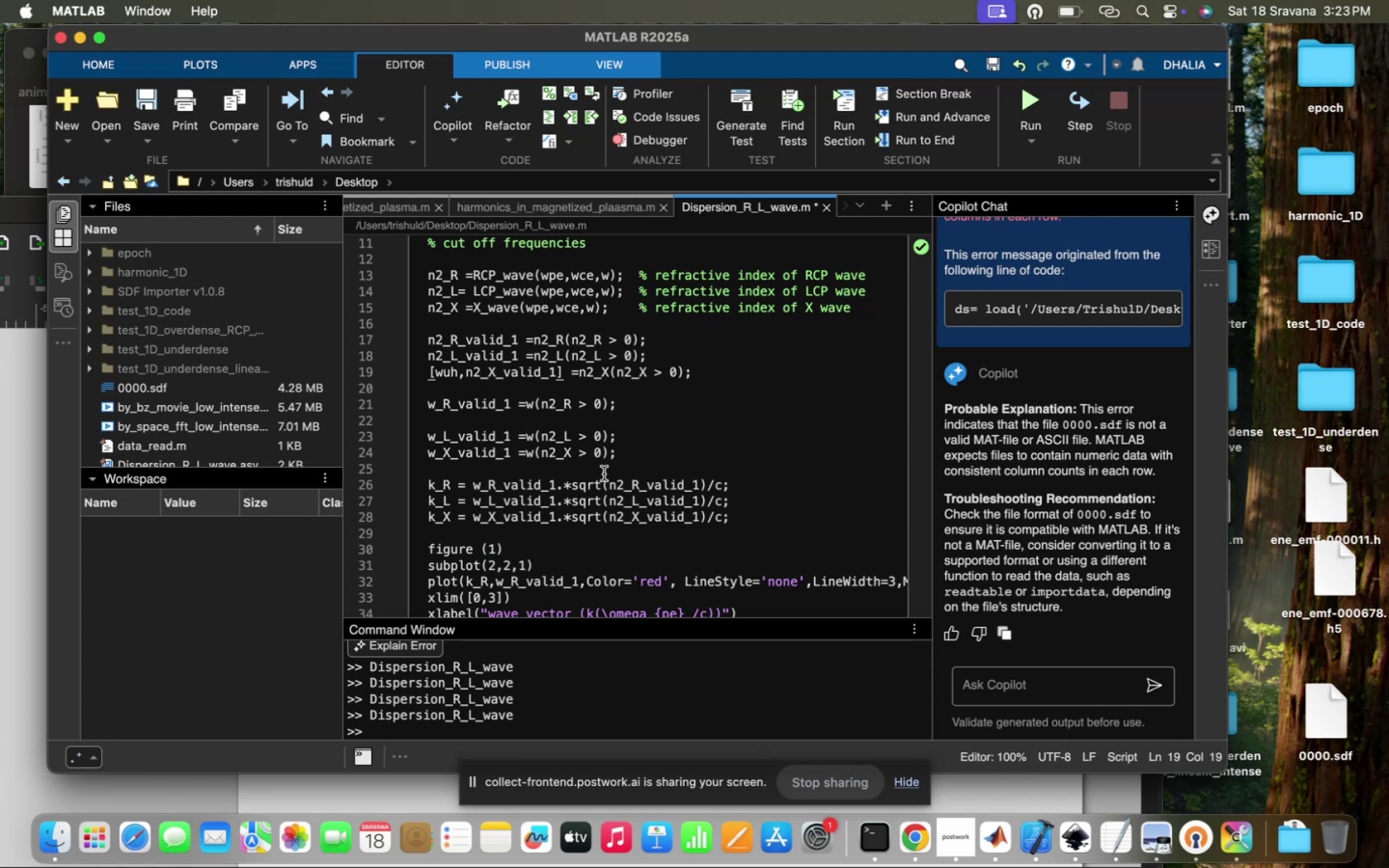 
left_click([608, 504])
 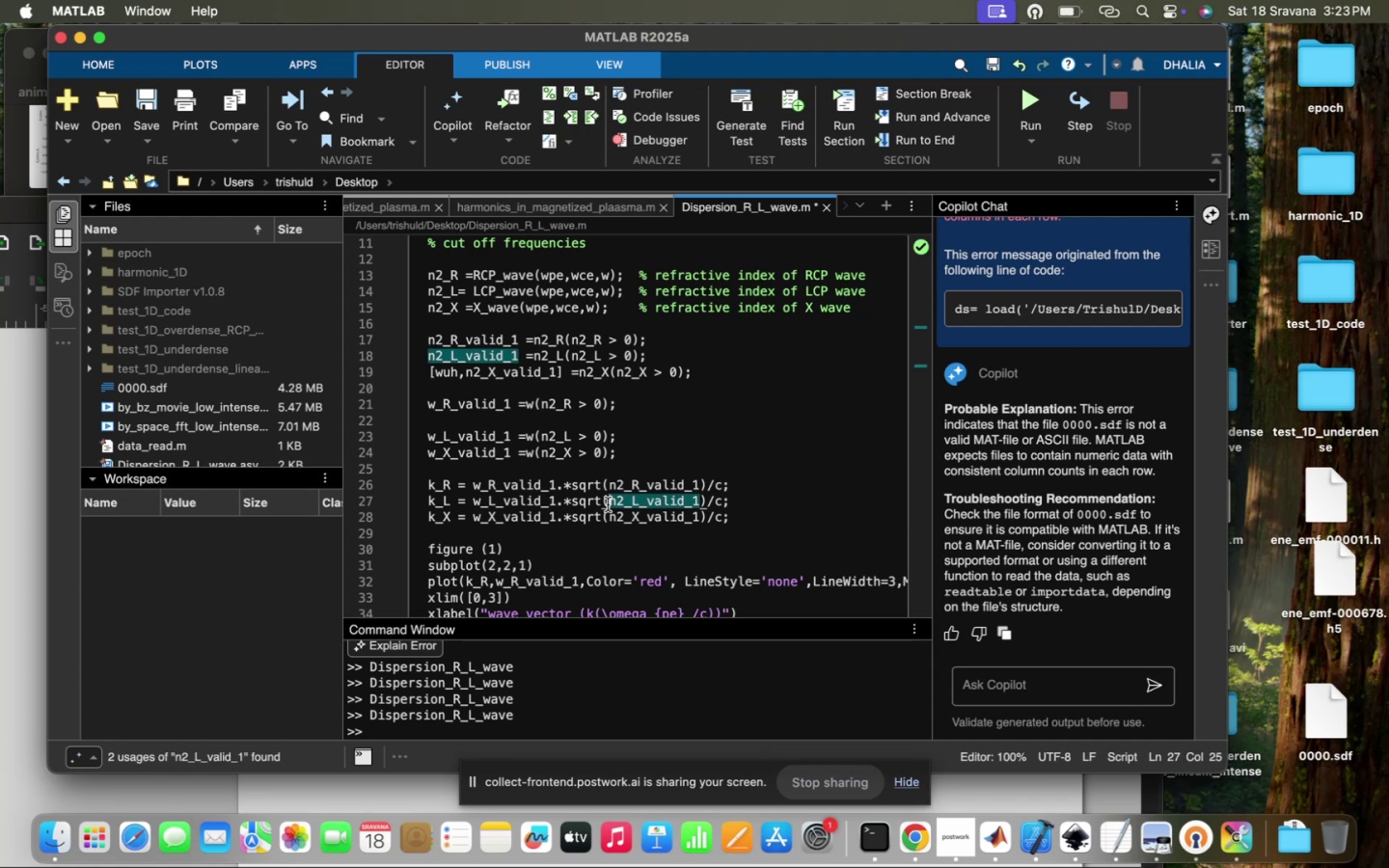 
scroll: coordinate [536, 566], scroll_direction: down, amount: 34.0
 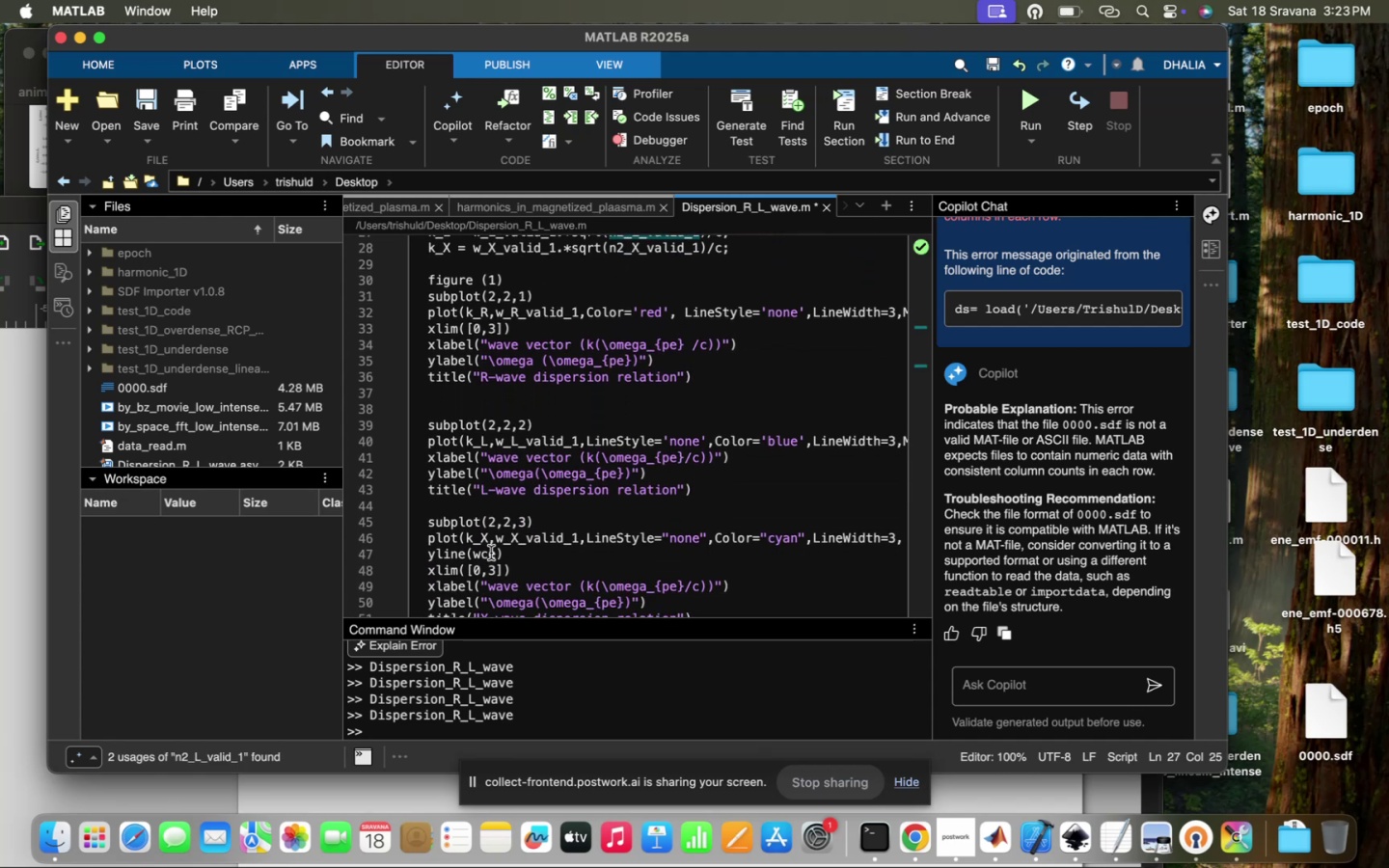 
left_click([494, 555])
 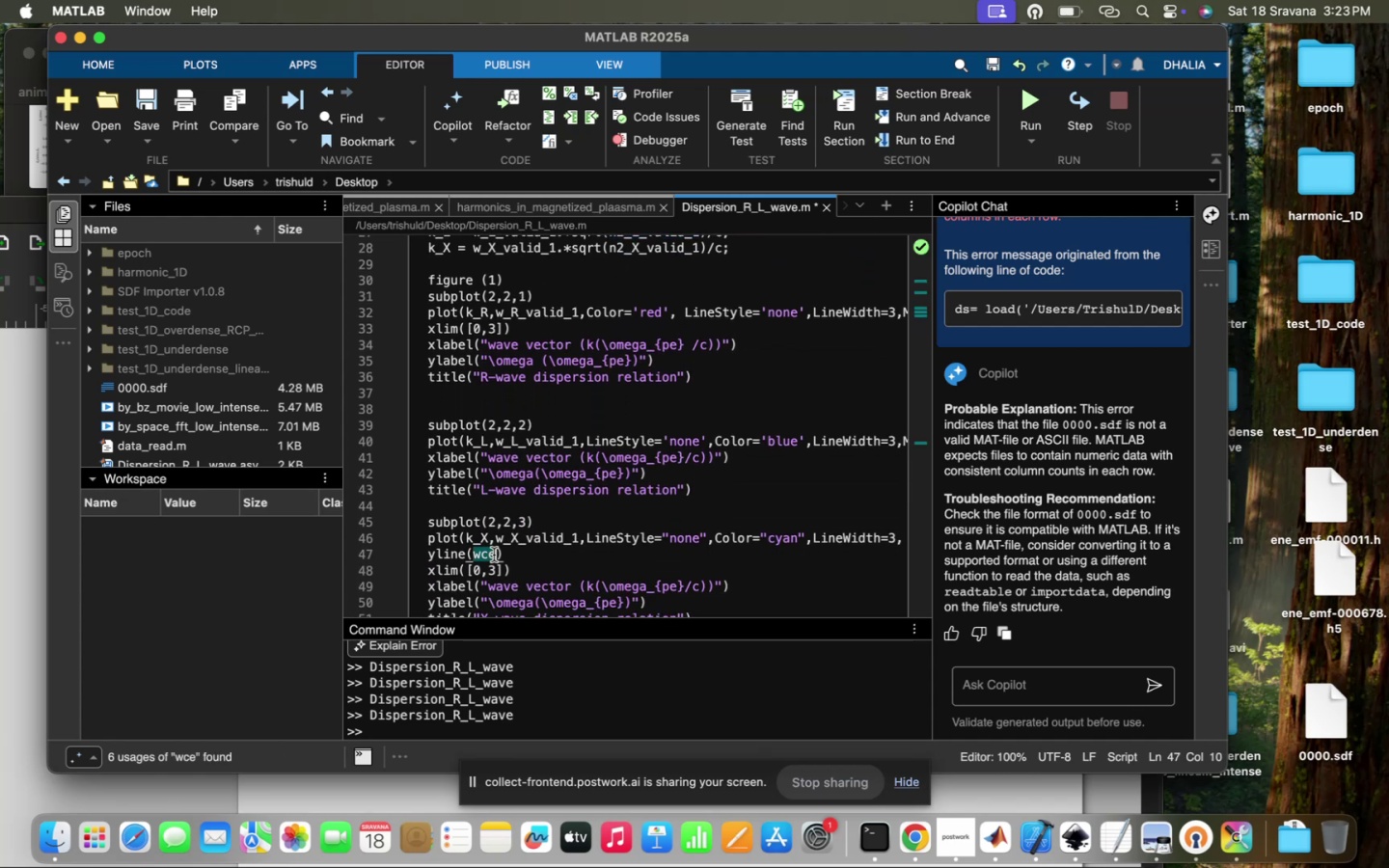 
key(Backspace)
key(Backspace)
type(UH)
 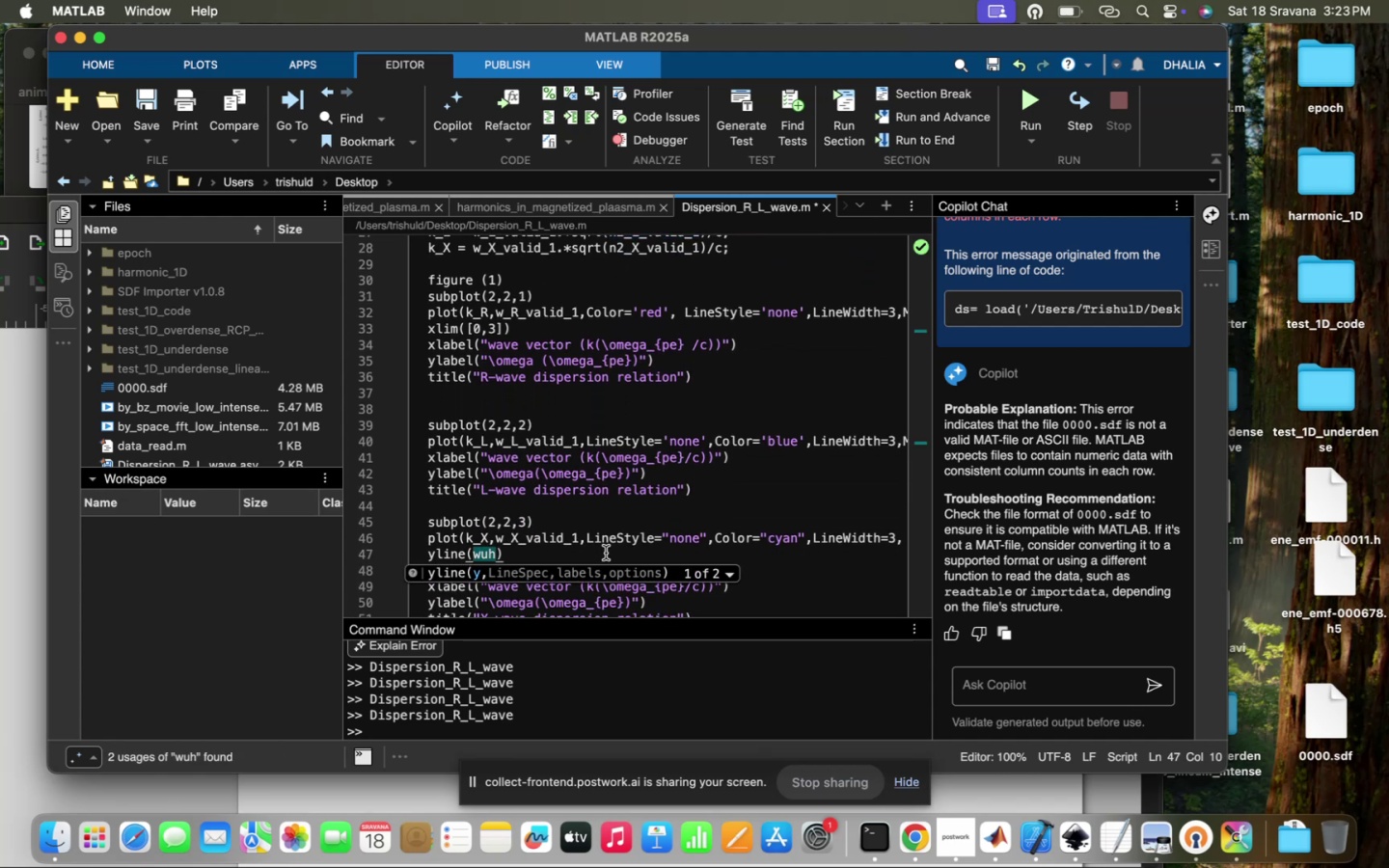 
left_click([606, 553])
 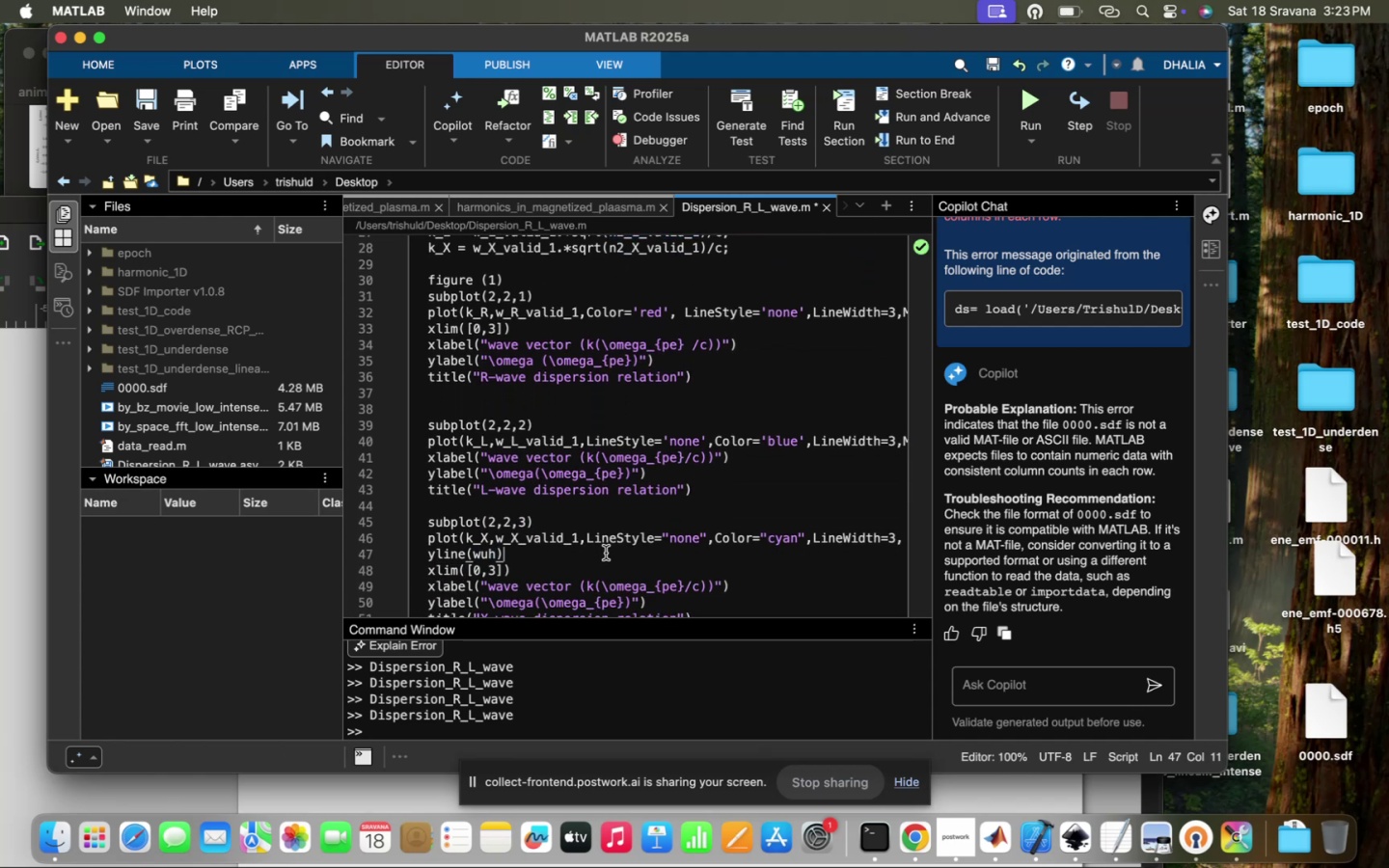 
scroll: coordinate [606, 553], scroll_direction: up, amount: 3.0
 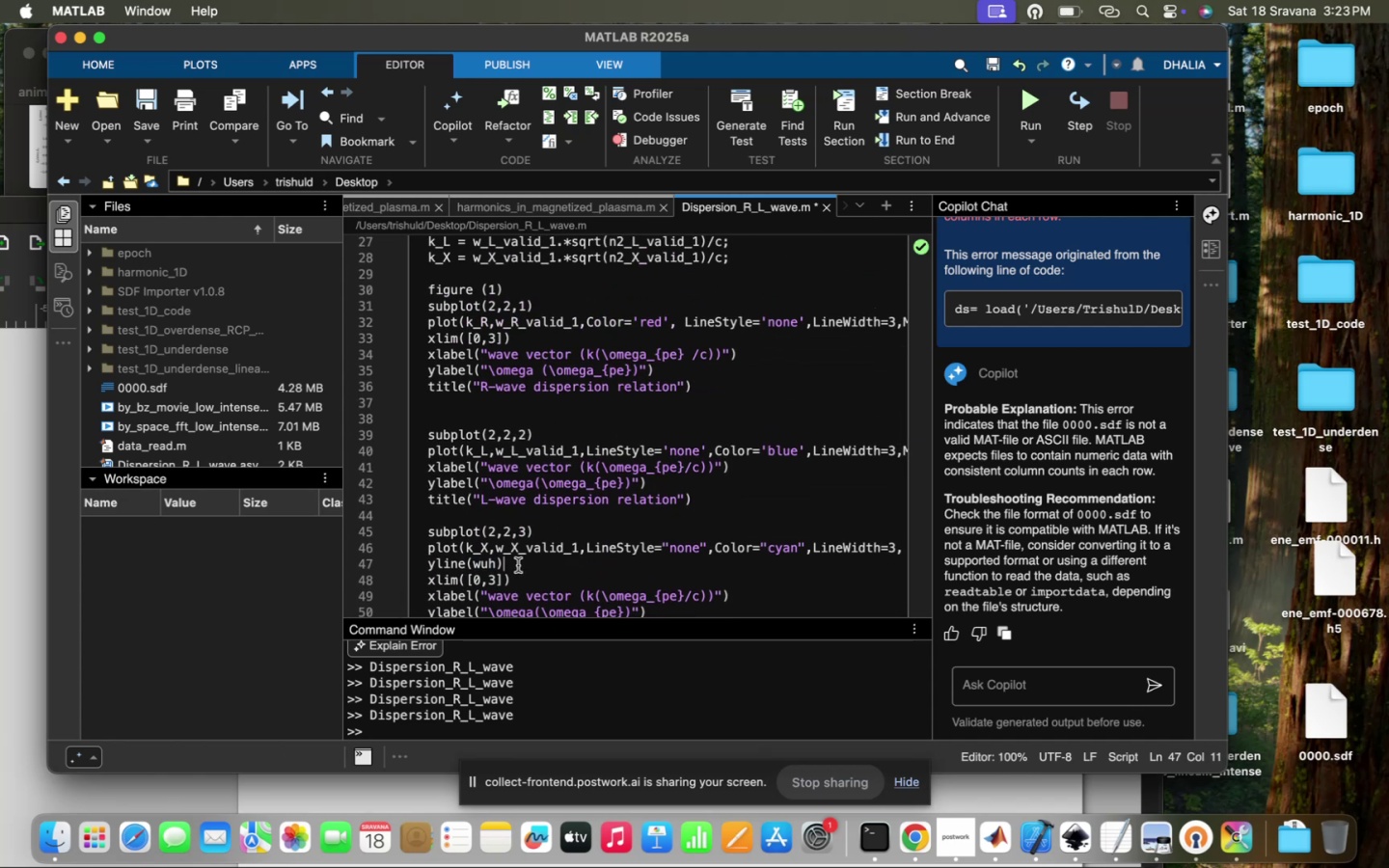 
key(ArrowLeft)
 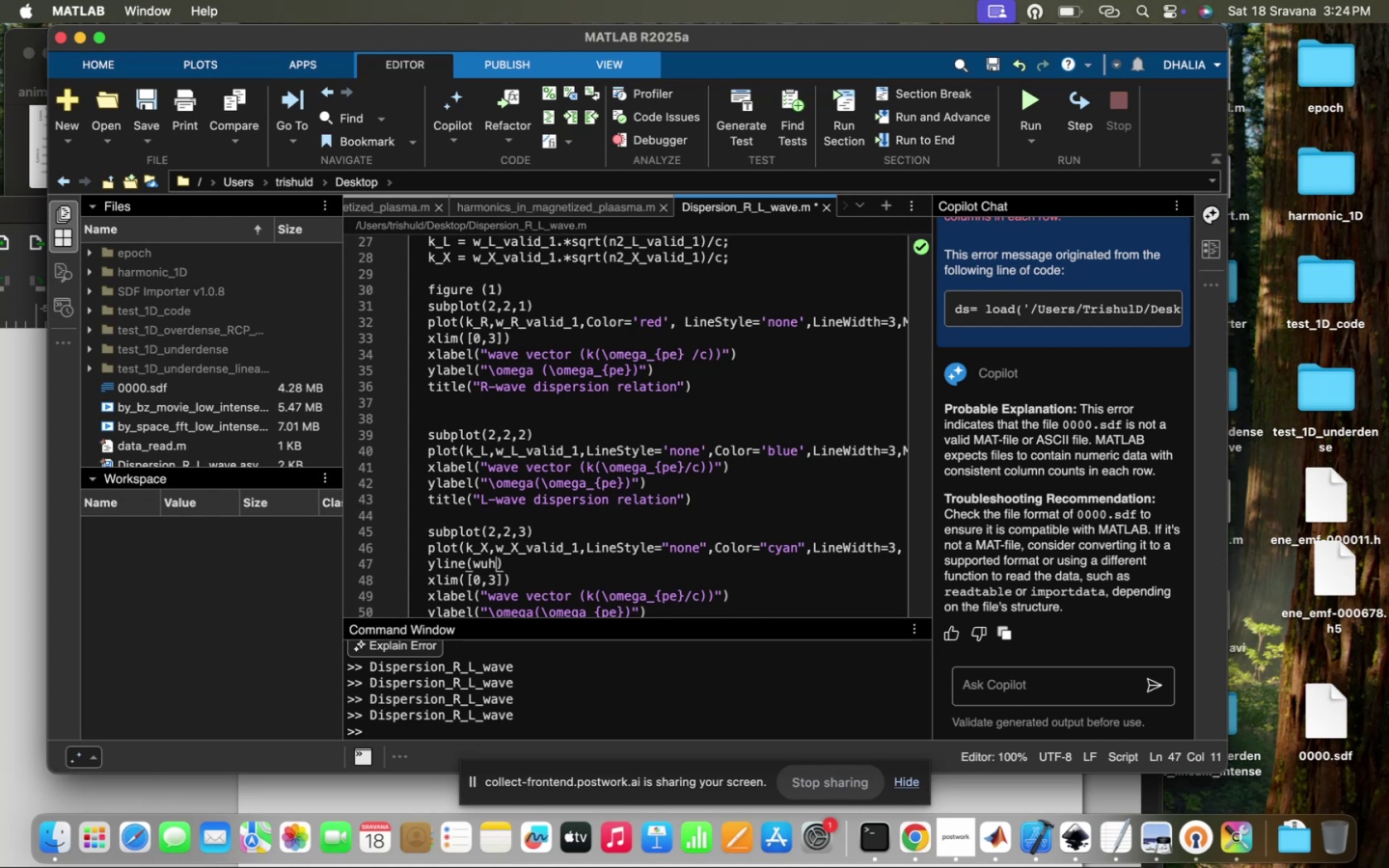 
key(Comma)
 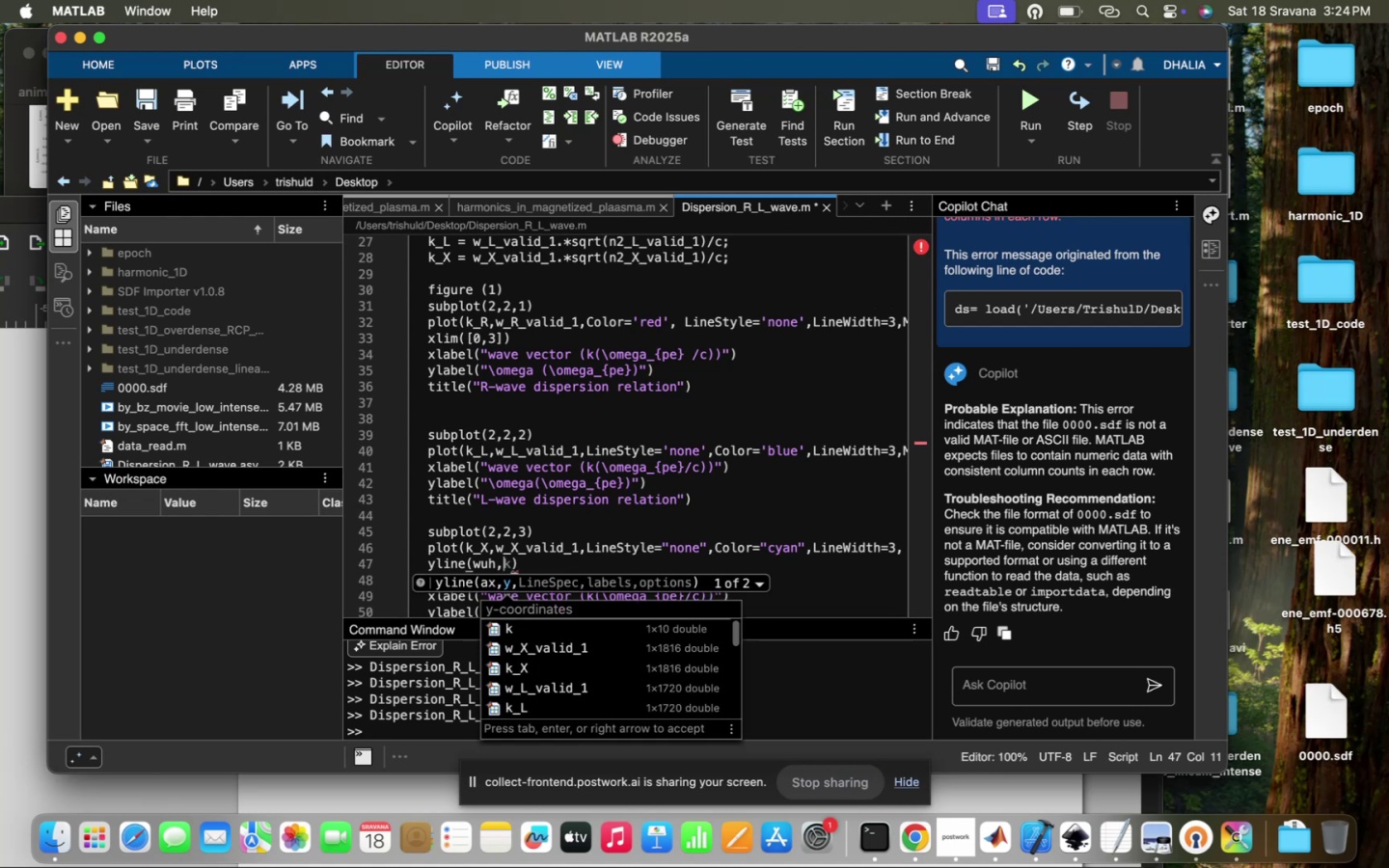 
key(CapsLock)
 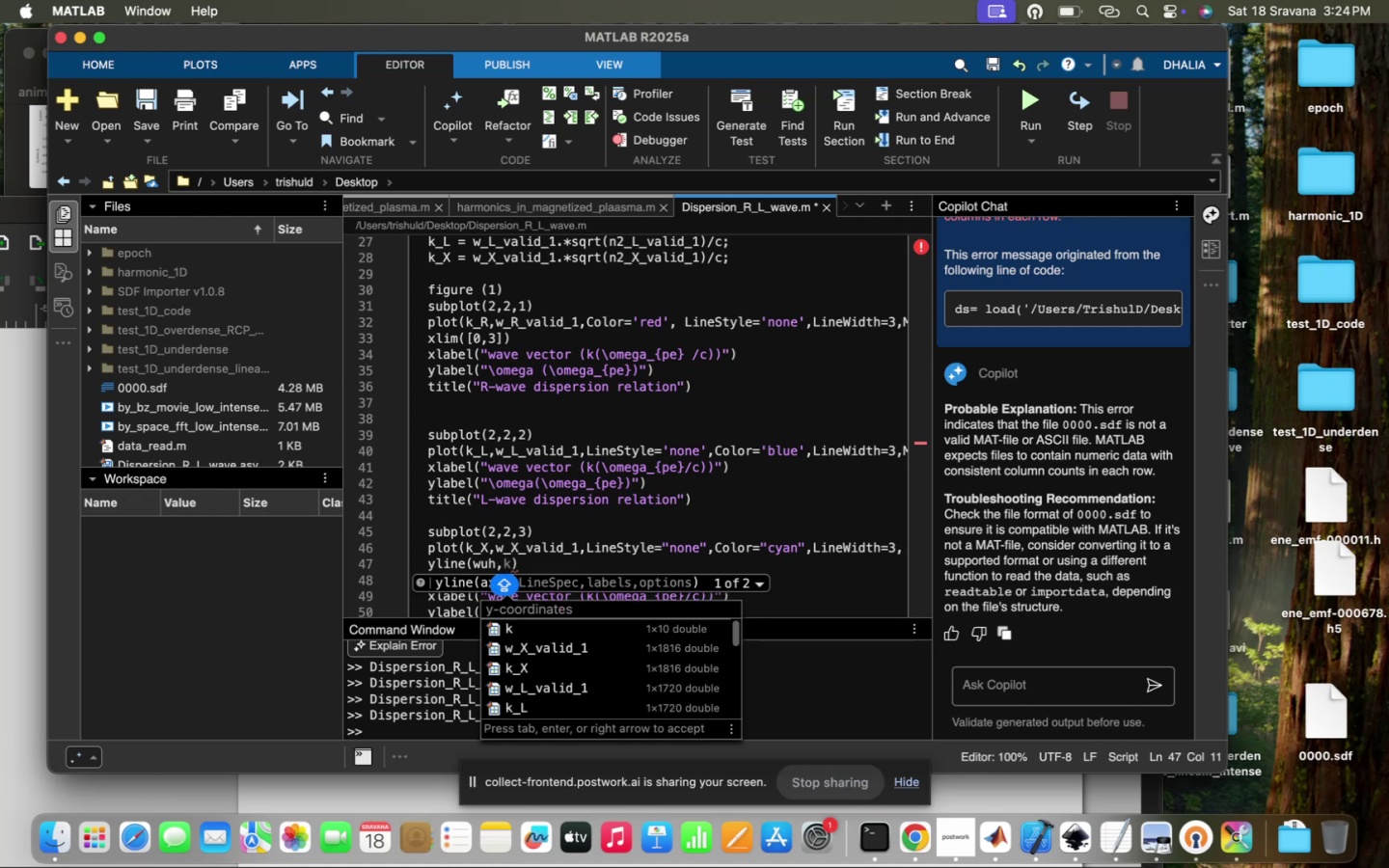 
key(L)
 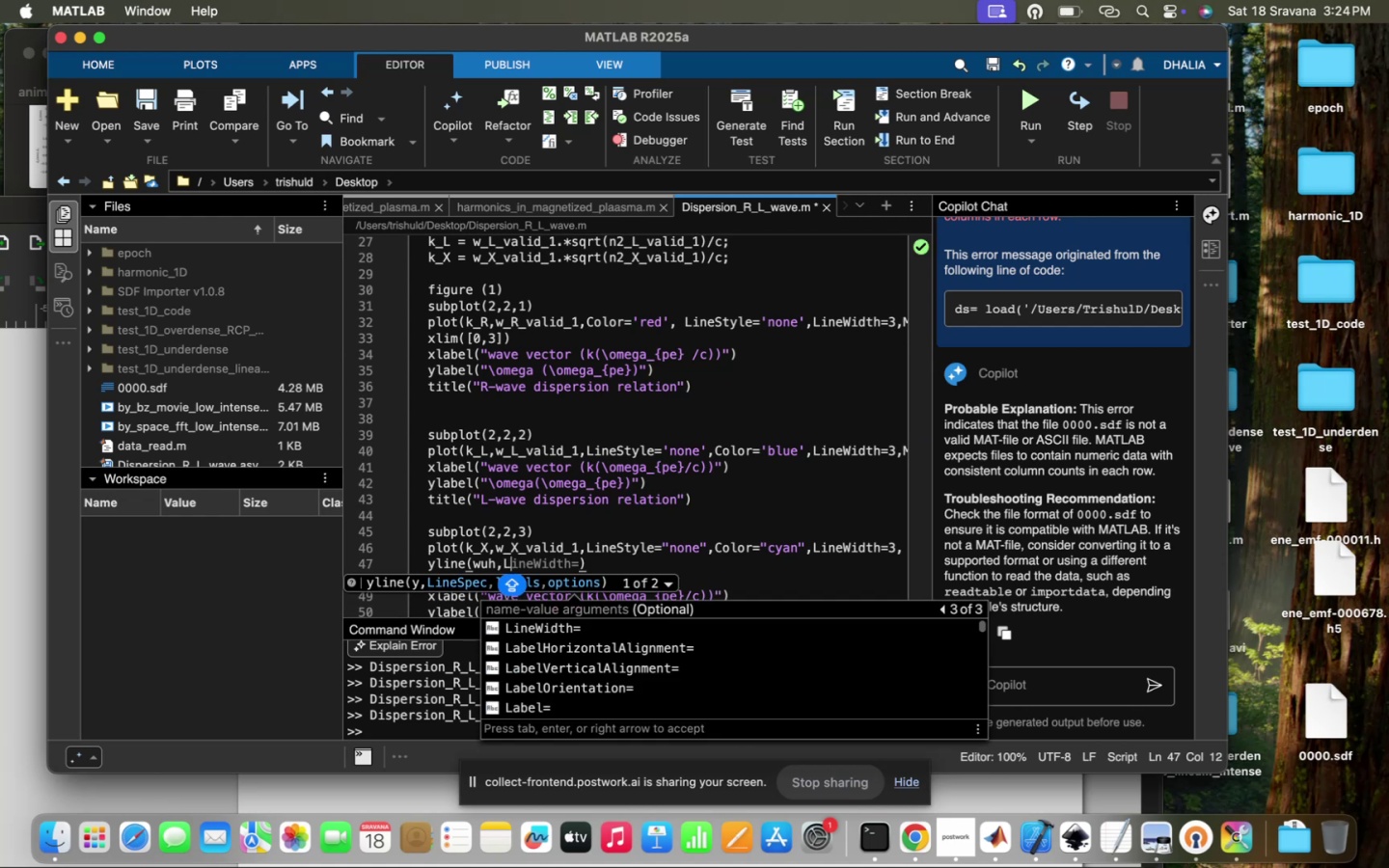 
key(CapsLock)
 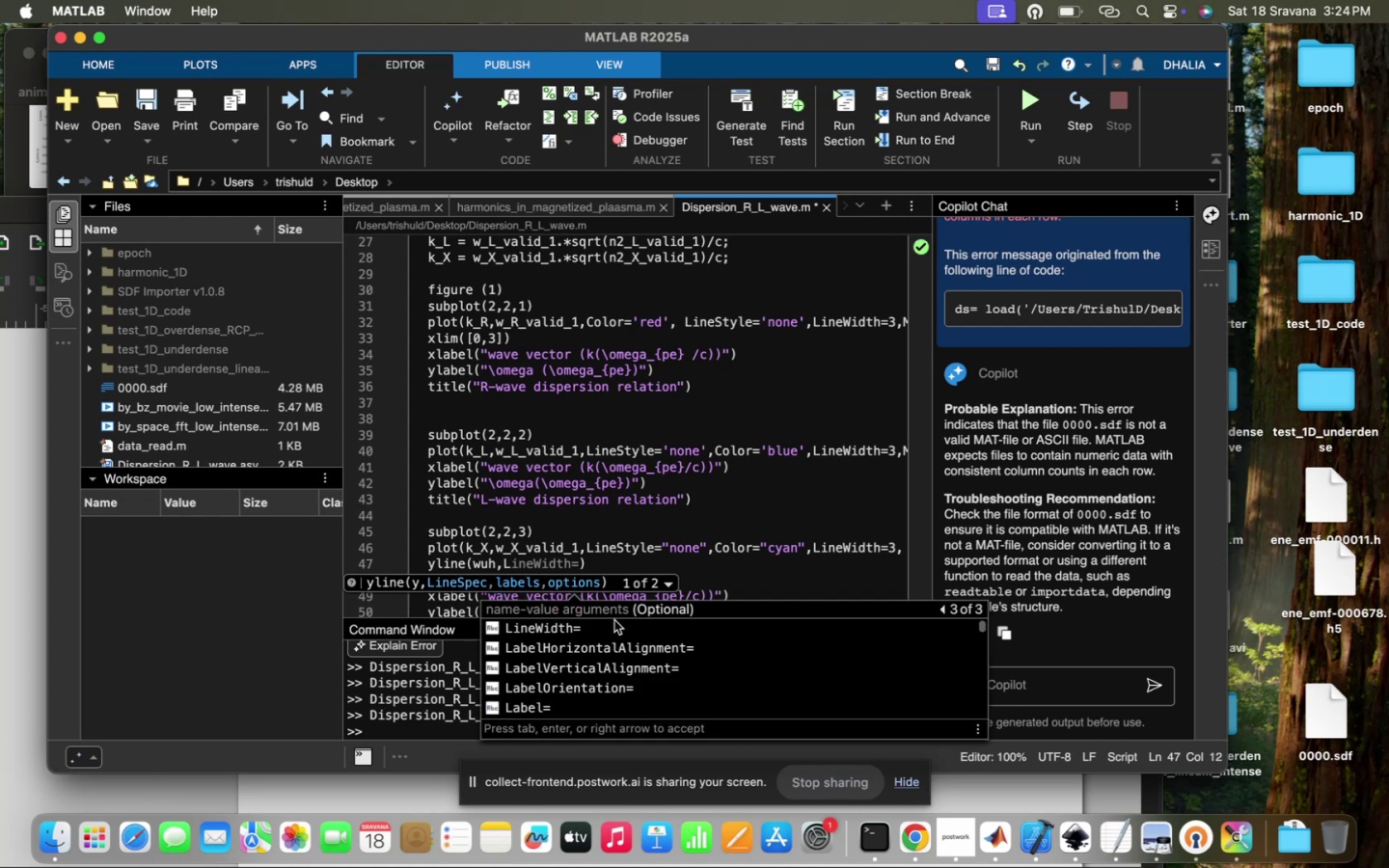 
left_click([613, 625])
 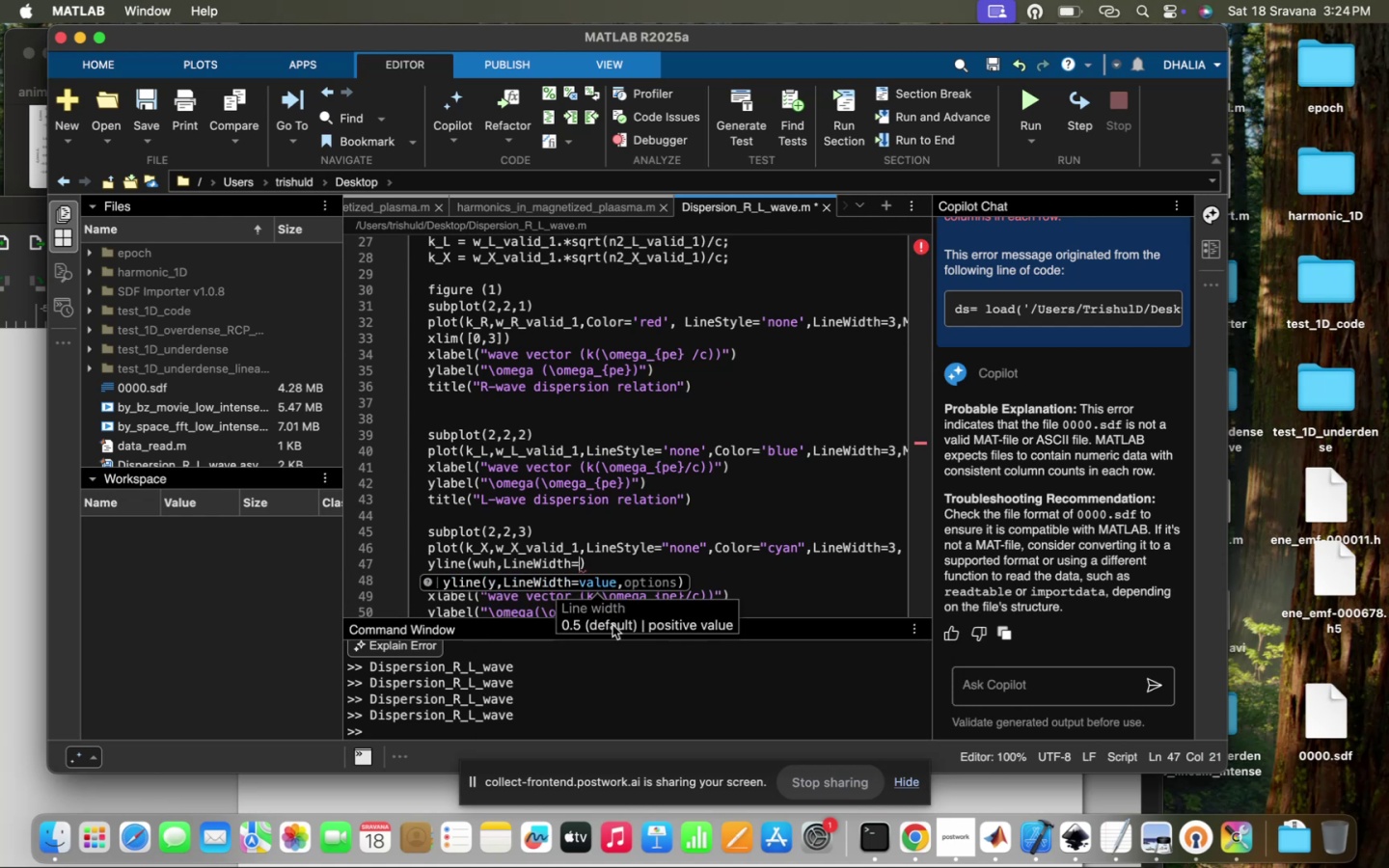 
key(3)
 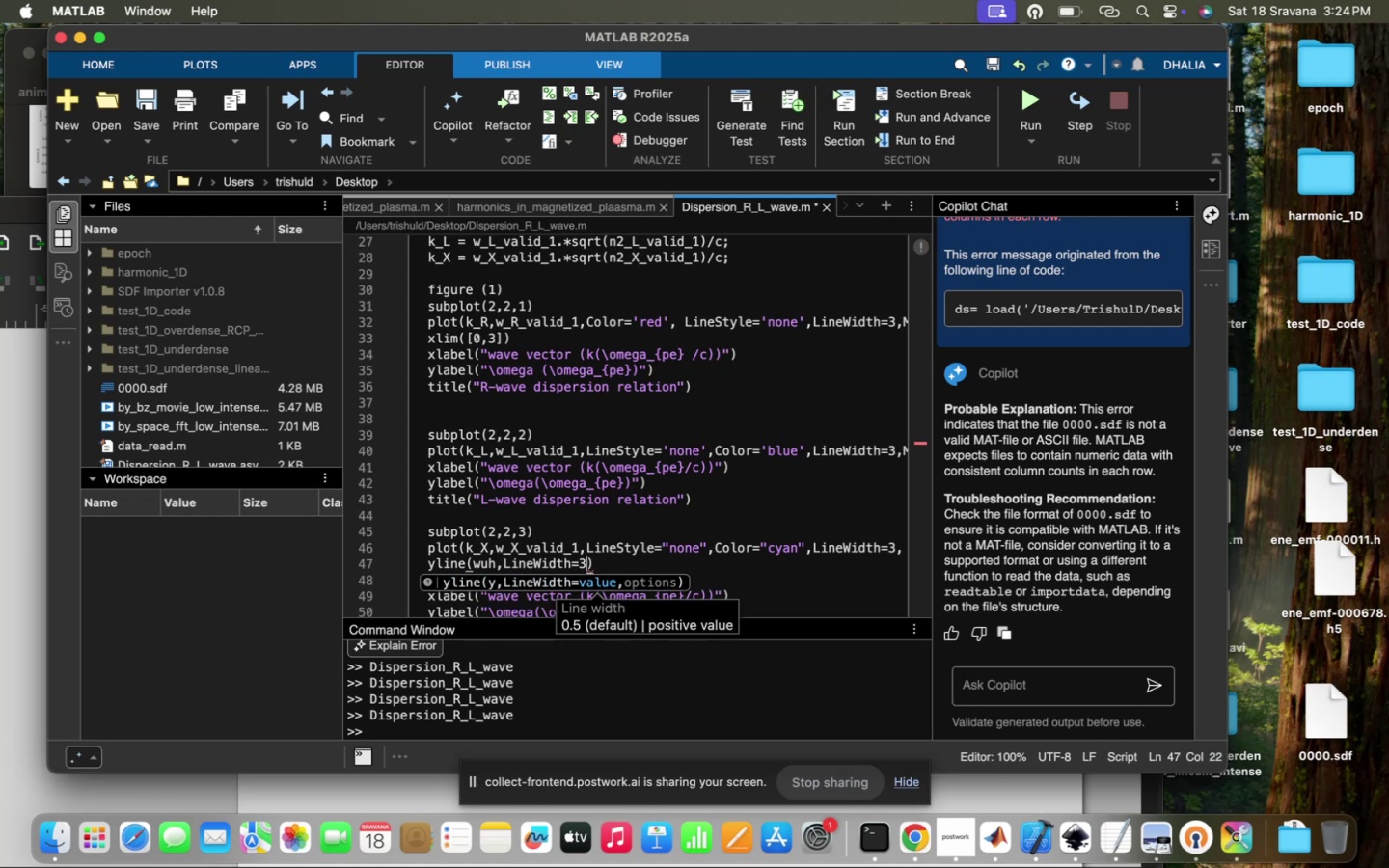 
key(Comma)
 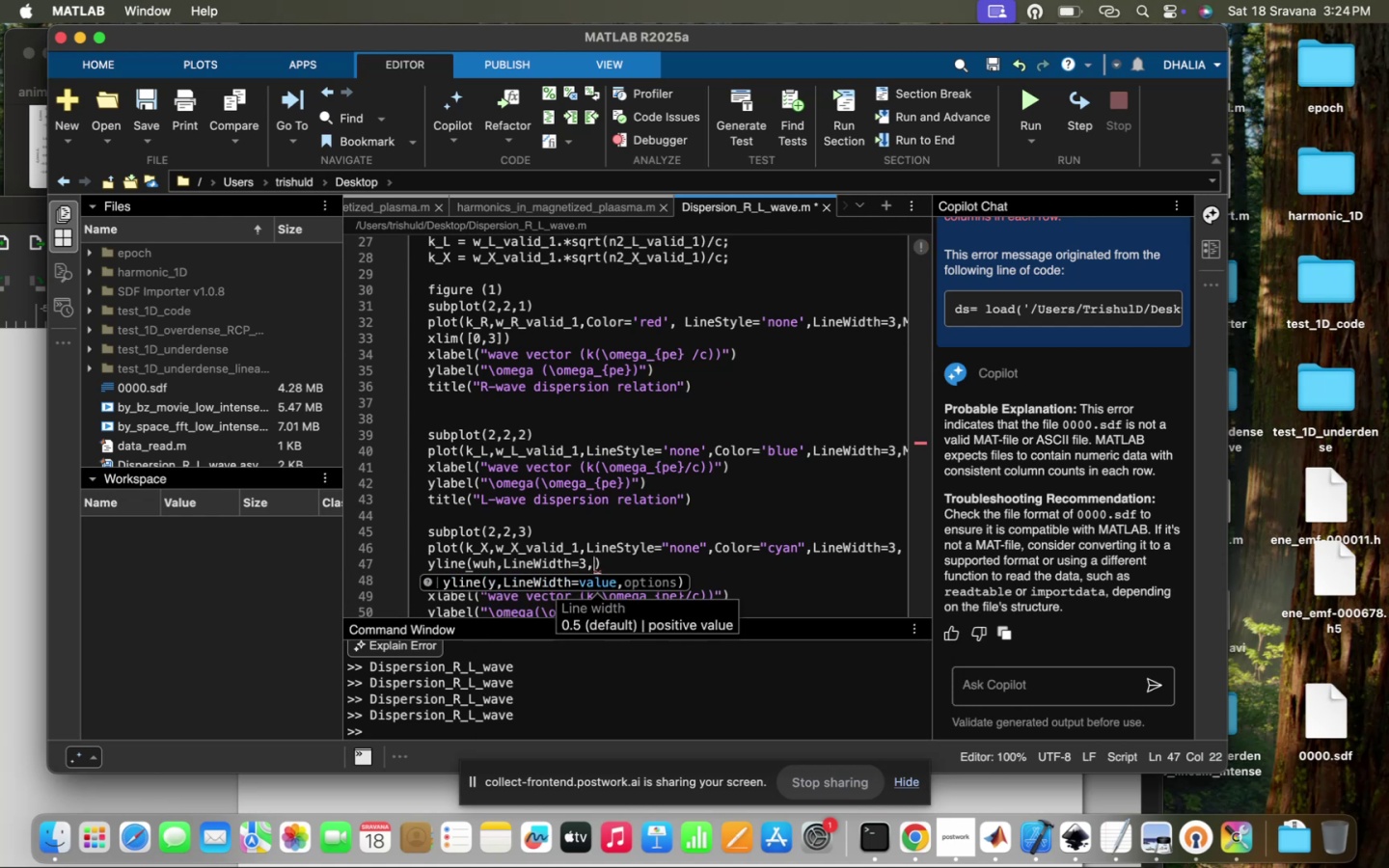 
key(Space)
 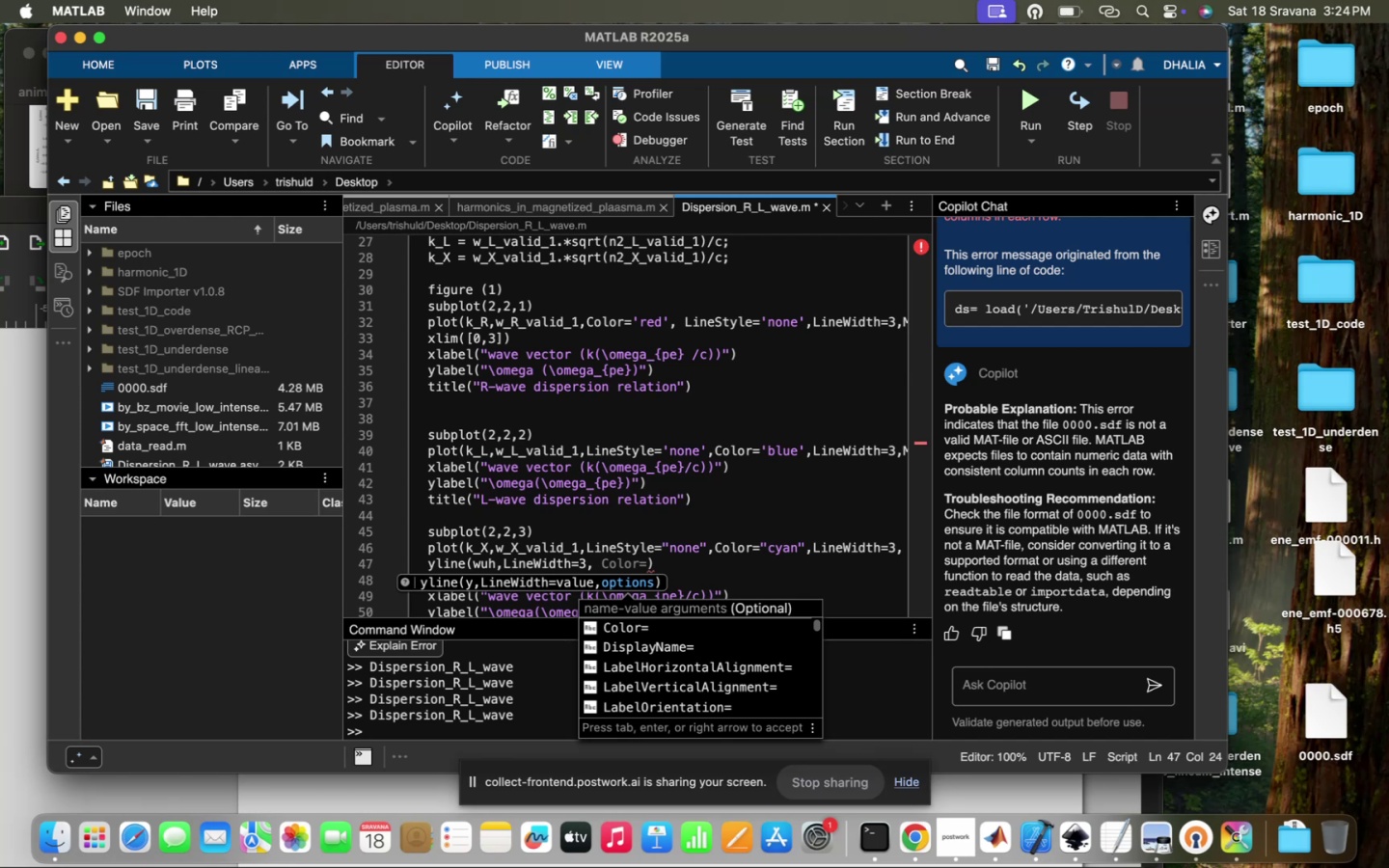 
wait(7.59)
 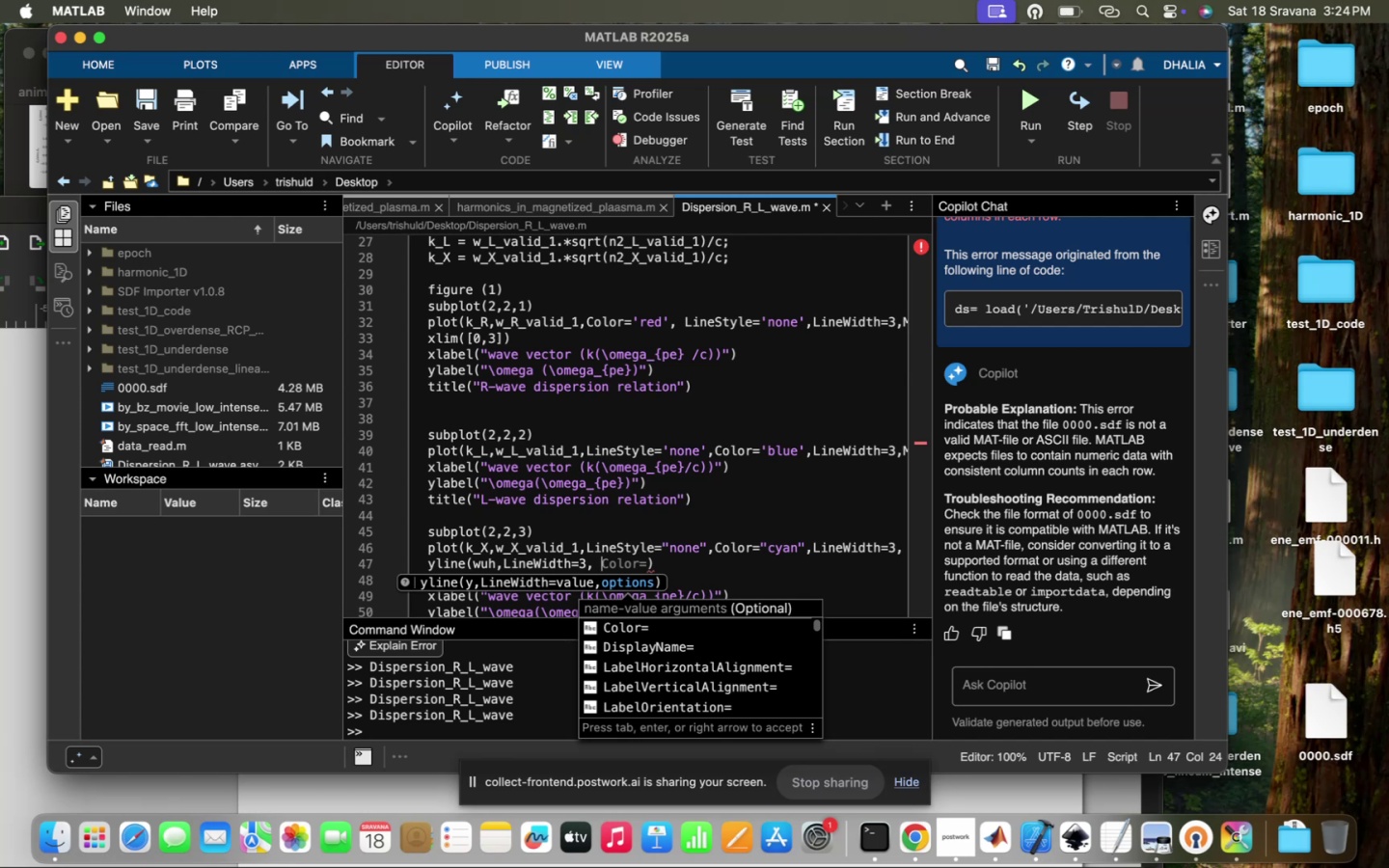 
key(Tab)
type('RED)
 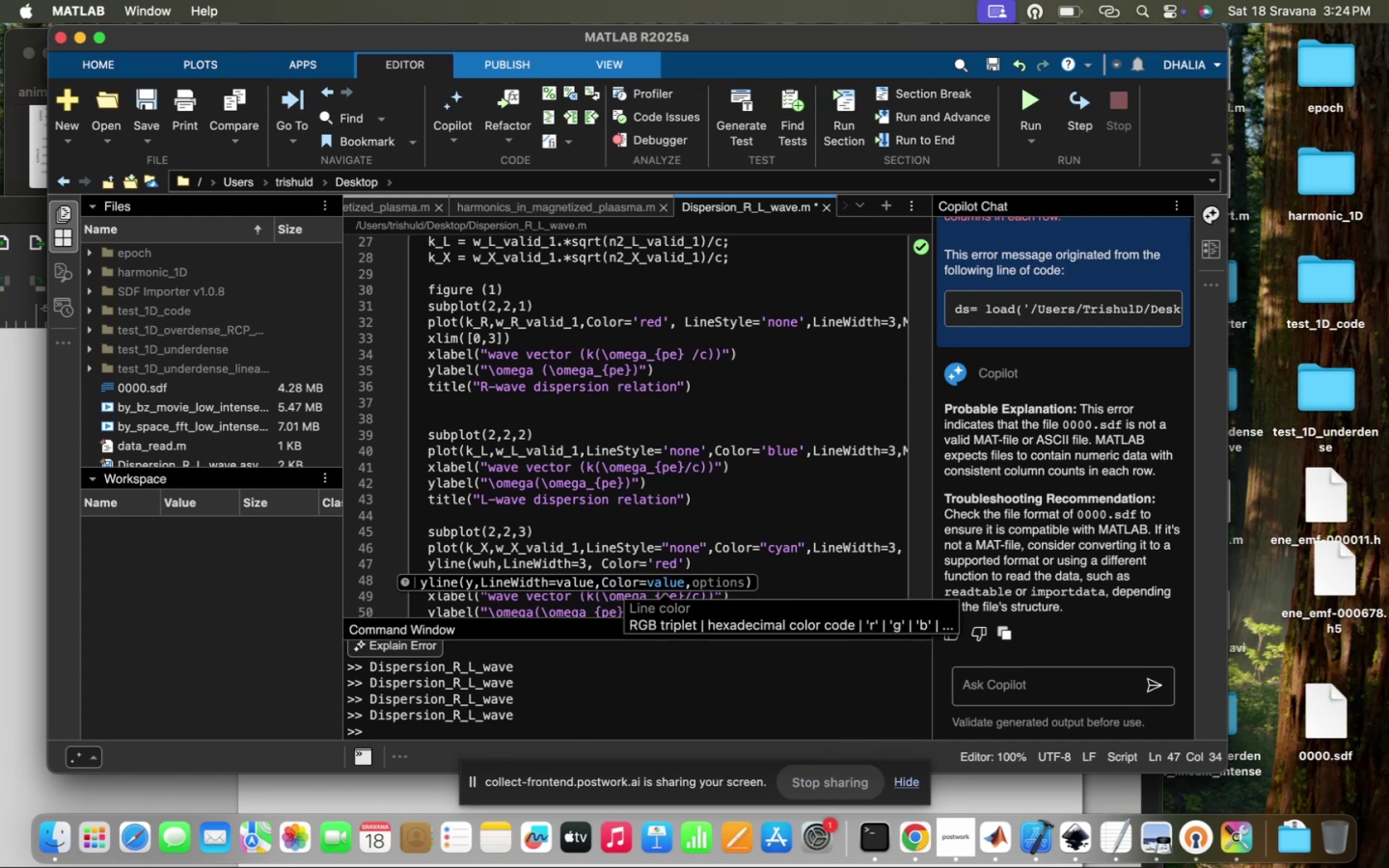 
key(ArrowRight)
 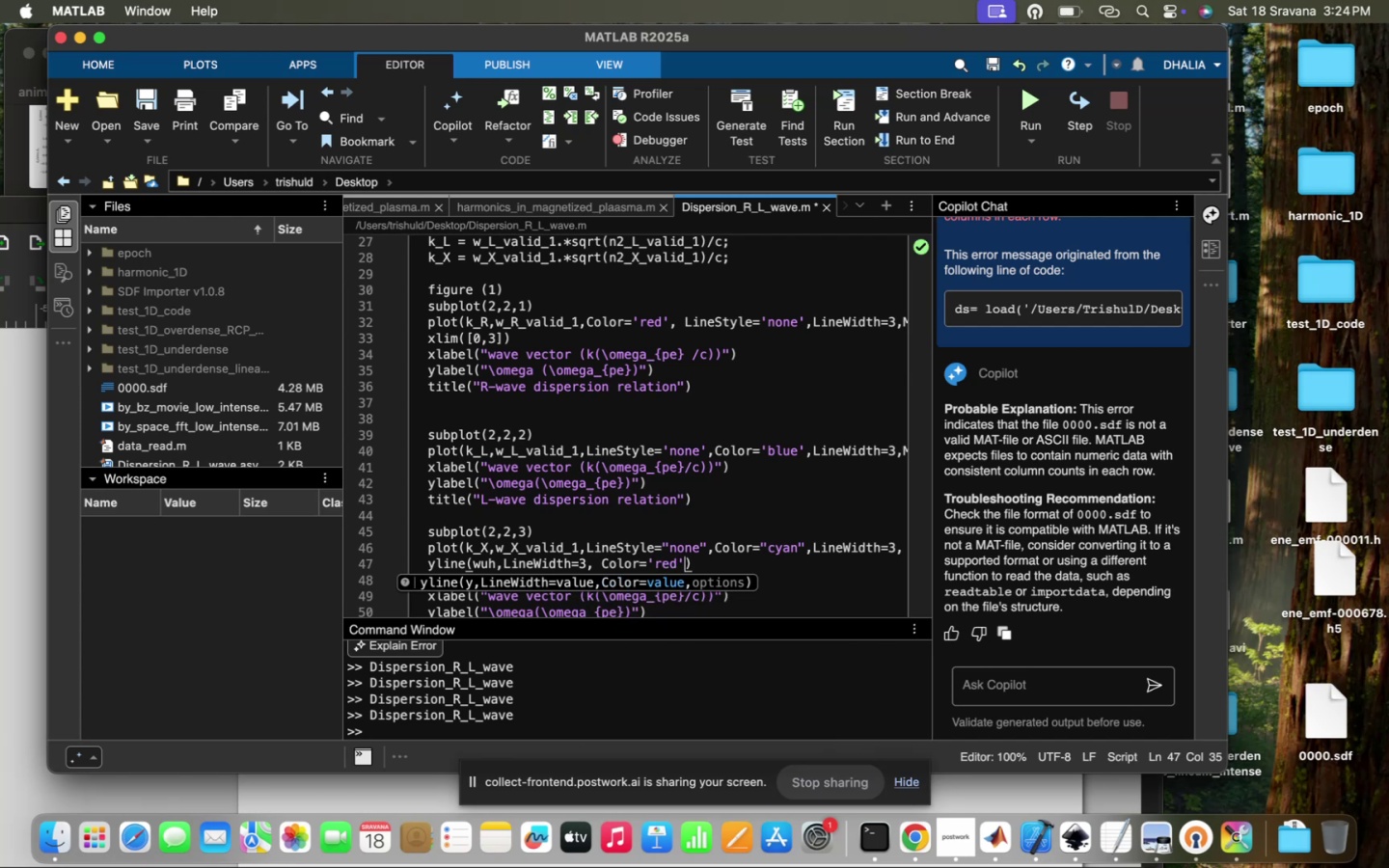 
key(Comma)
 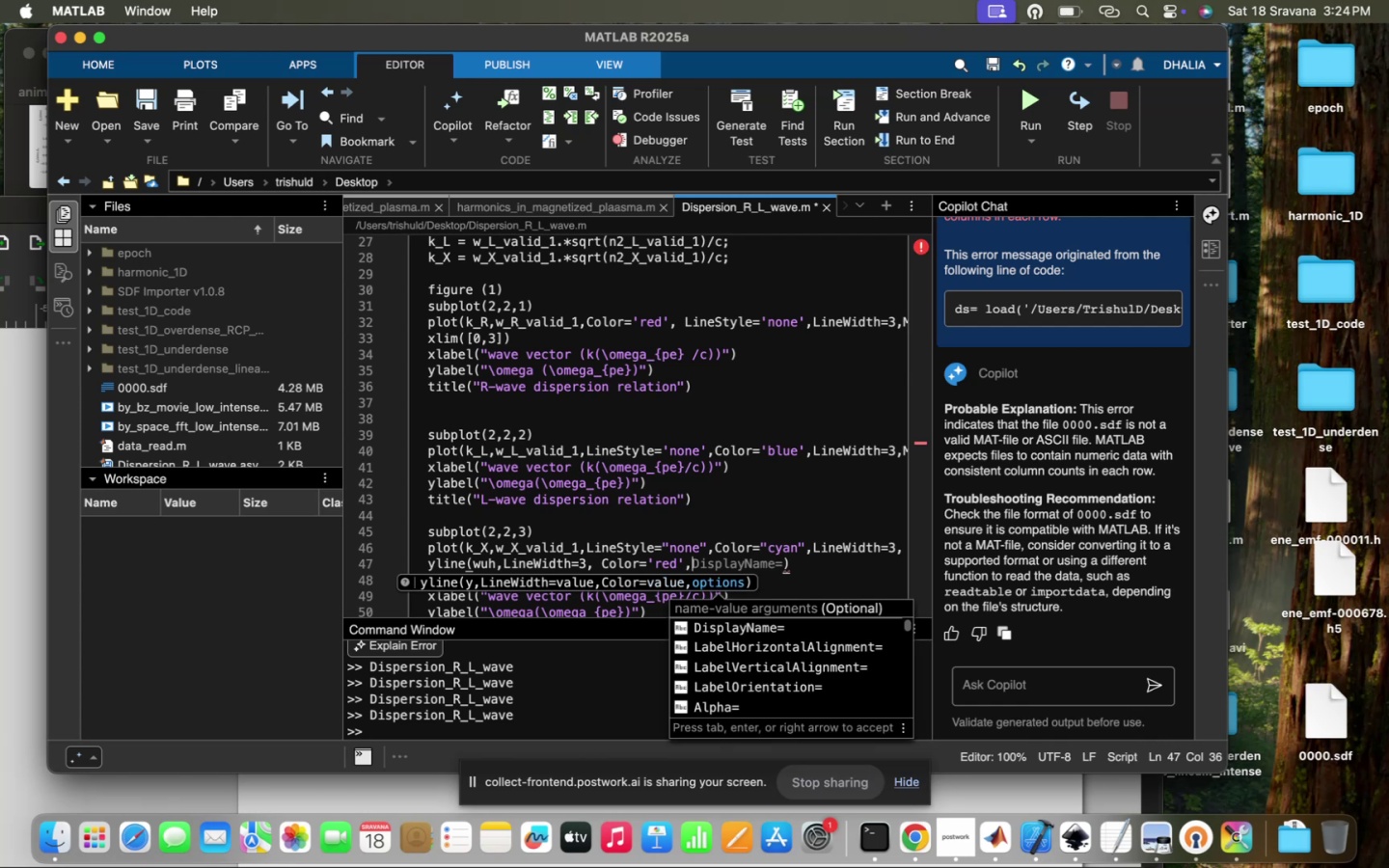 
key(CapsLock)
 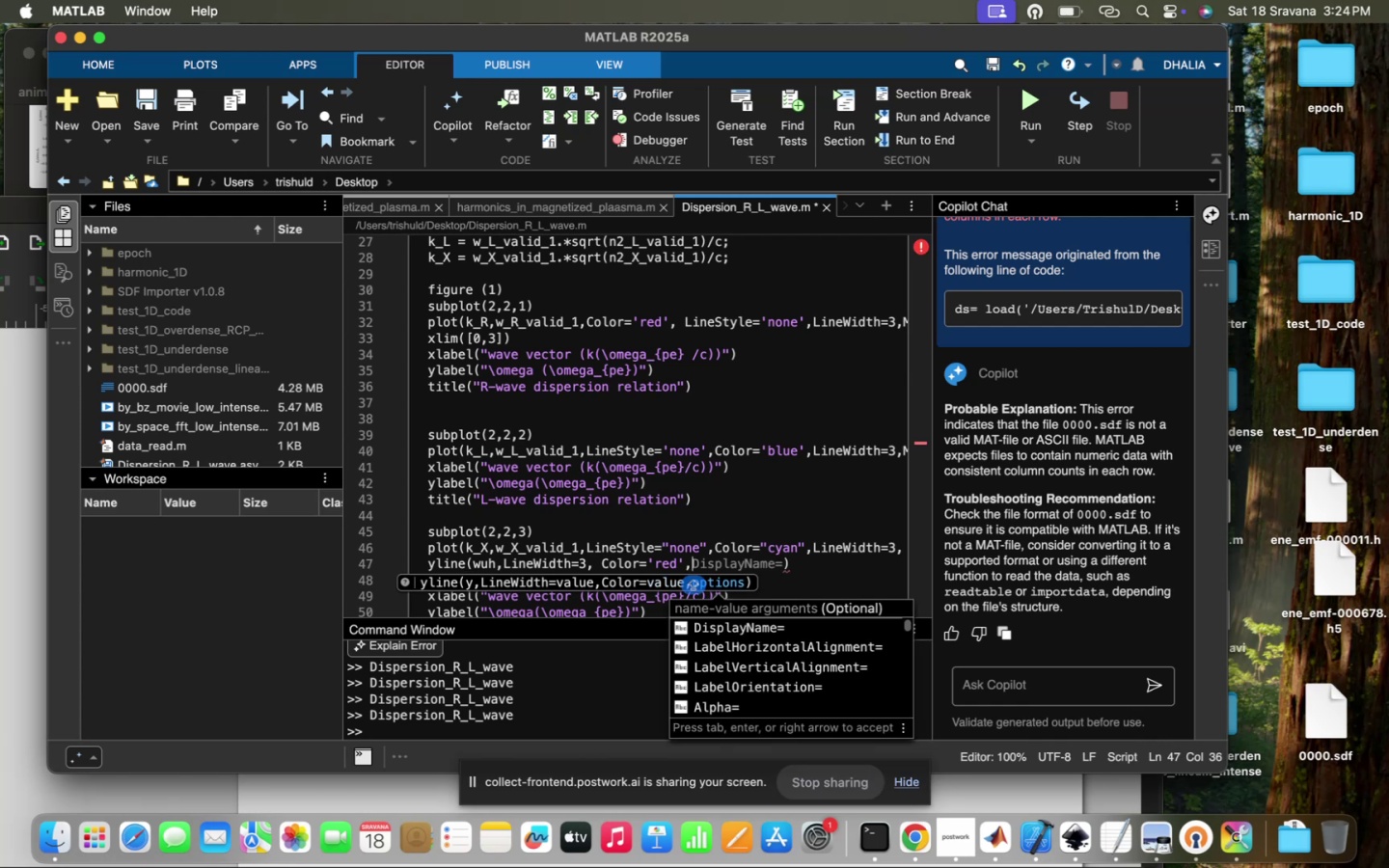 
key(L)
 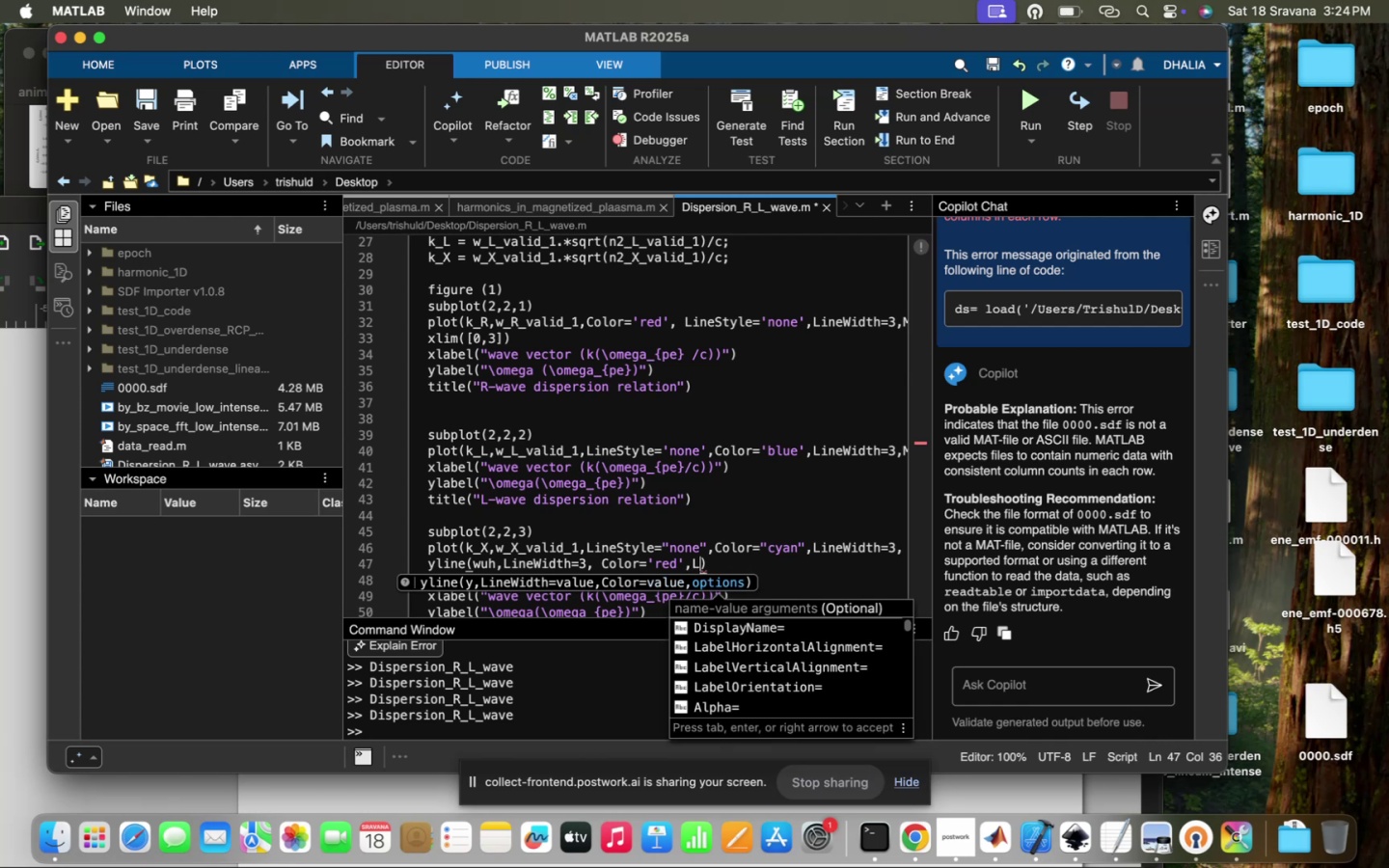 
key(CapsLock)
 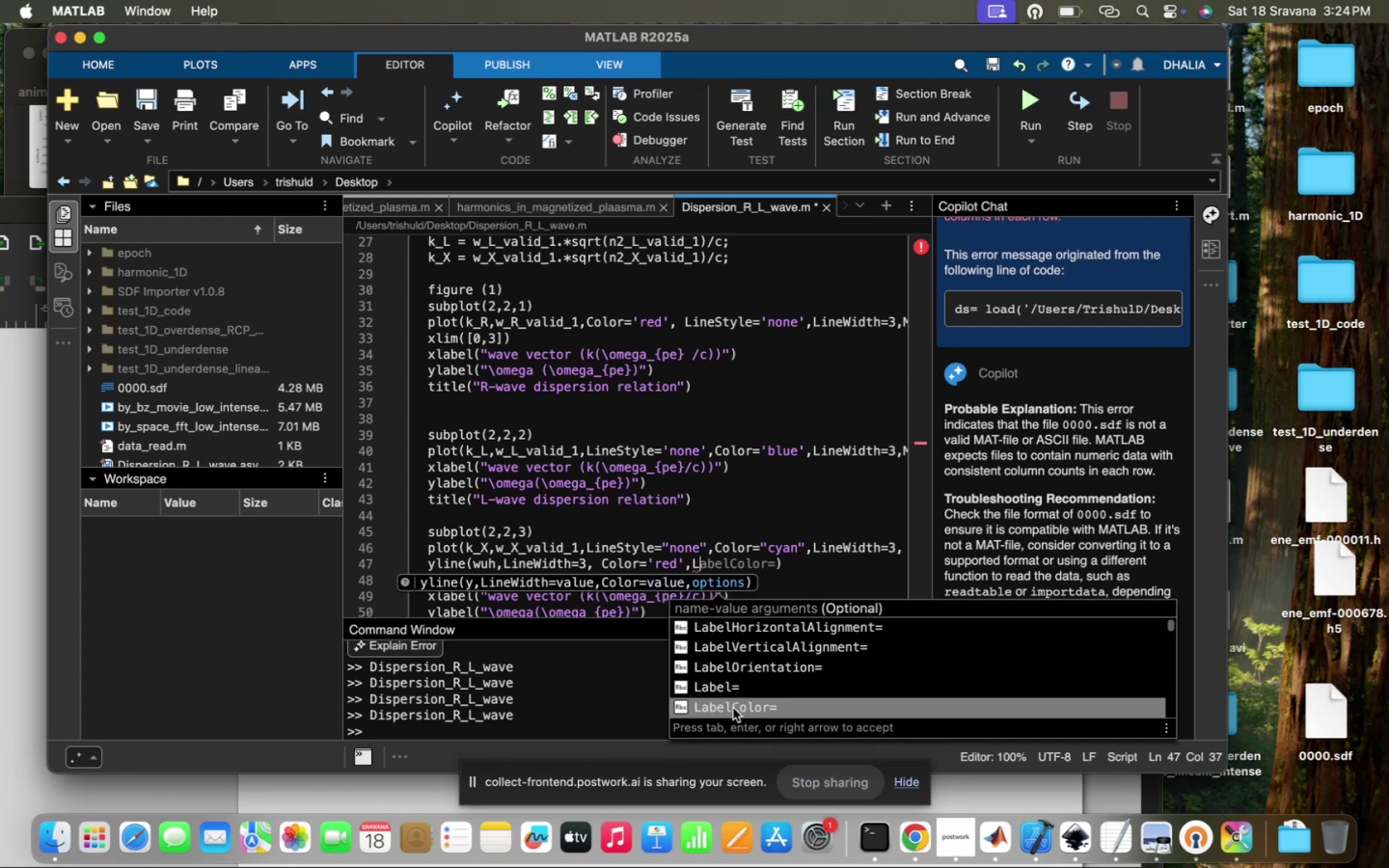 
left_click([753, 692])
 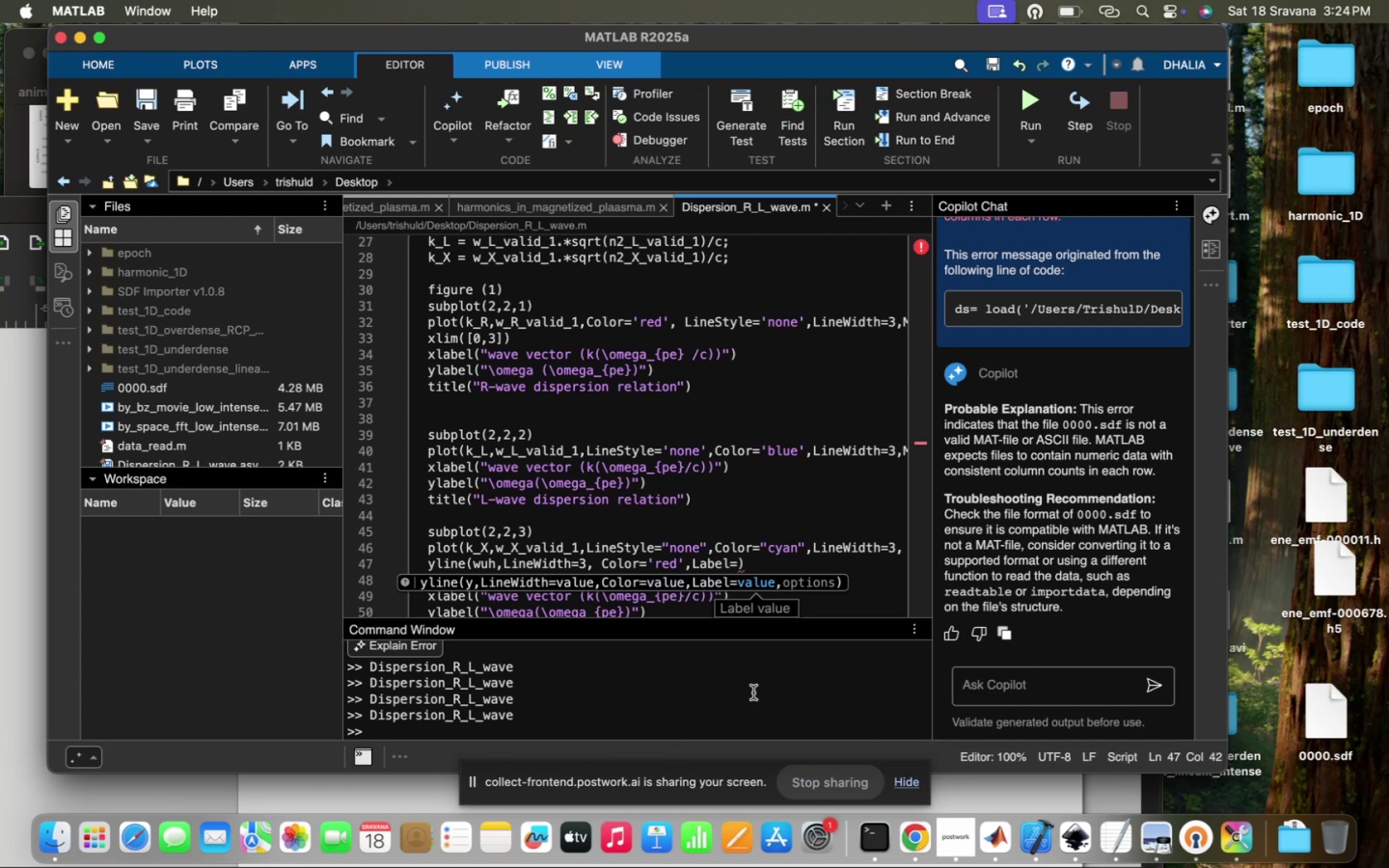 
type("UPPWE )
key(Backspace)
key(Backspace)
type(E)
key(Backspace)
key(Backspace)
type(ER HYBRID FREQUENCY)
 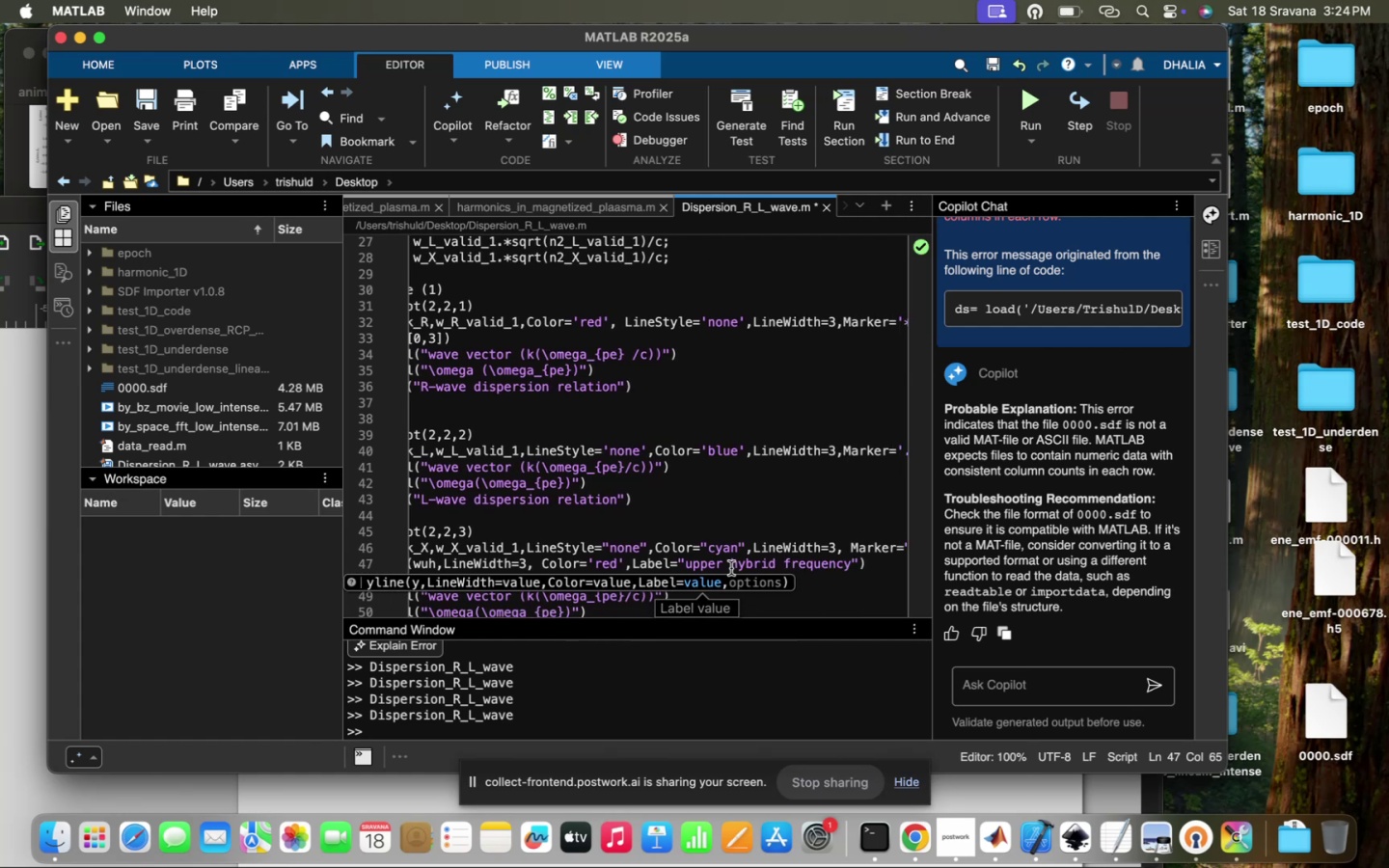 
left_click([739, 567])
 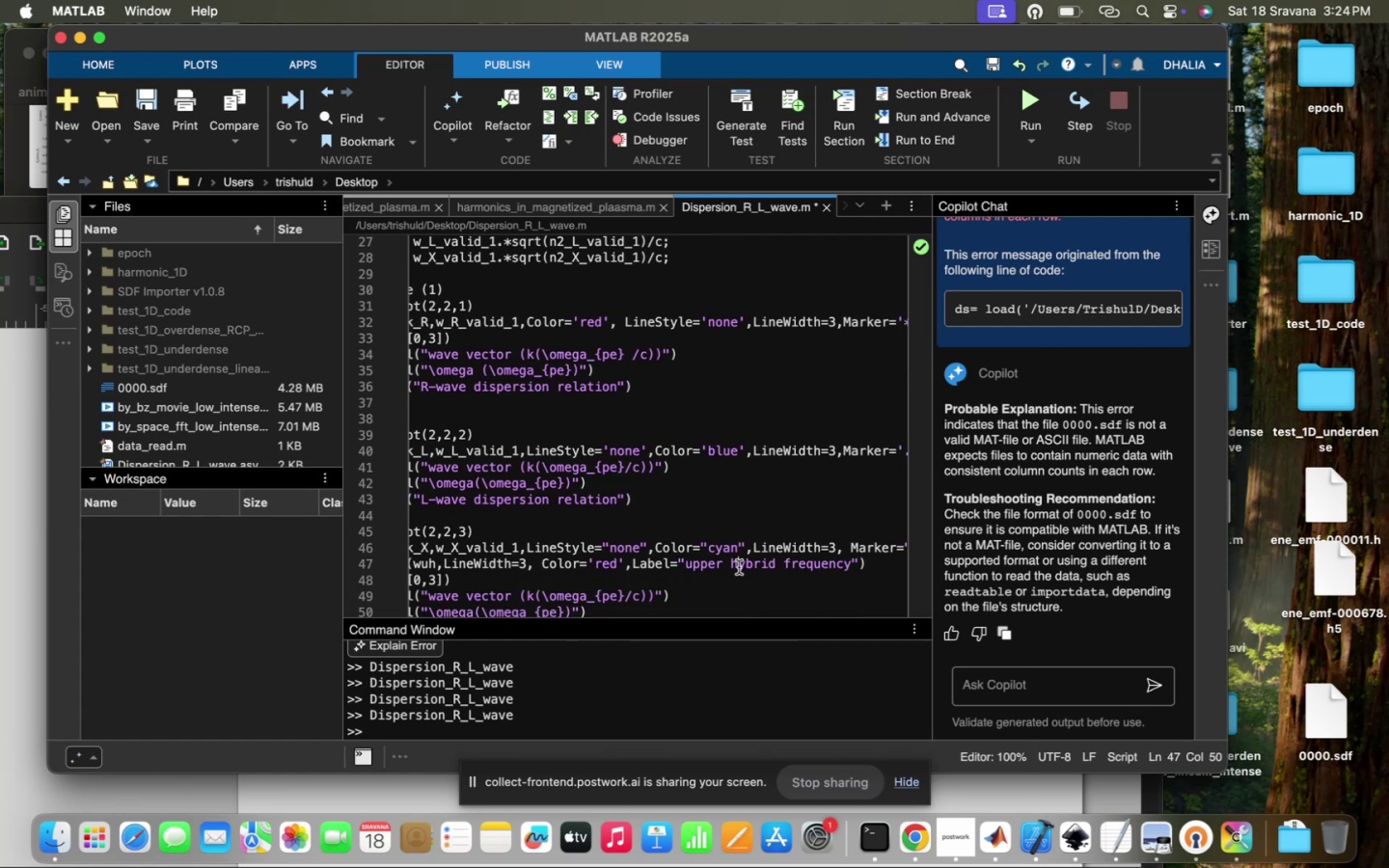 
scroll: coordinate [739, 567], scroll_direction: up, amount: 22.0
 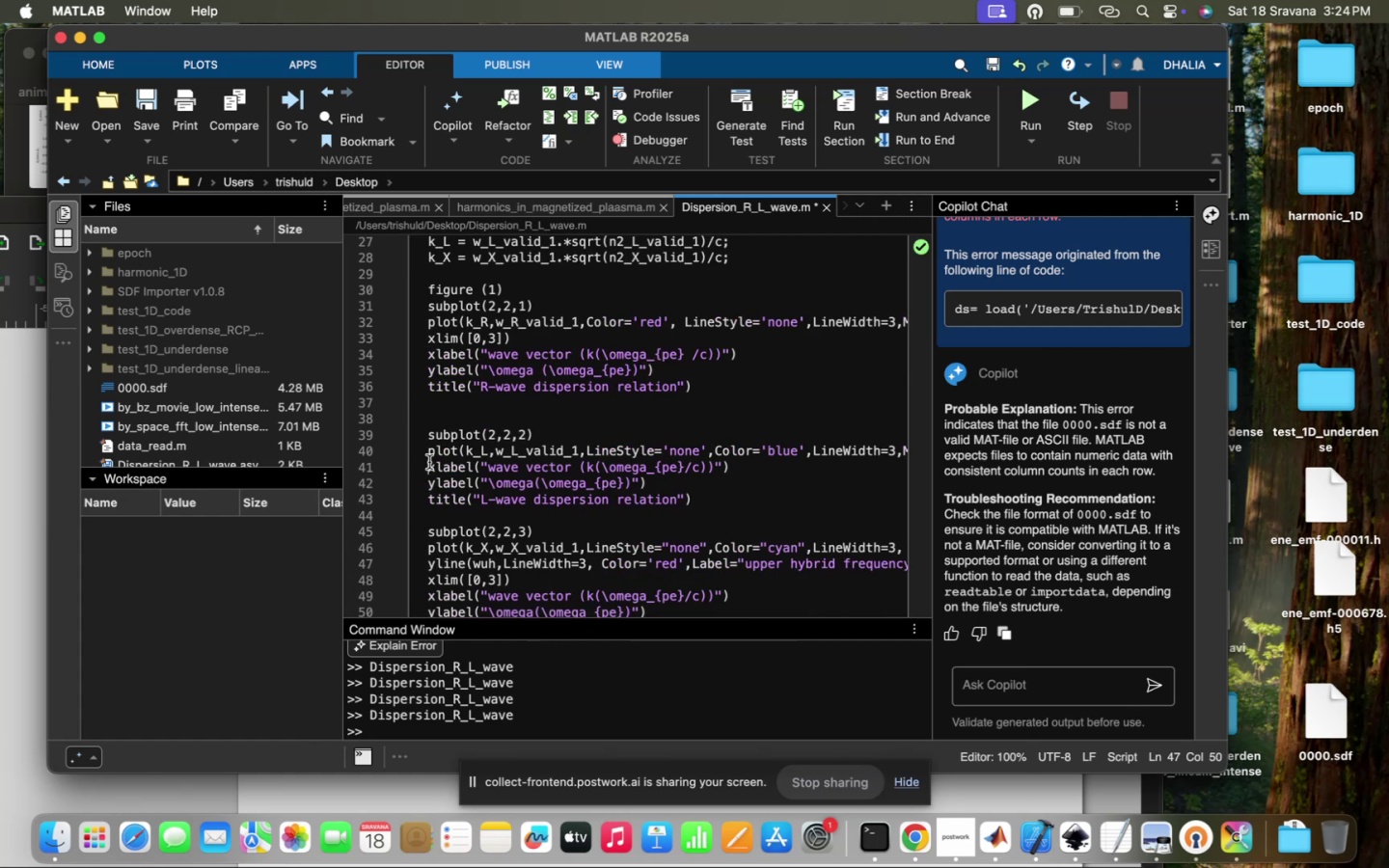 
left_click([427, 335])
 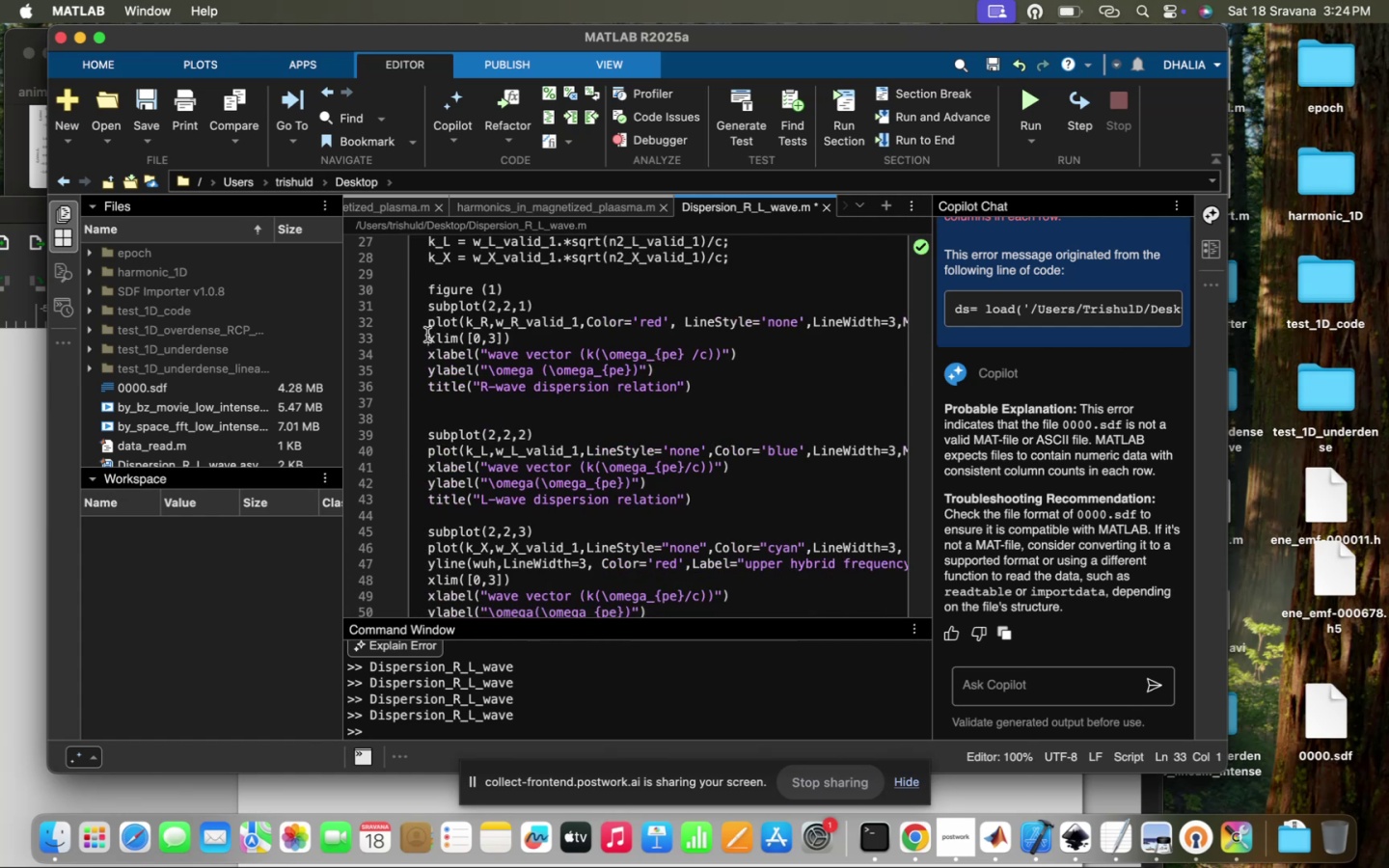 
key(Enter)
 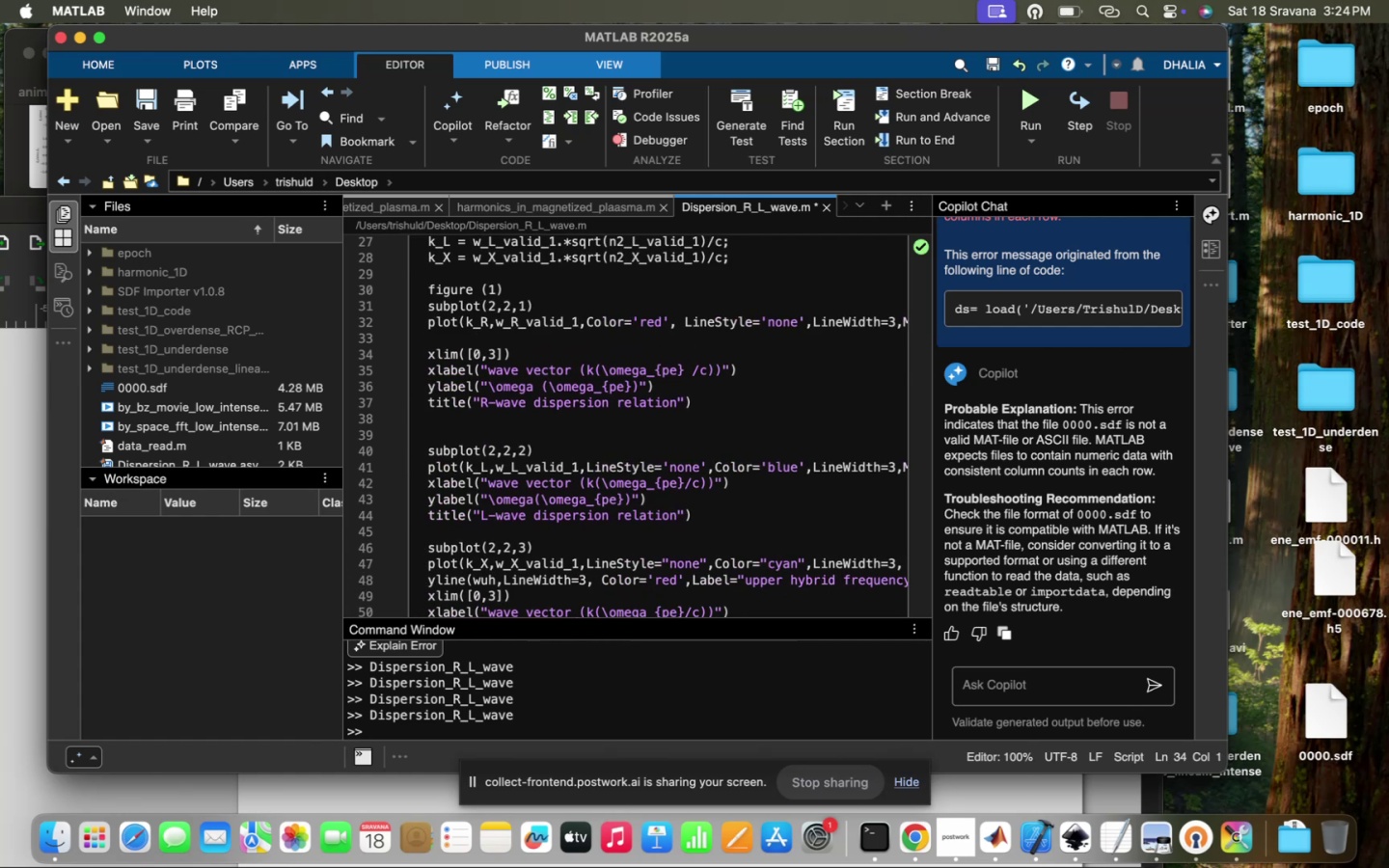 
key(ArrowDown)
 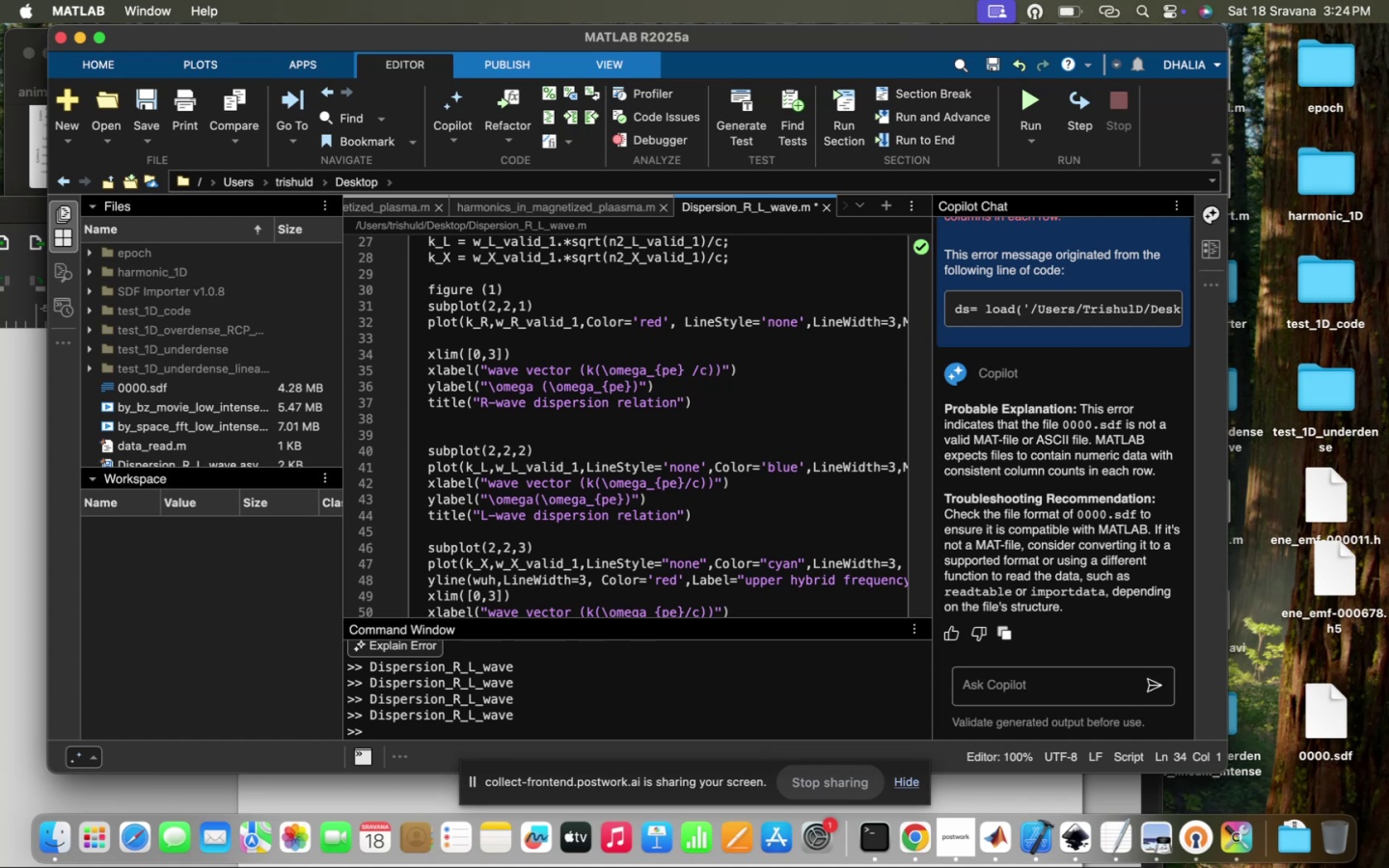 
key(ArrowUp)
 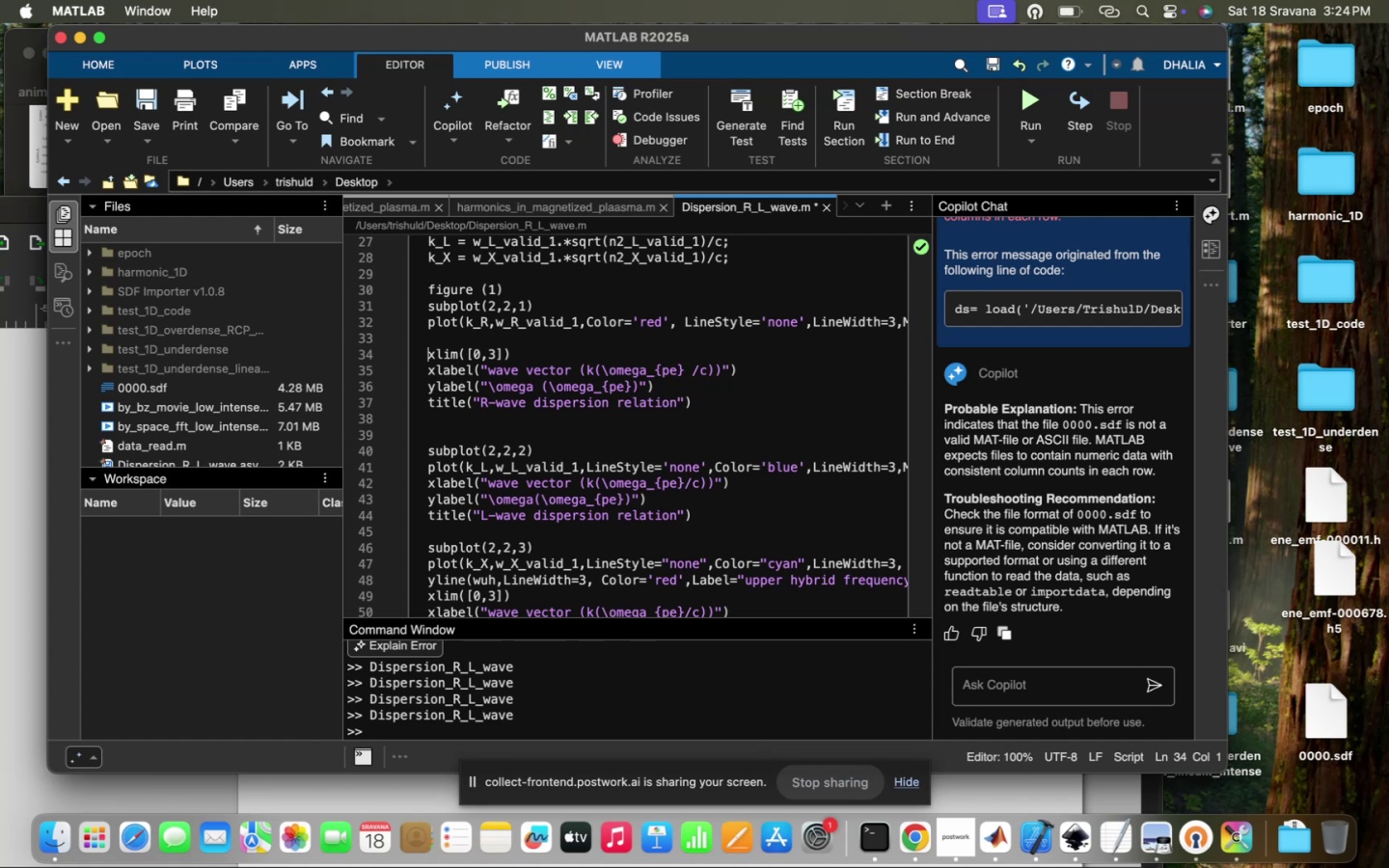 
key(ArrowDown)
 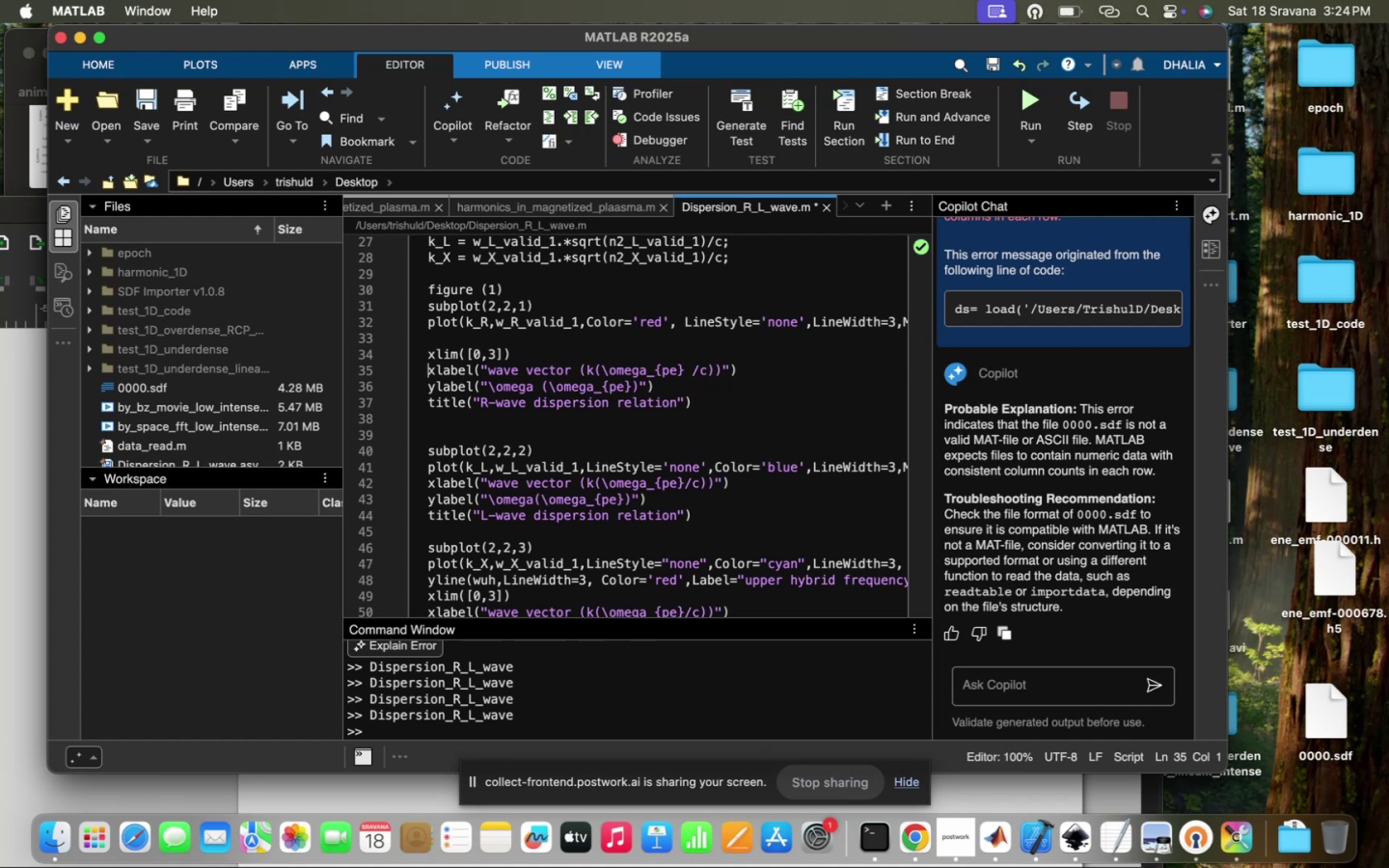 
key(ArrowDown)
 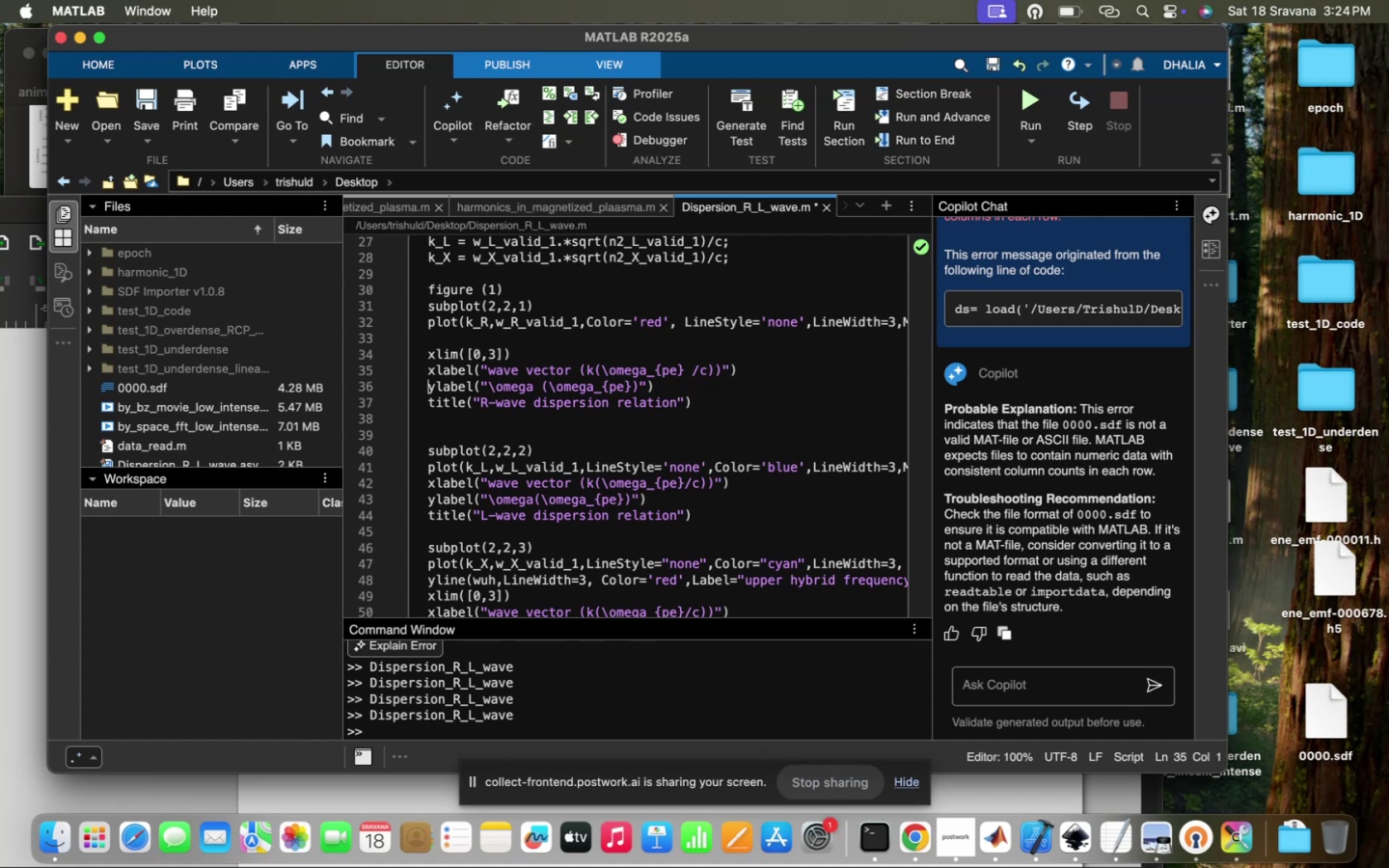 
key(ArrowDown)
 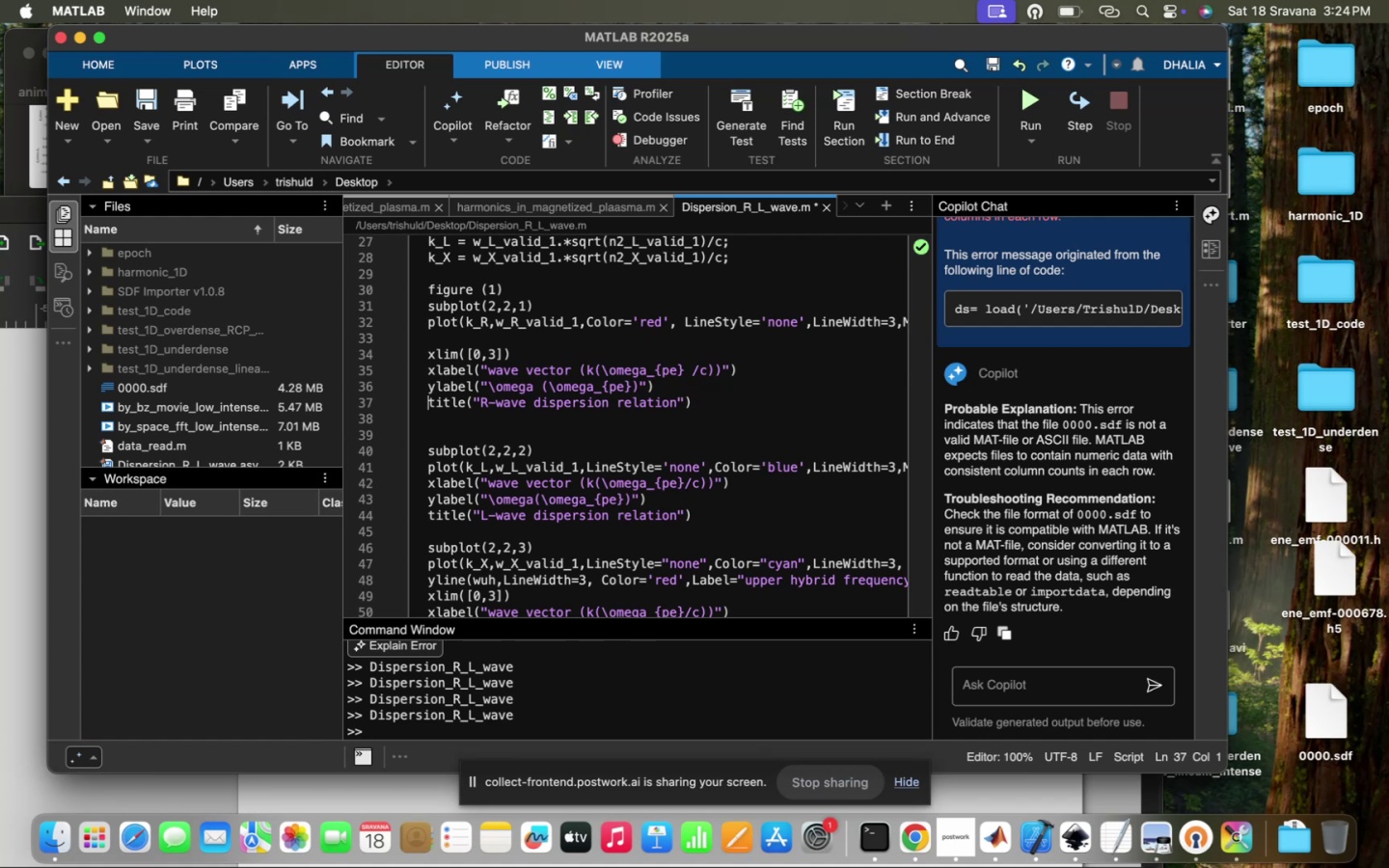 
key(ArrowUp)
 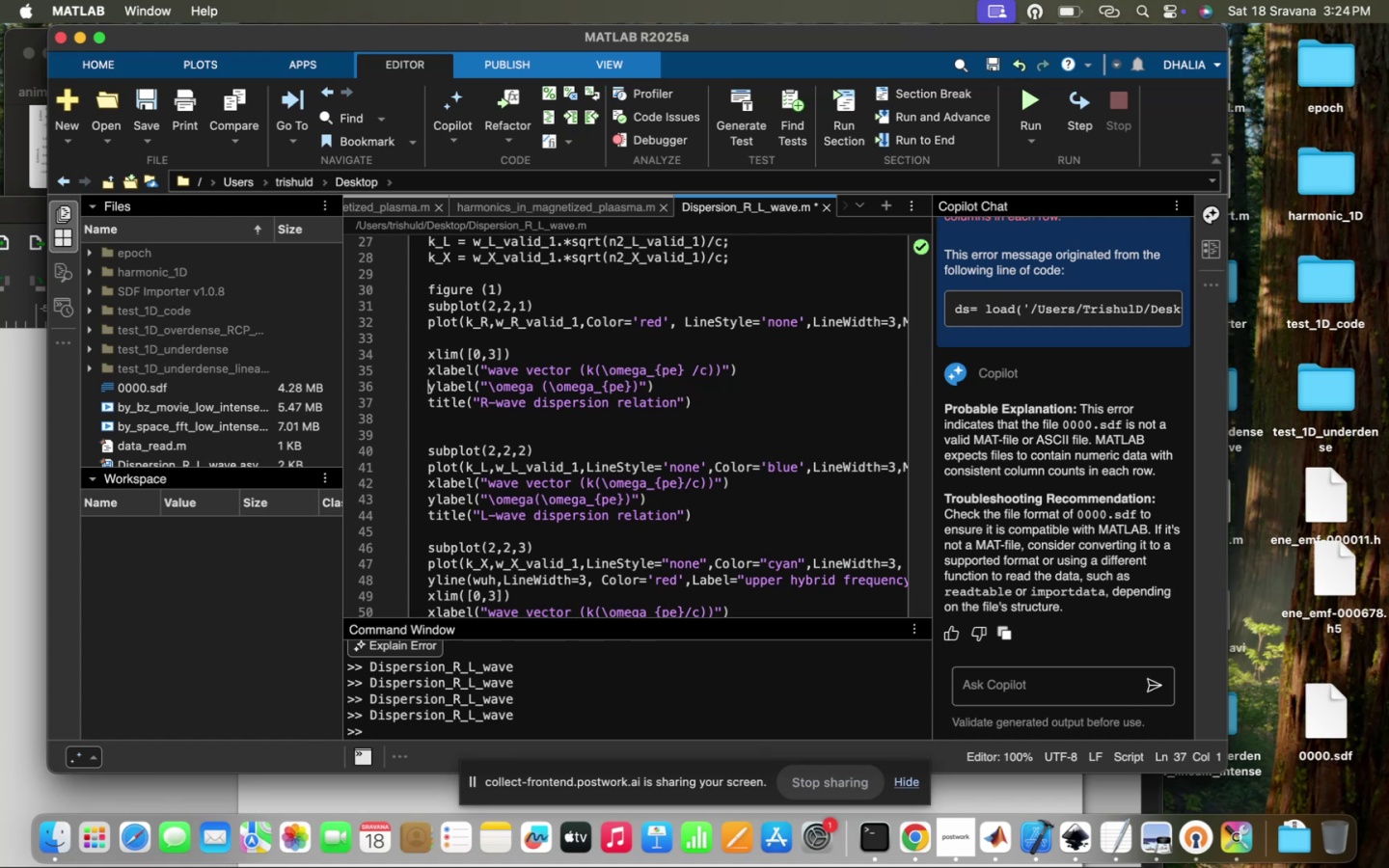 
key(ArrowUp)
 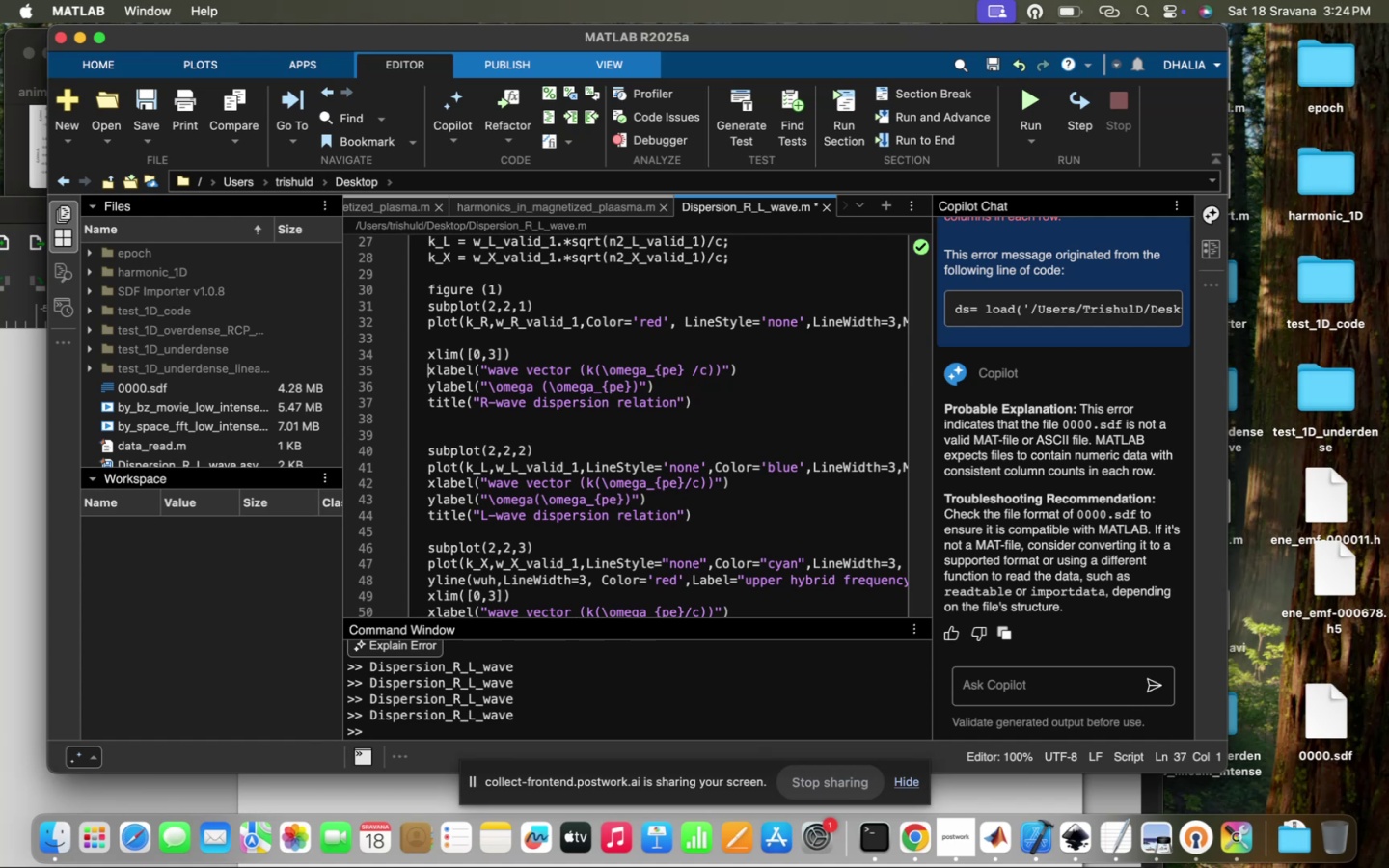 
key(ArrowUp)
 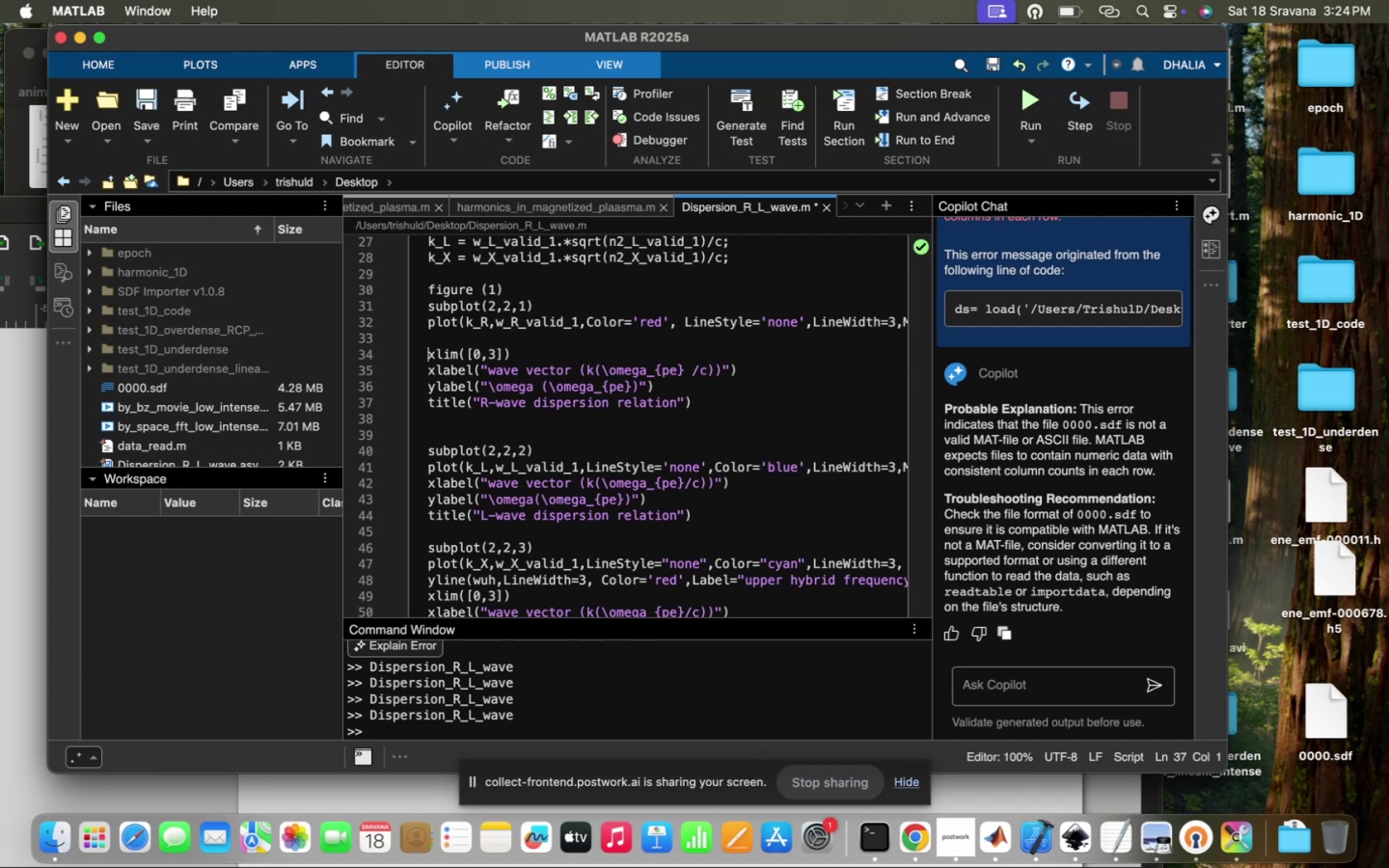 
key(ArrowUp)
 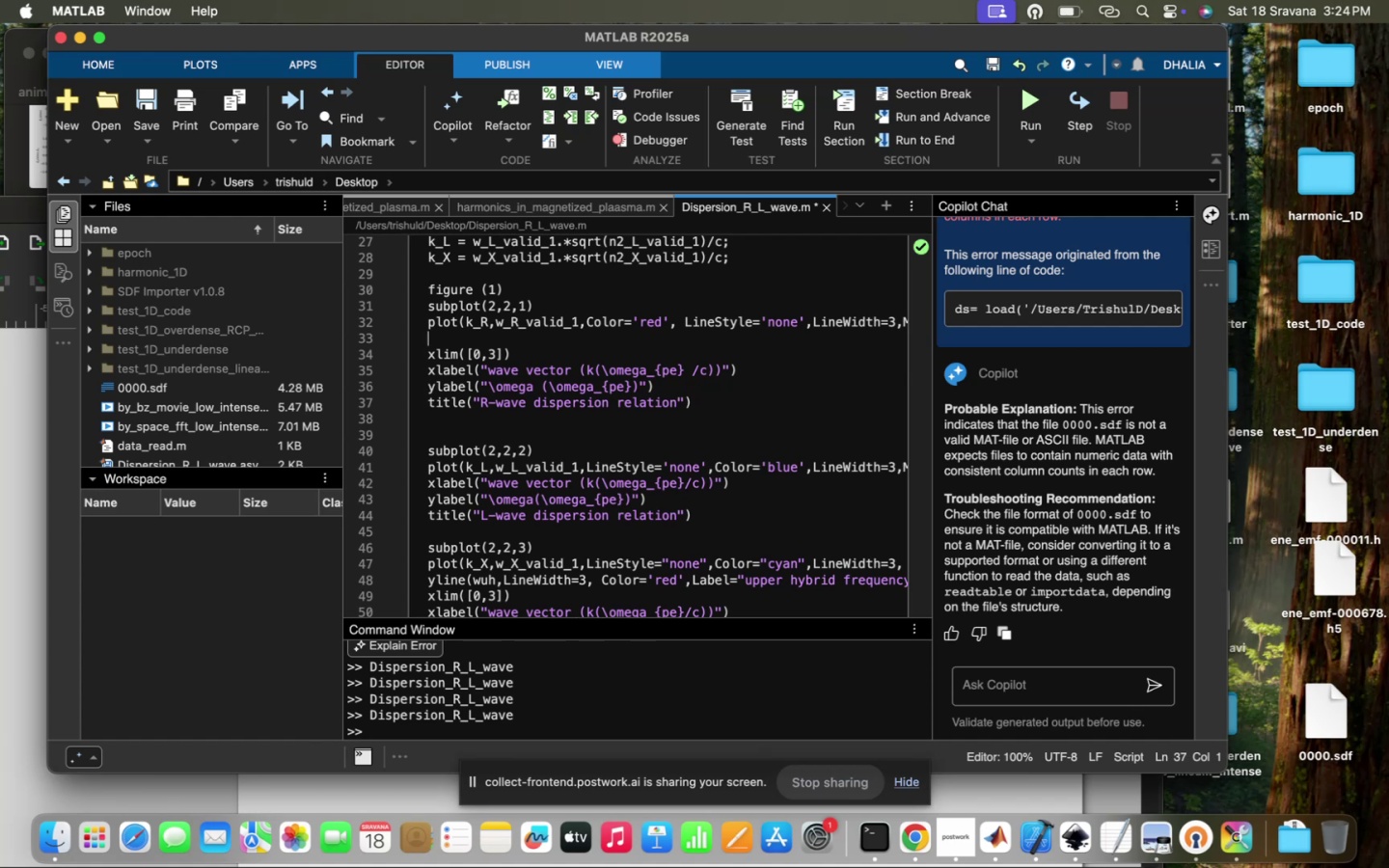 
key(ArrowUp)
 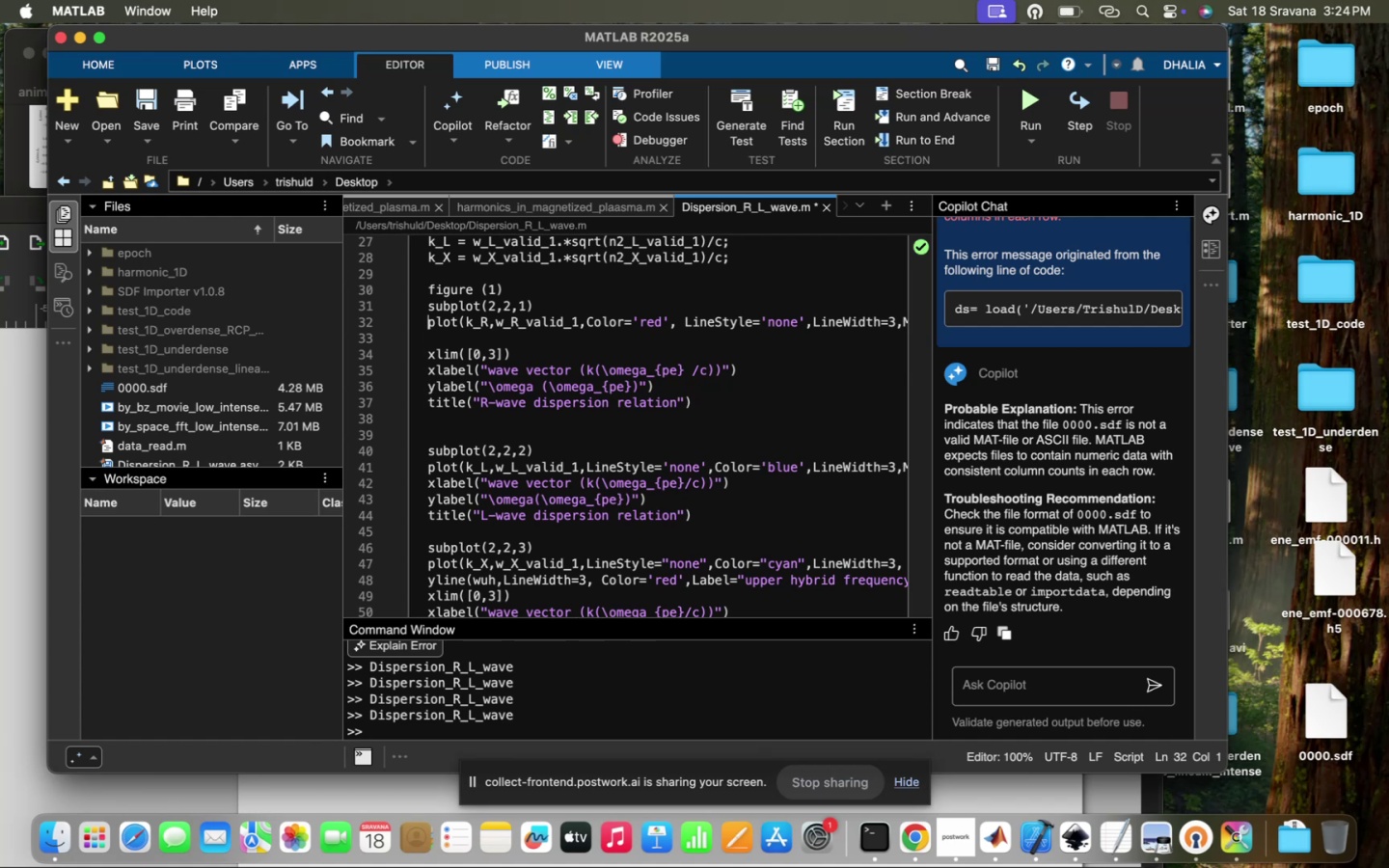 
key(ArrowDown)
 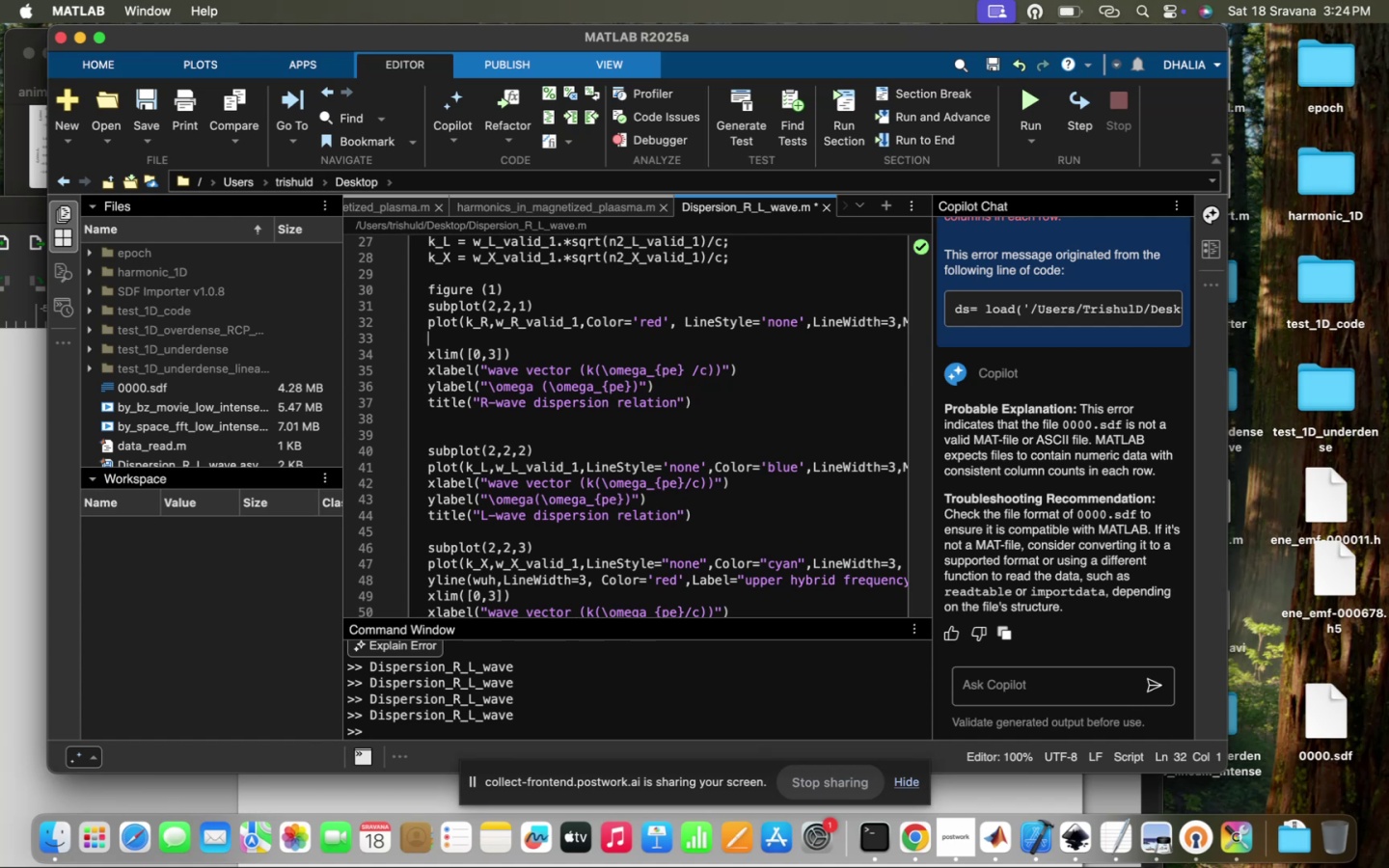 
key(ArrowDown)
 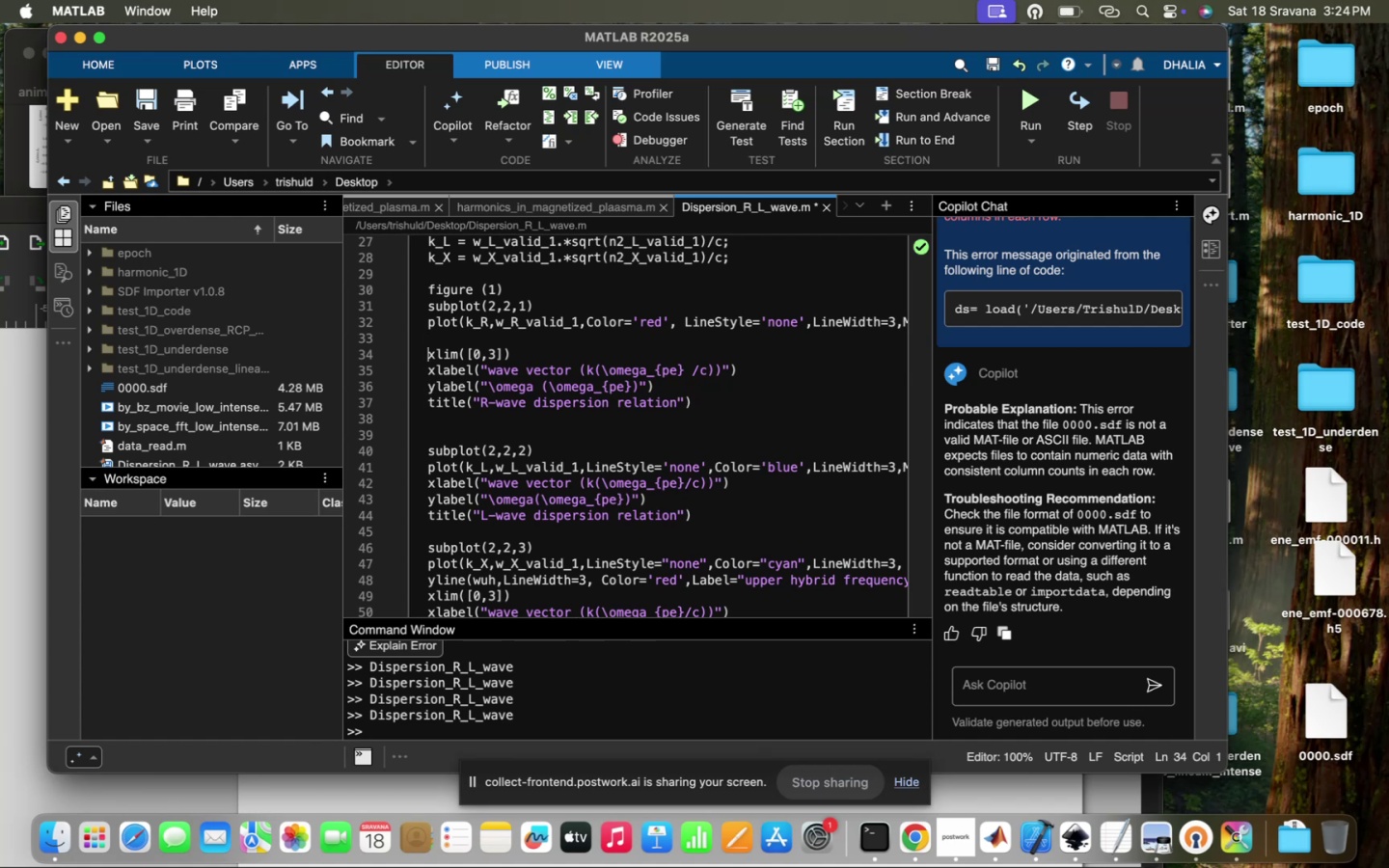 
key(ArrowUp)
 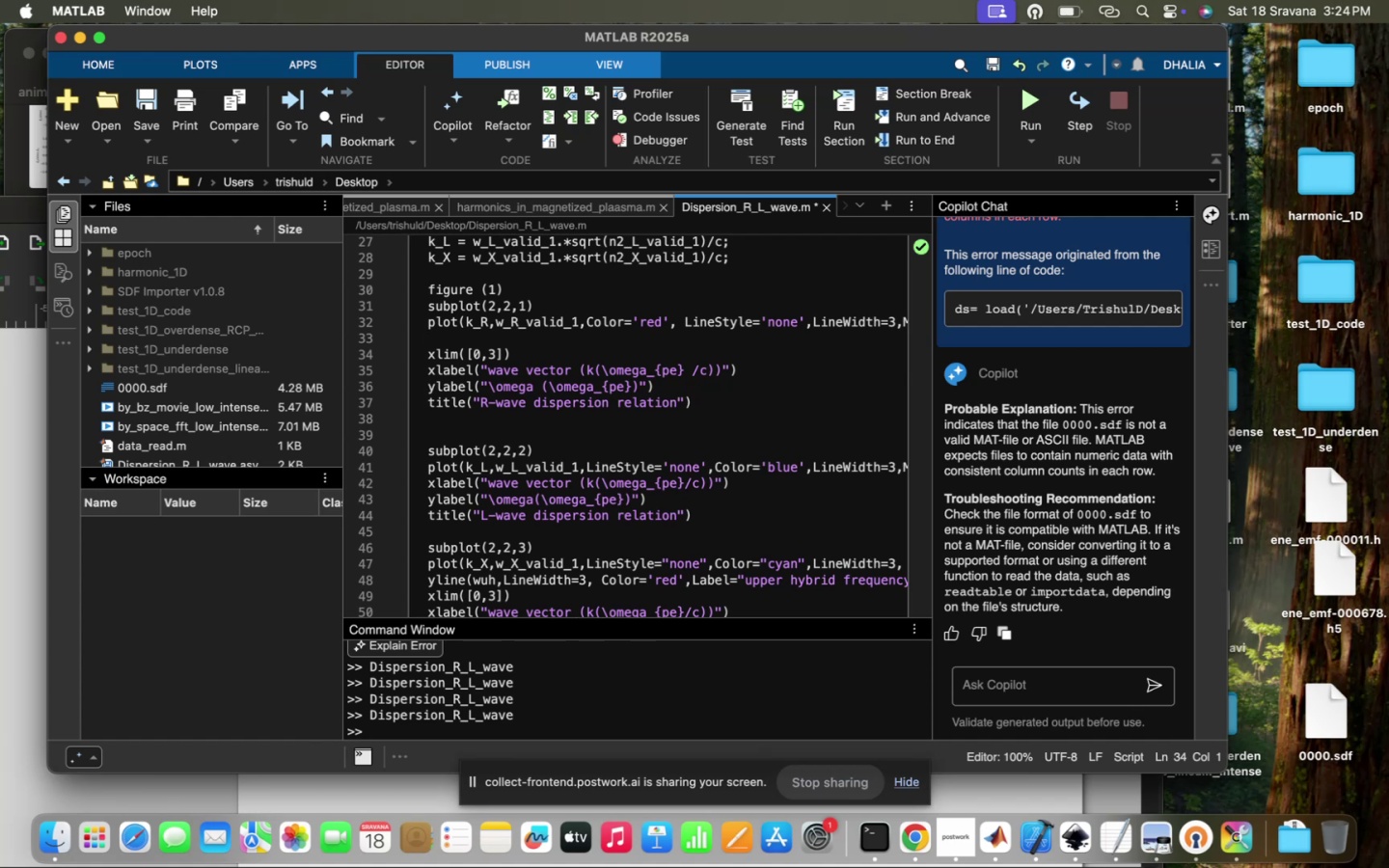 
key(ArrowDown)
 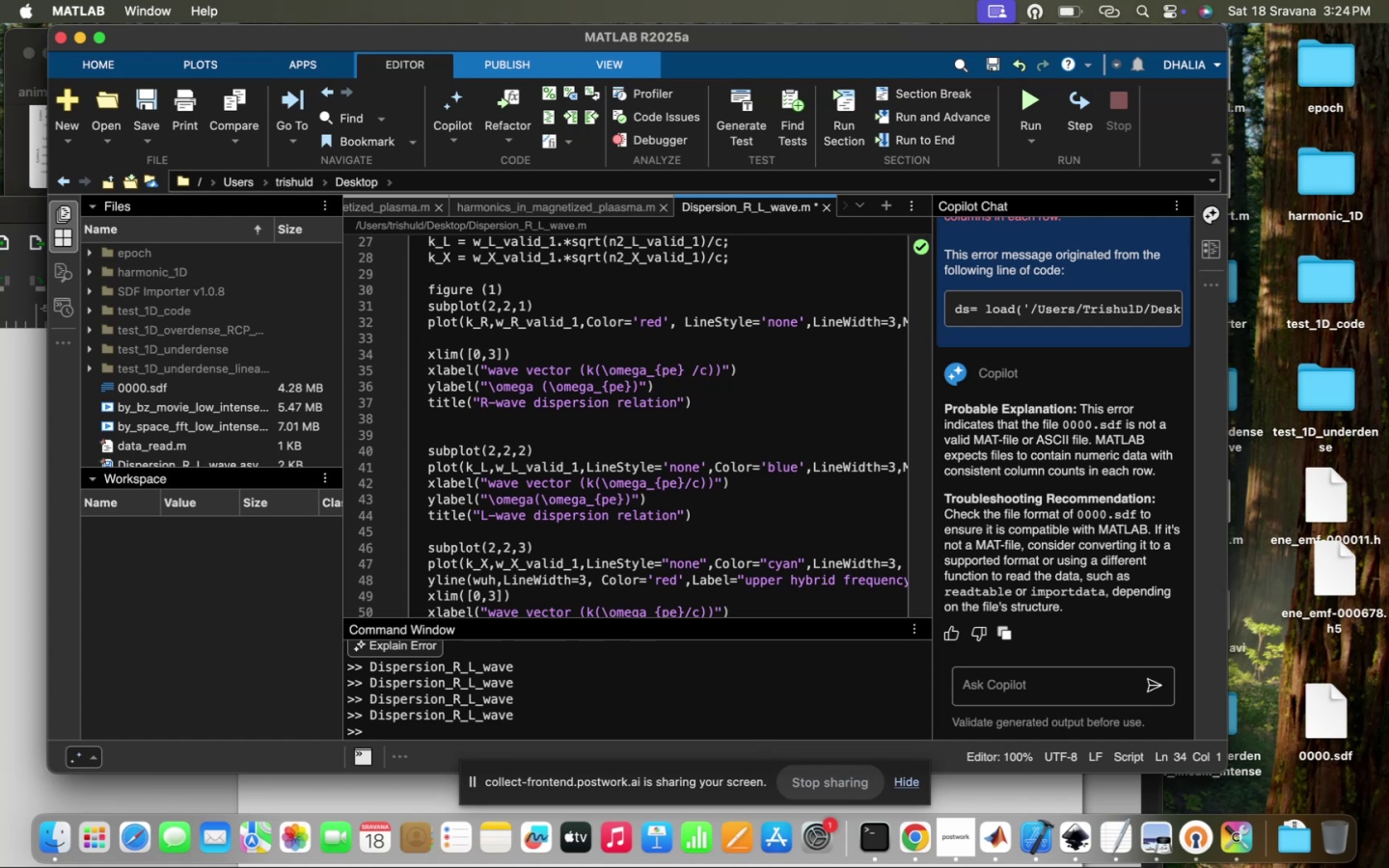 
key(ArrowUp)
 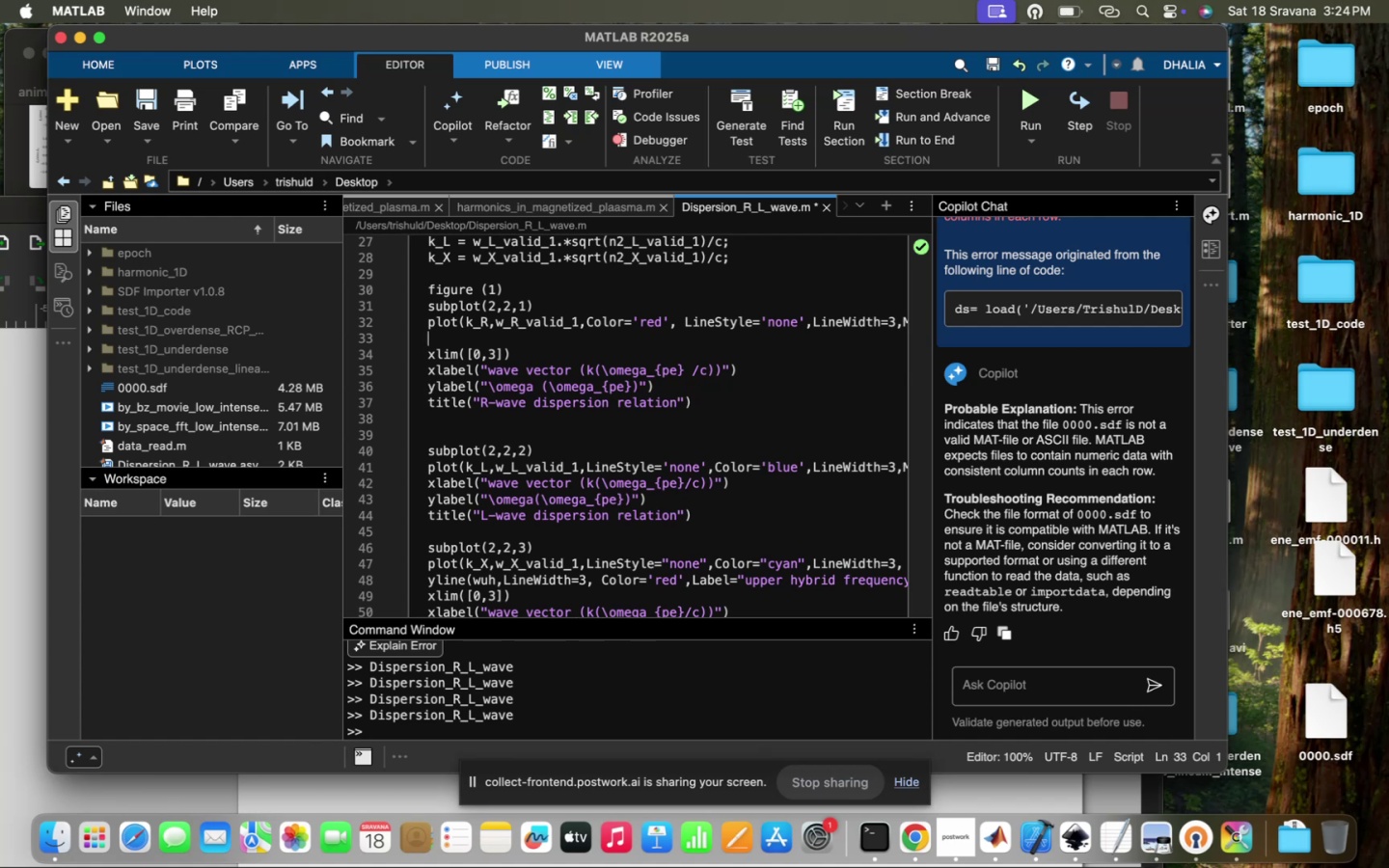 
type(U)
key(Backspace)
type(YLINE=)
 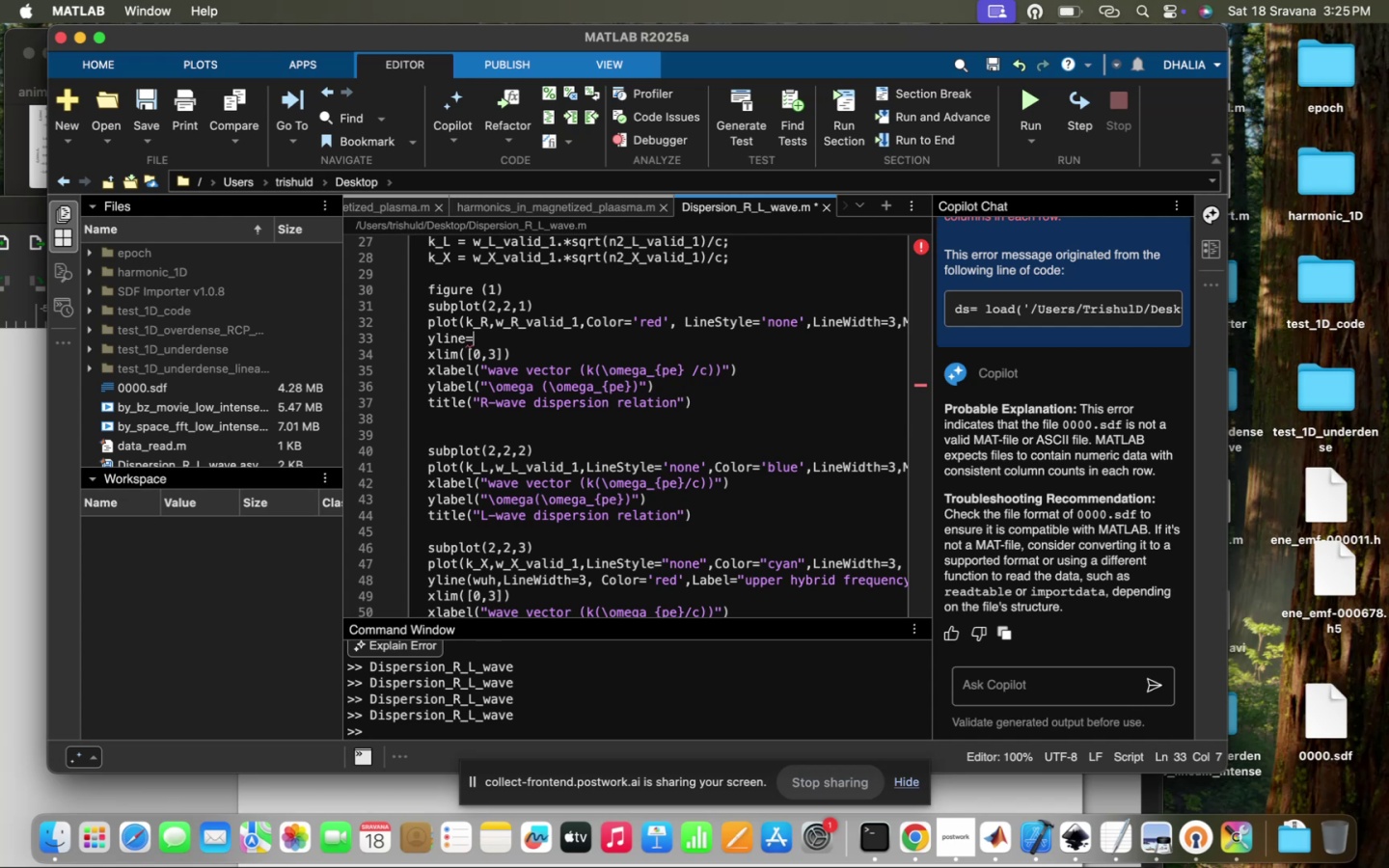 
wait(44.99)
 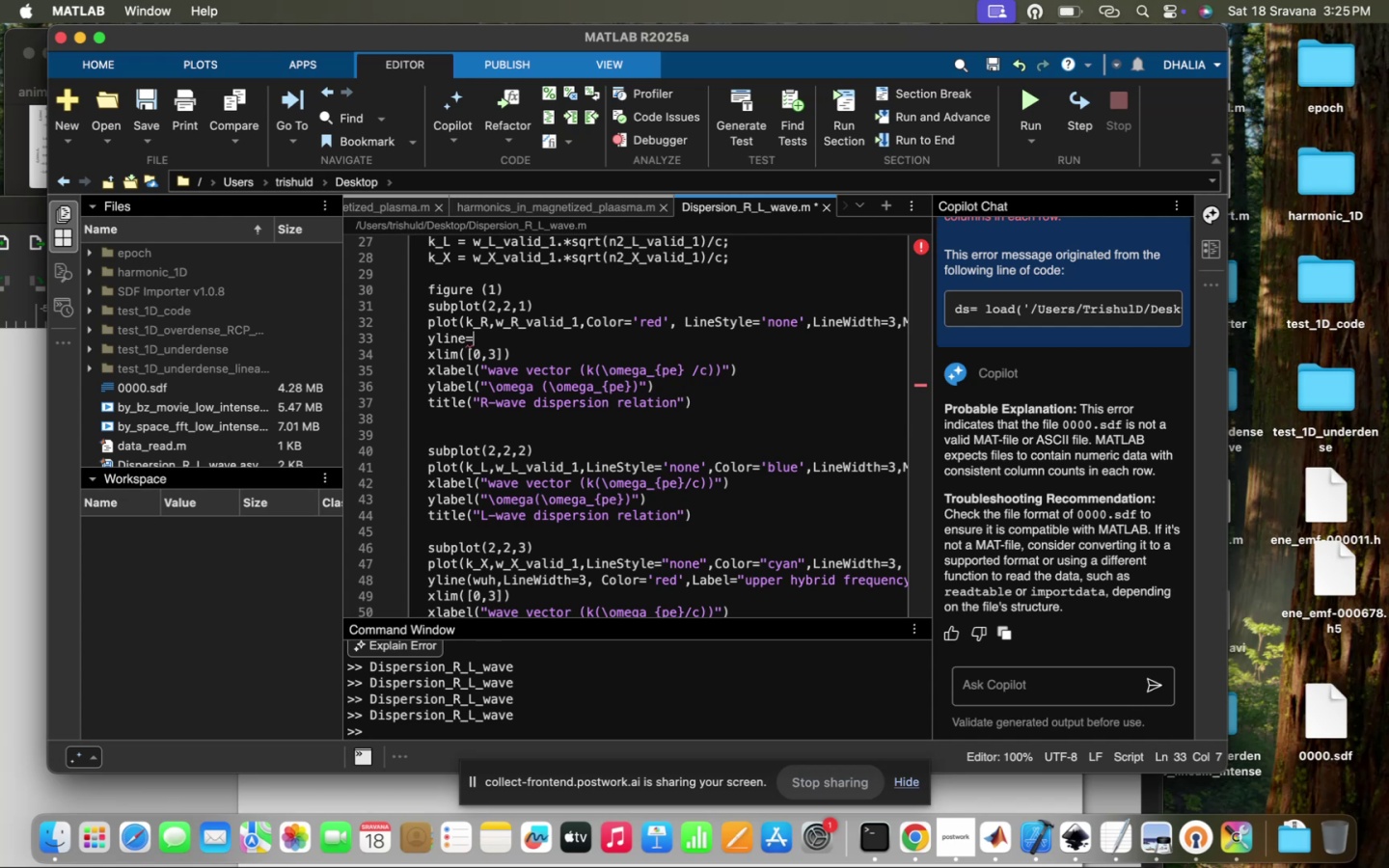 
type(\)
key(Backspace)
key(Backspace)
type((WCE,)
 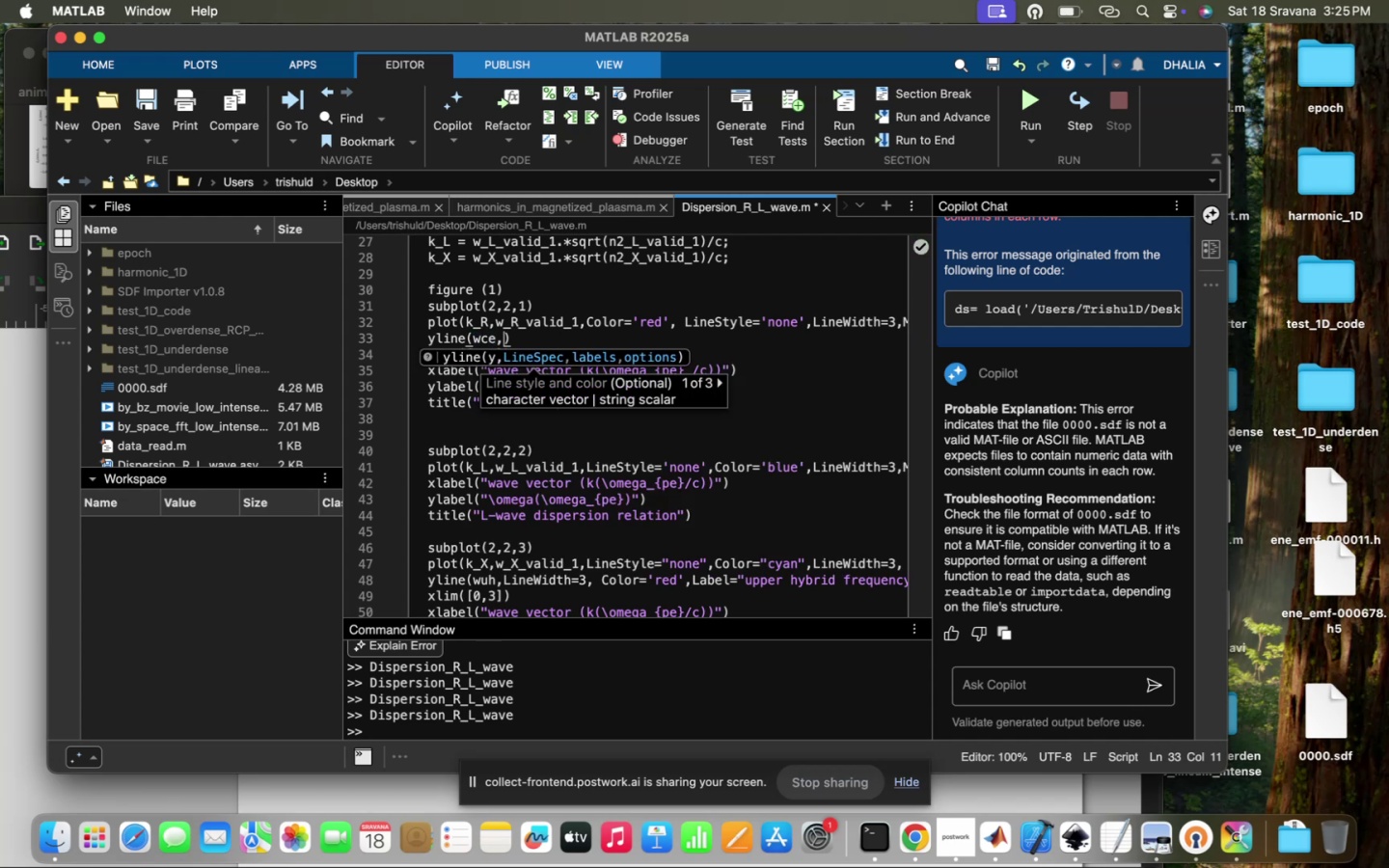 
wait(19.29)
 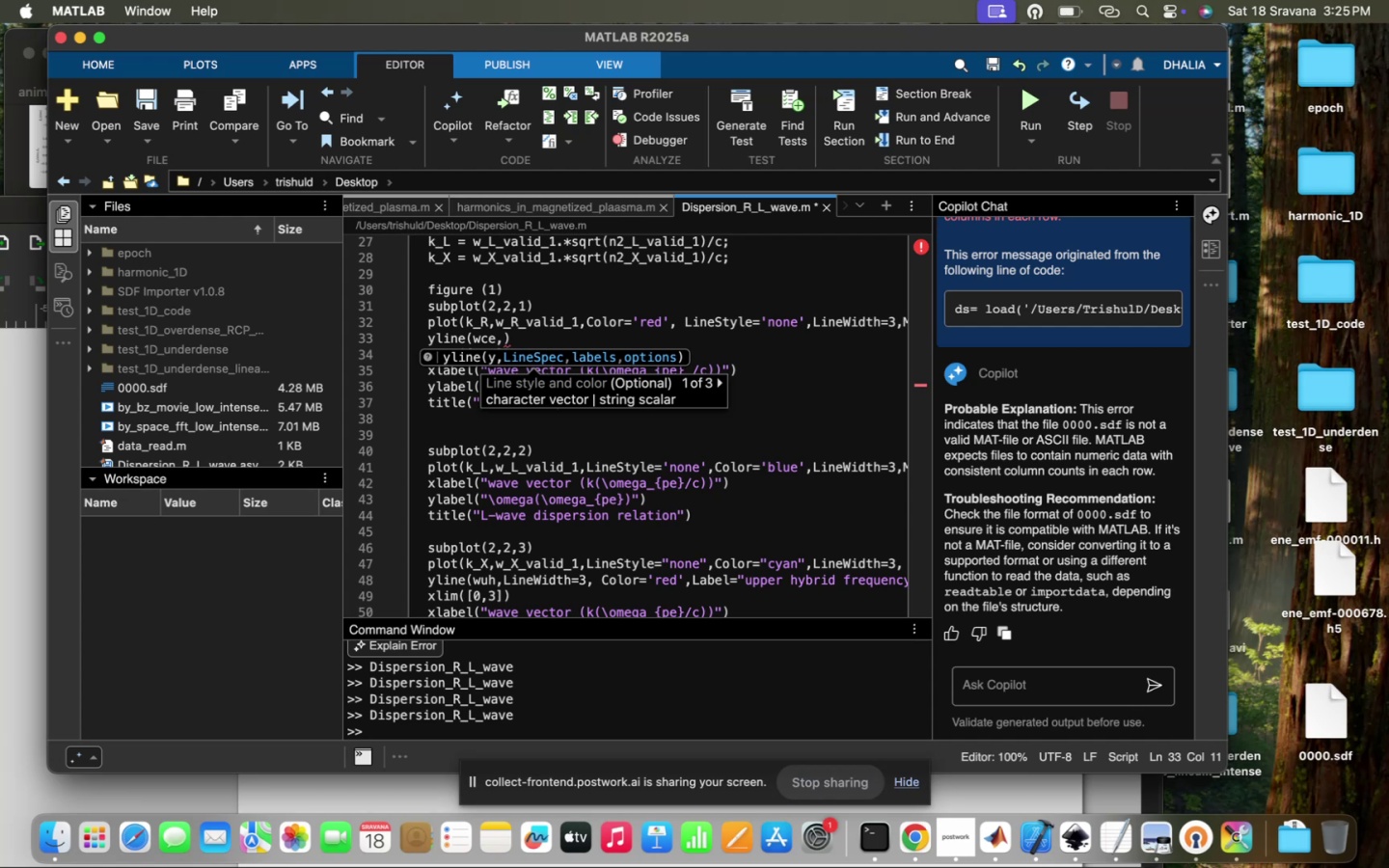 
key(CapsLock)
 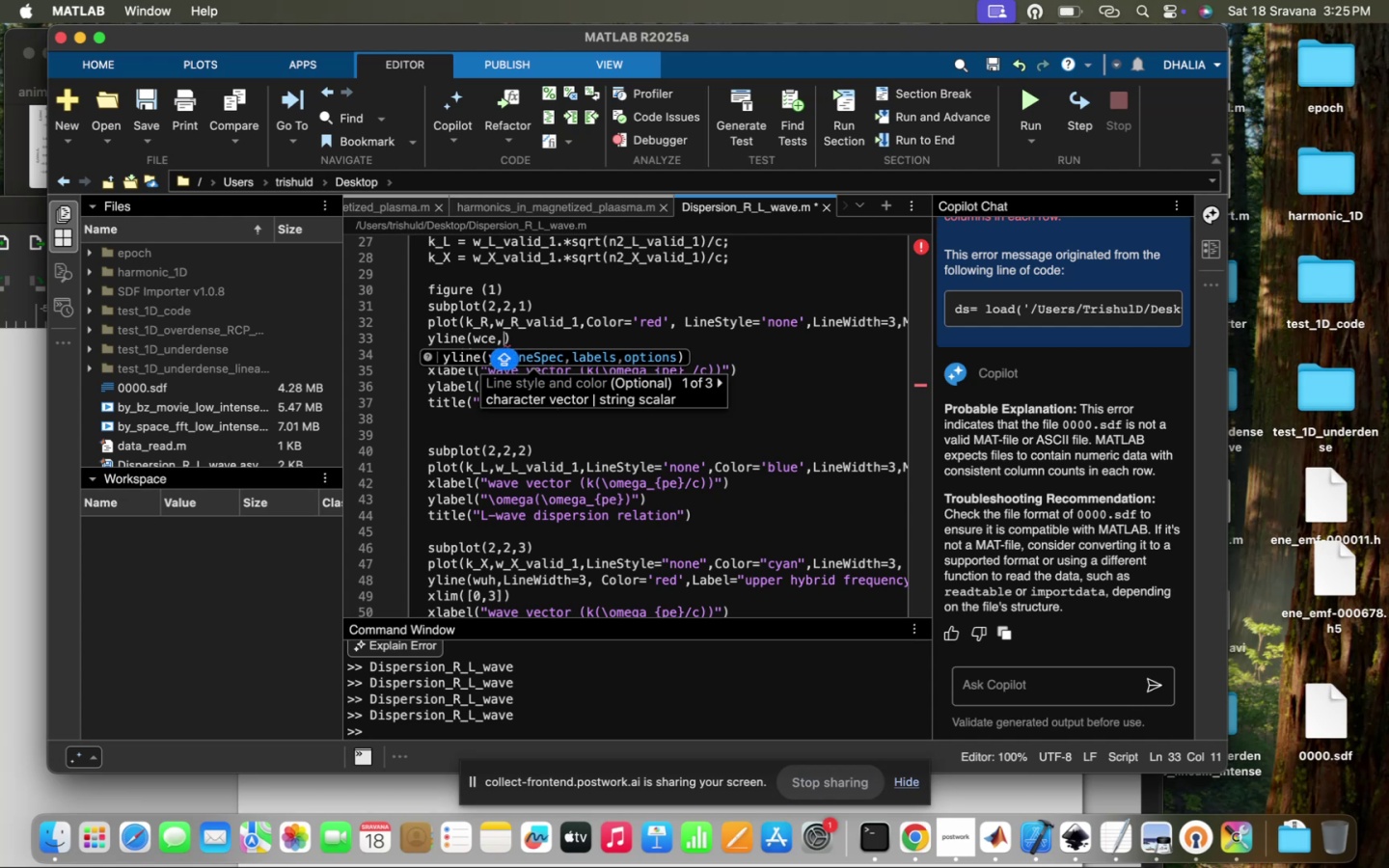 
key(L)
 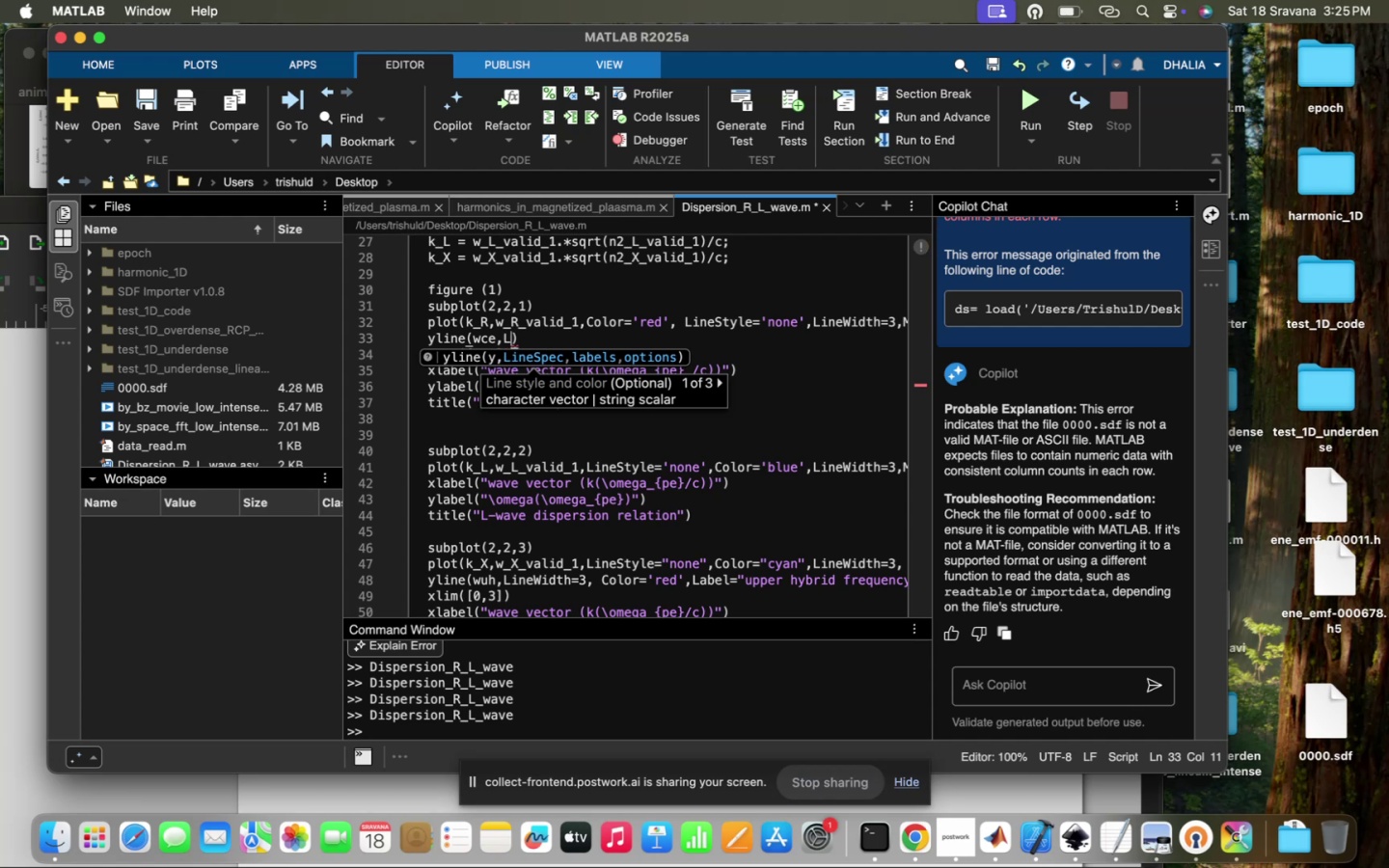 
key(CapsLock)
 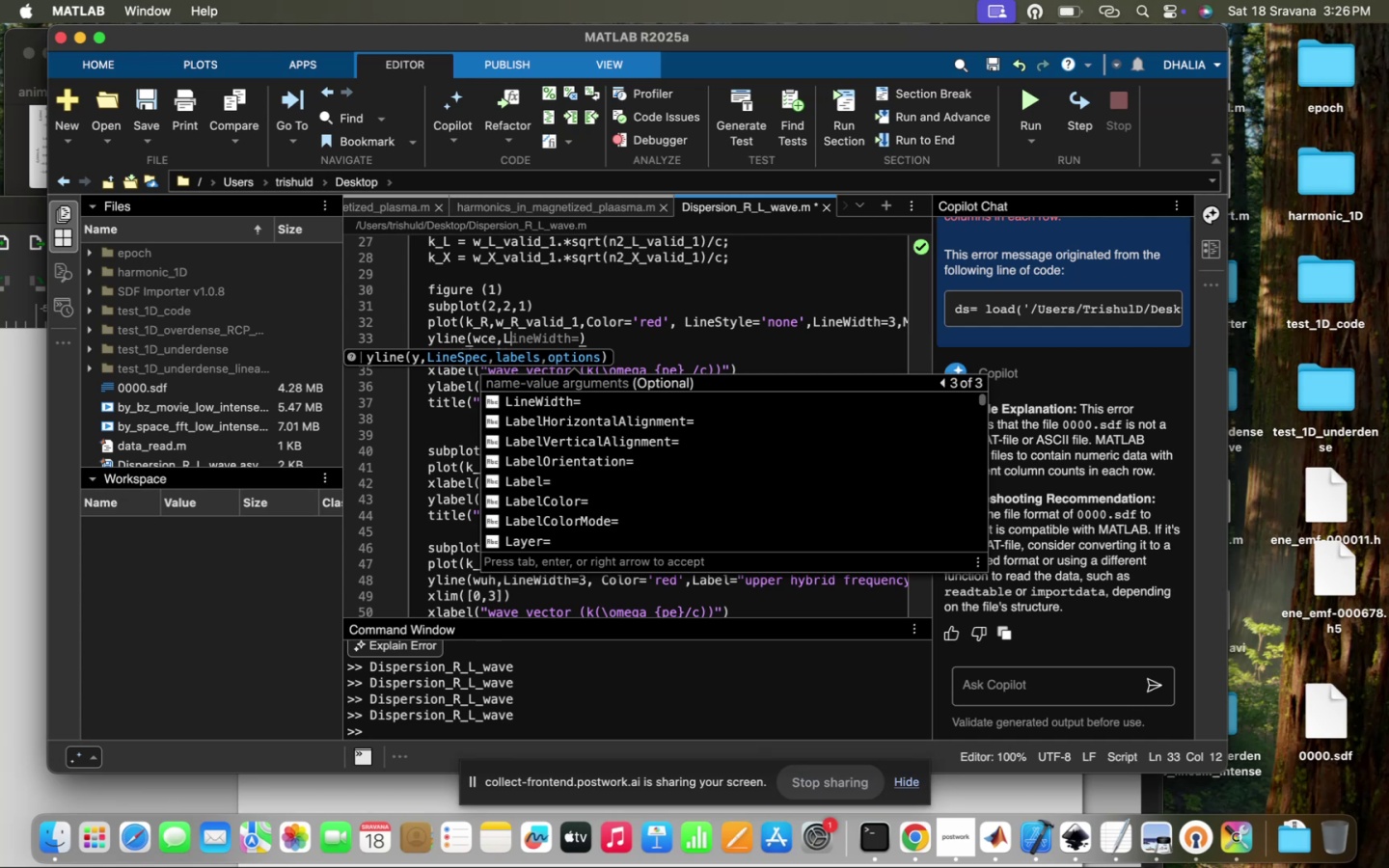 
key(Tab)
 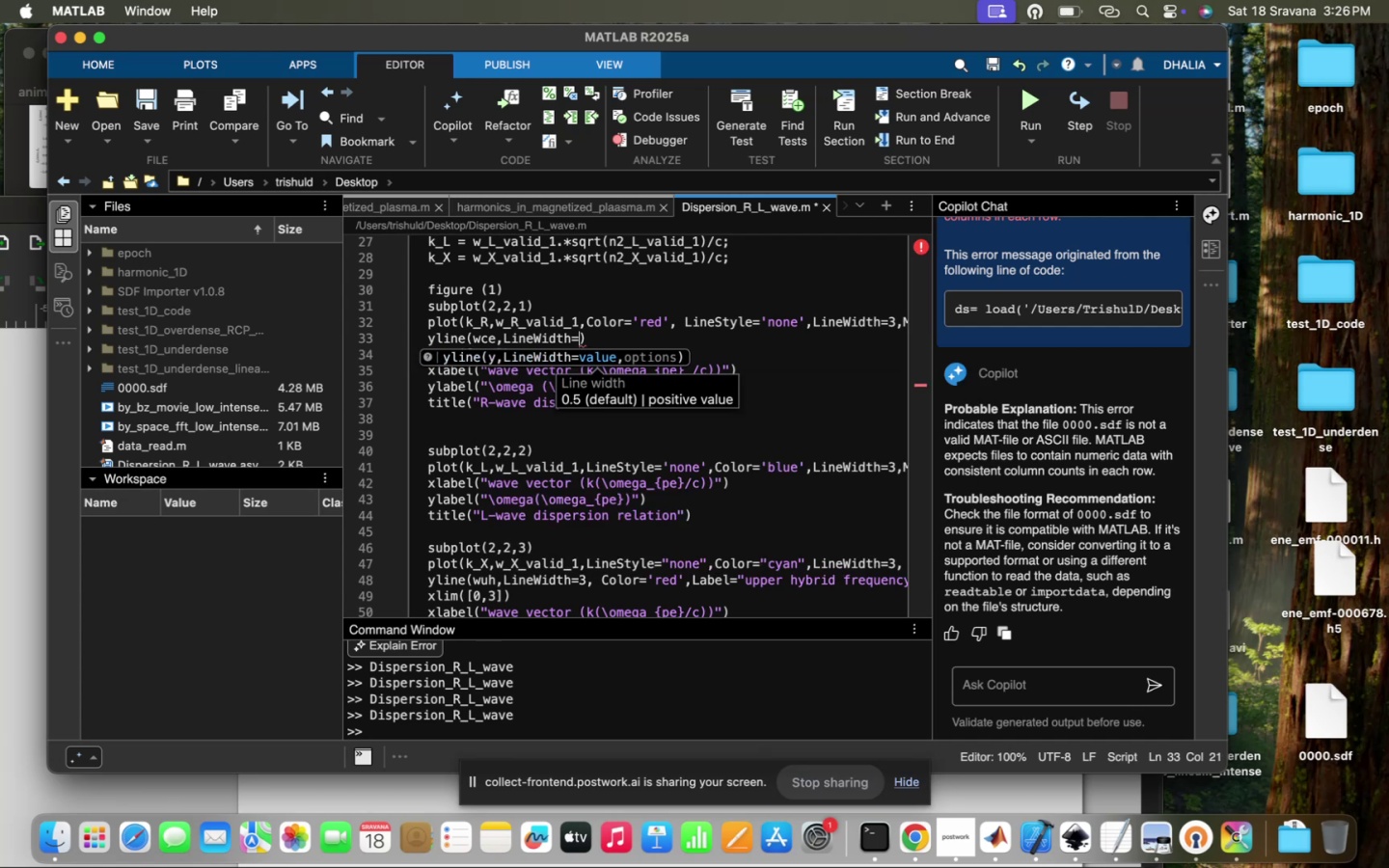 
key(3)
 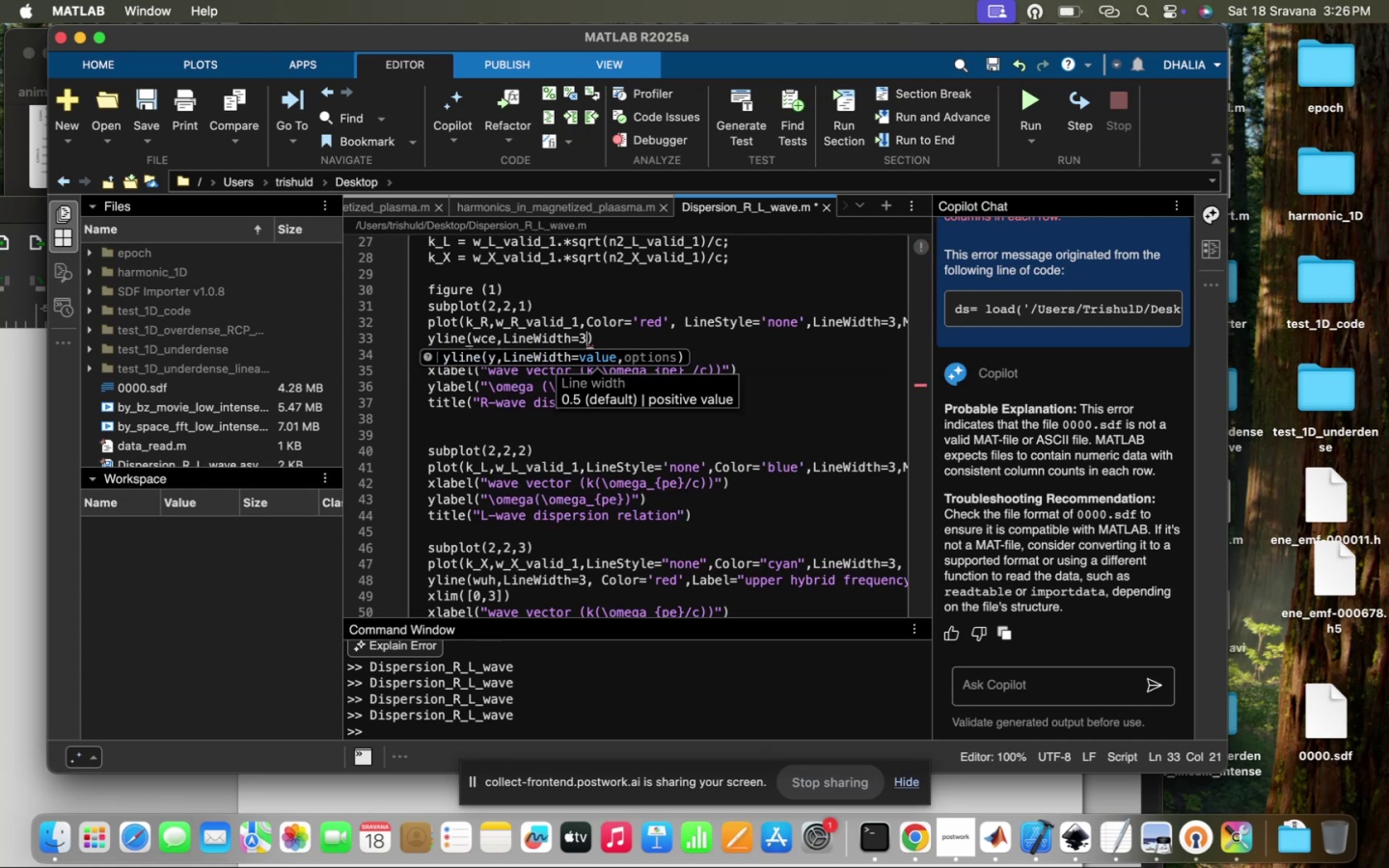 
key(Comma)
 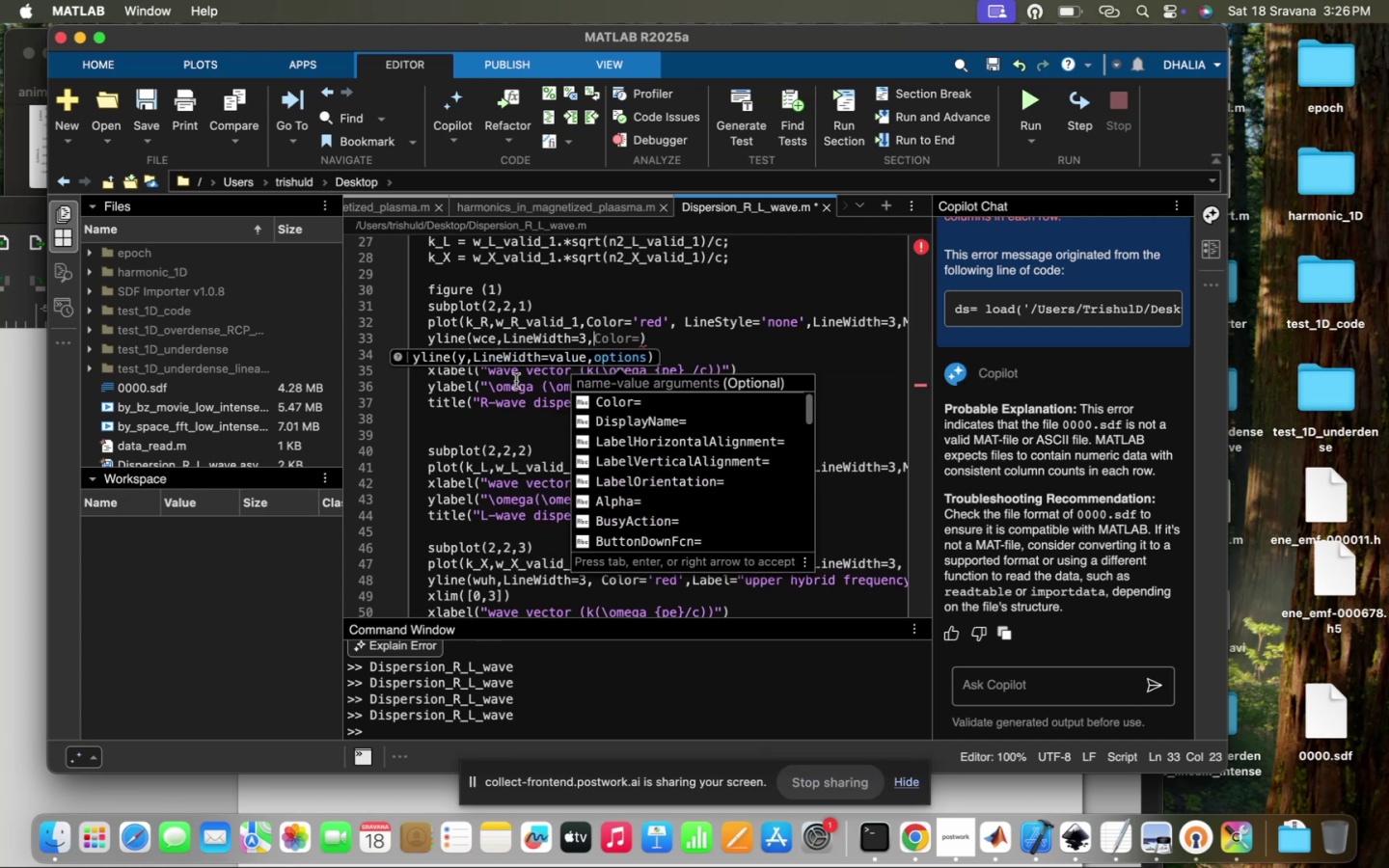 
left_click([635, 408])
 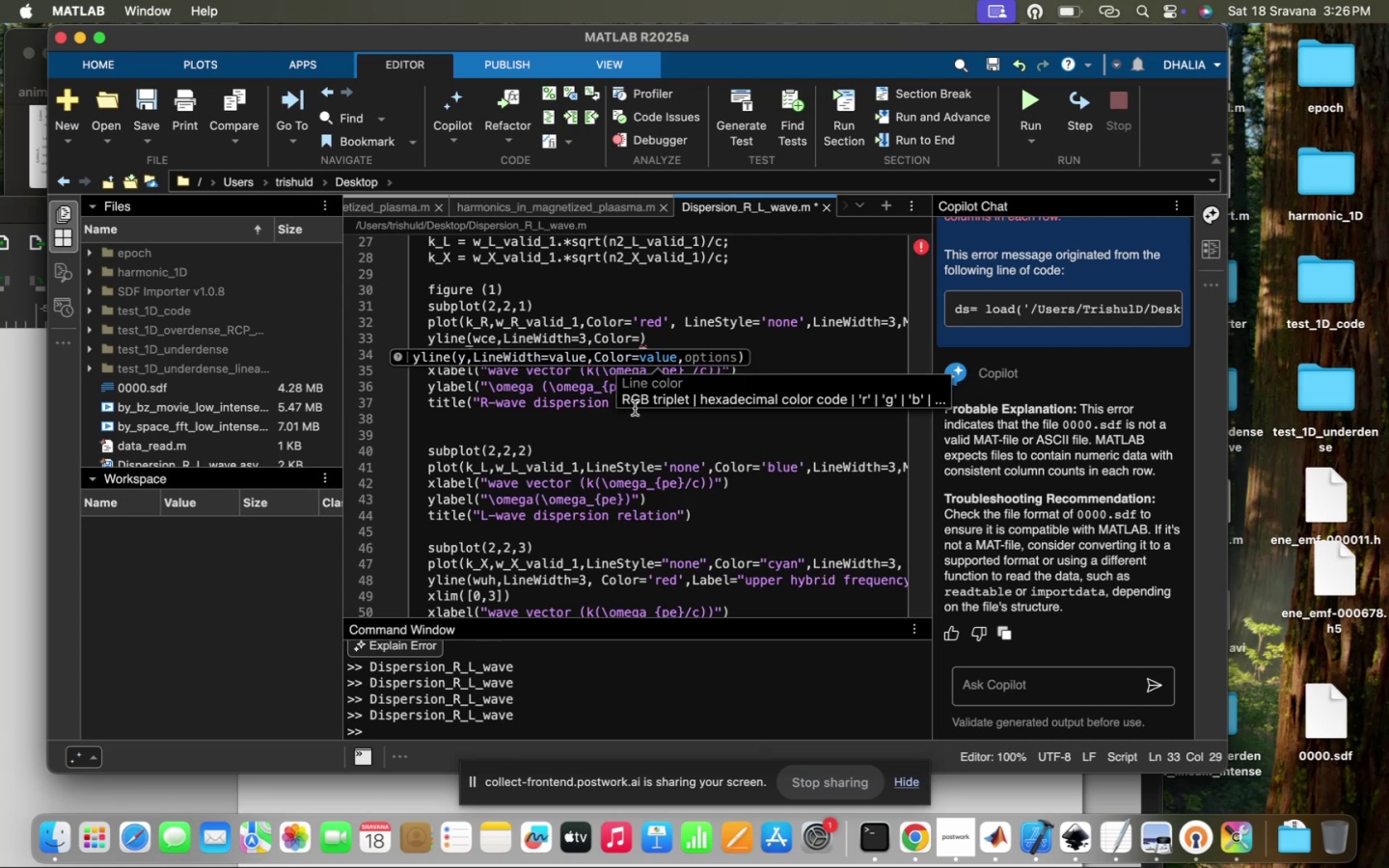 
type('E)
key(Backspace)
type(BLUE)
 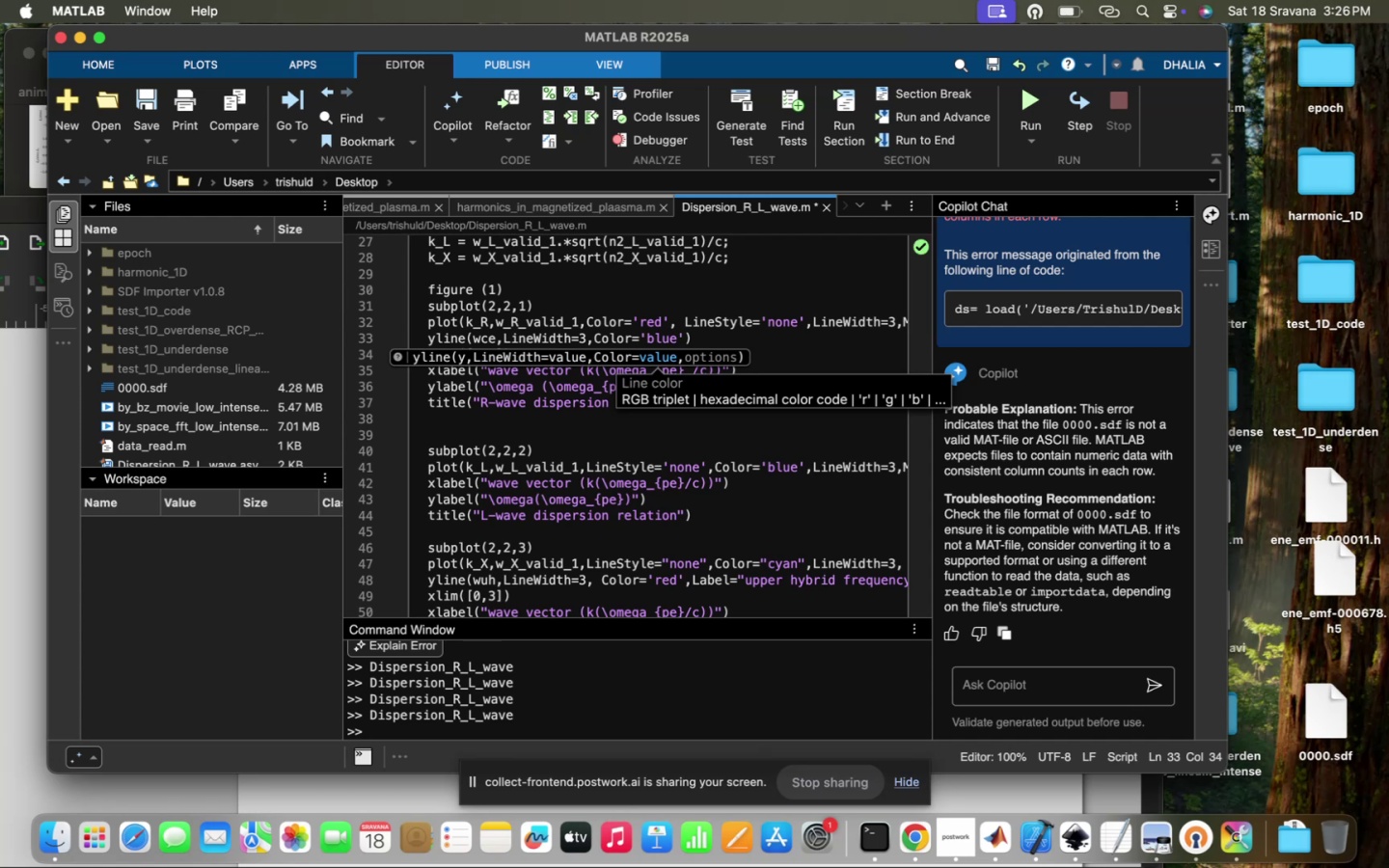 
key(ArrowRight)
 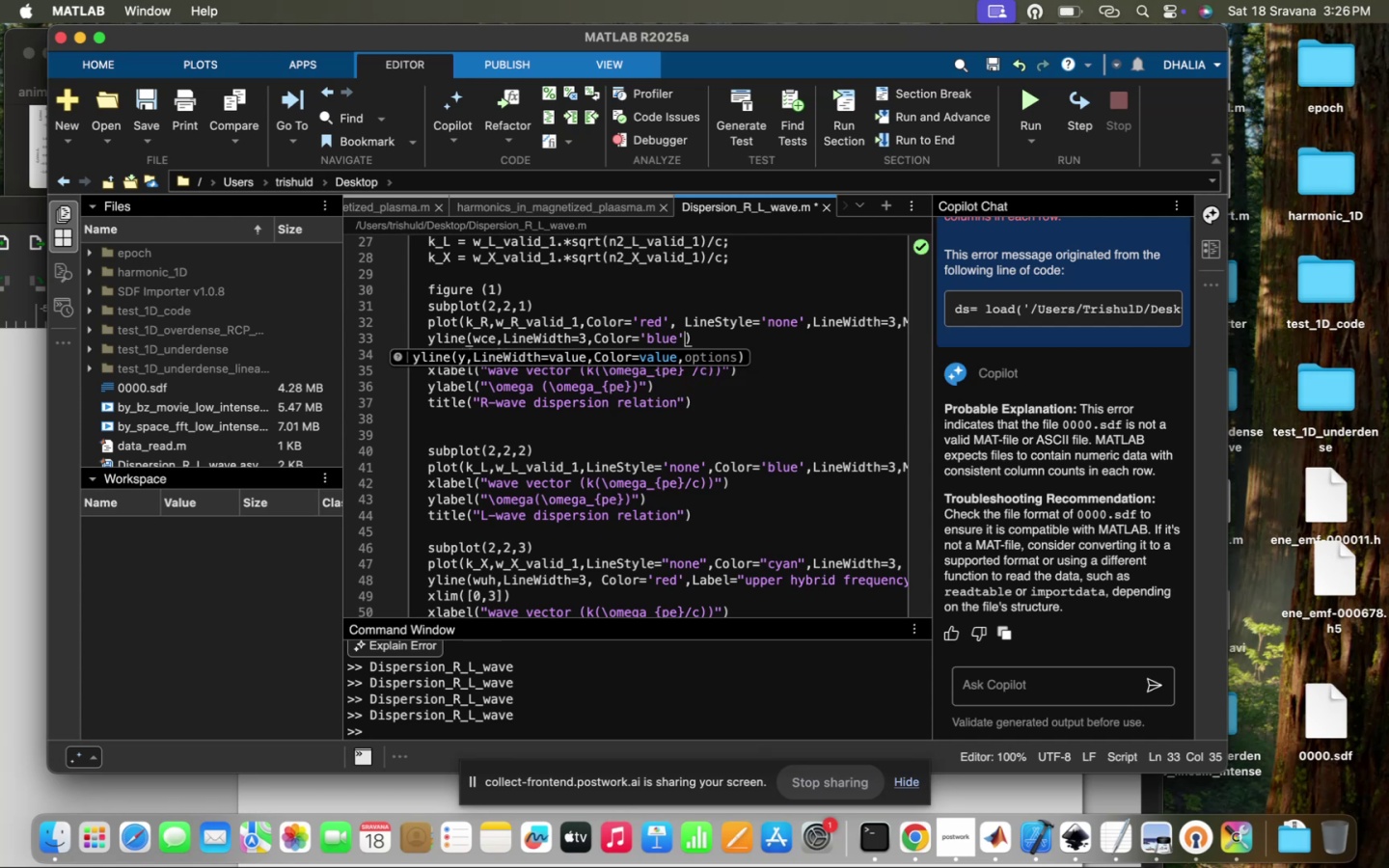 
type(,Labe;)
key(Backspace)
type(l=')
key(Backspace)
type("Electron cyclotron frequeny)
key(Backspace)
type(cy)
 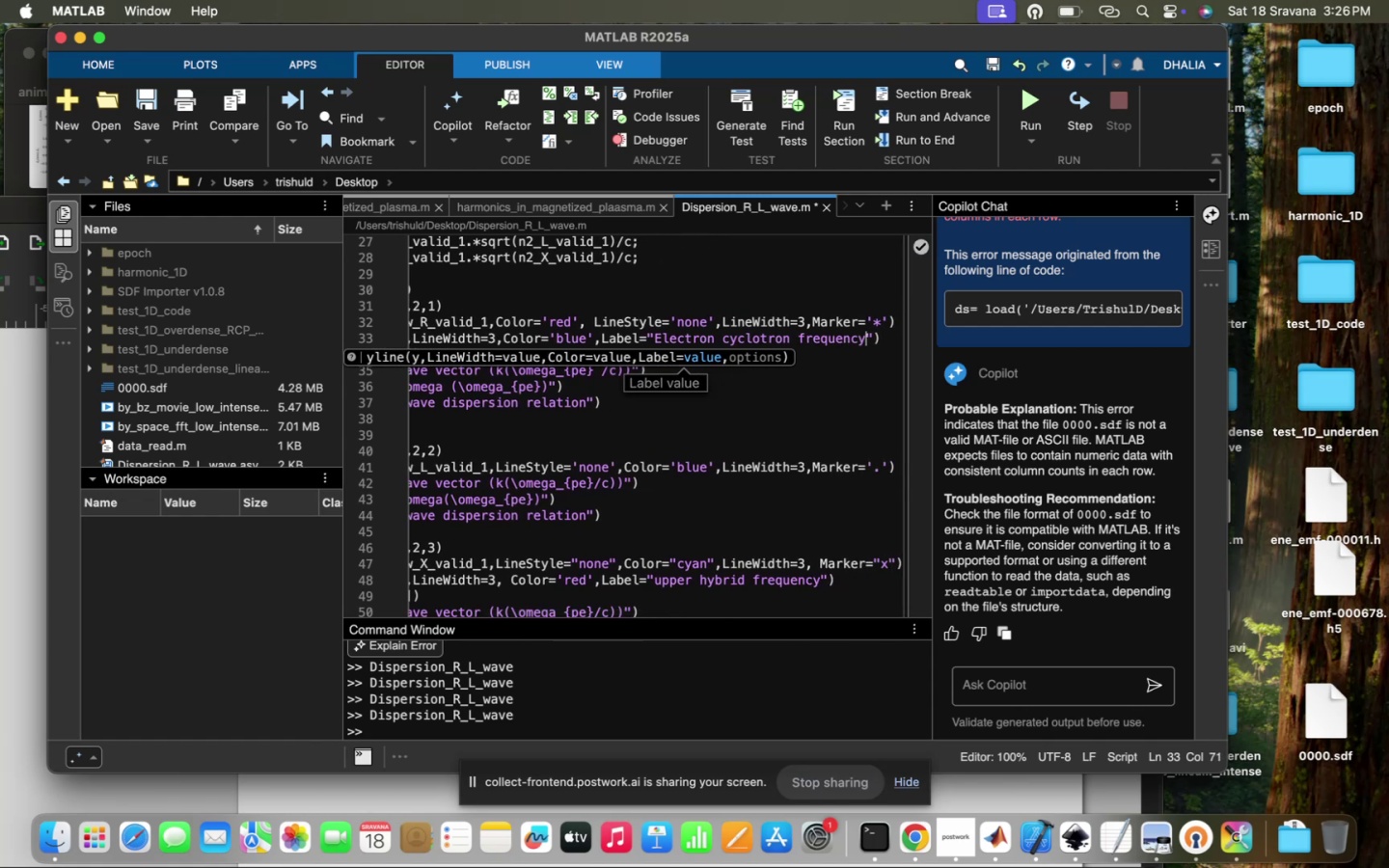 
scroll: coordinate [696, 459], scroll_direction: up, amount: 4.0
 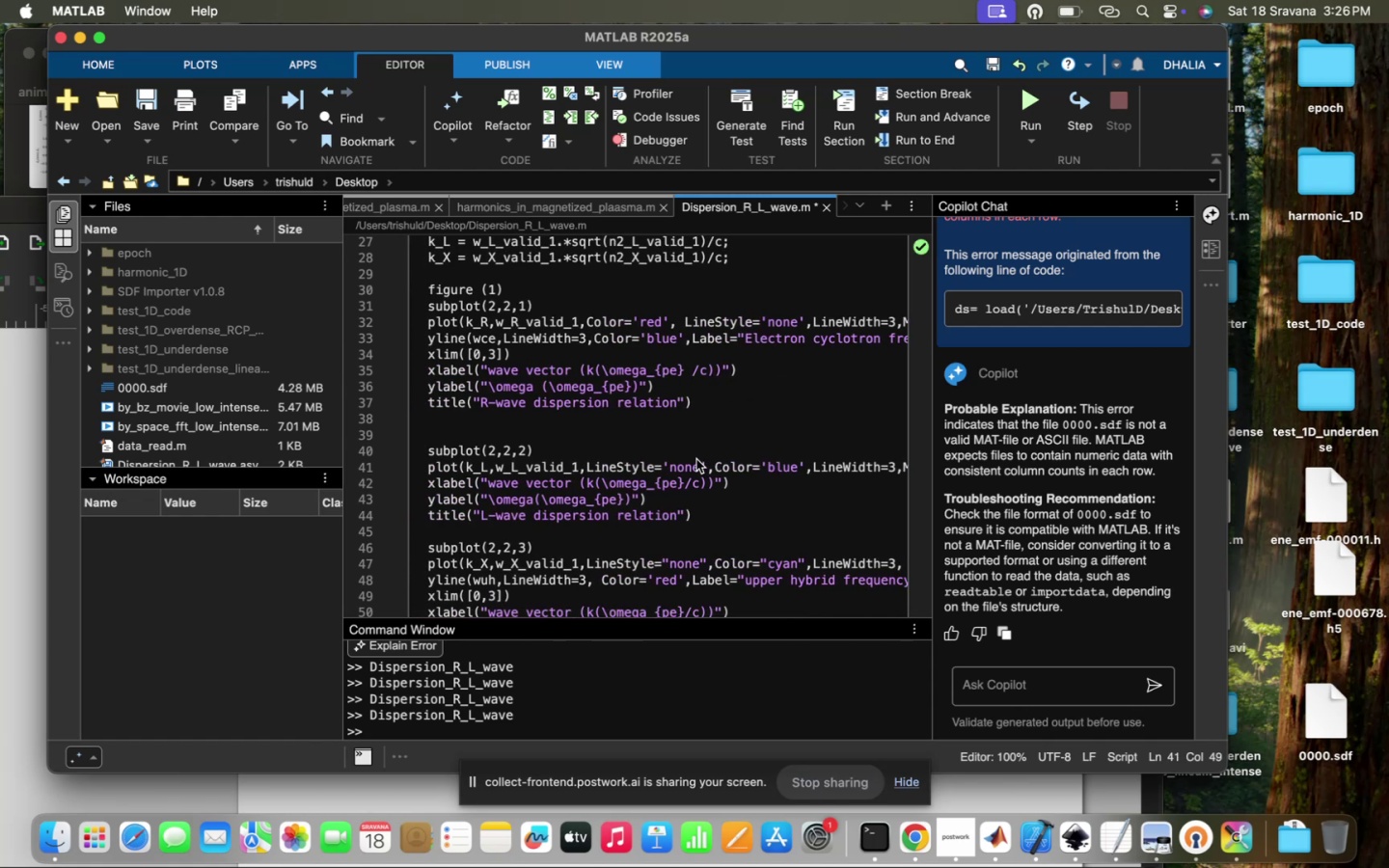 
scroll: coordinate [696, 459], scroll_direction: down, amount: 26.0
 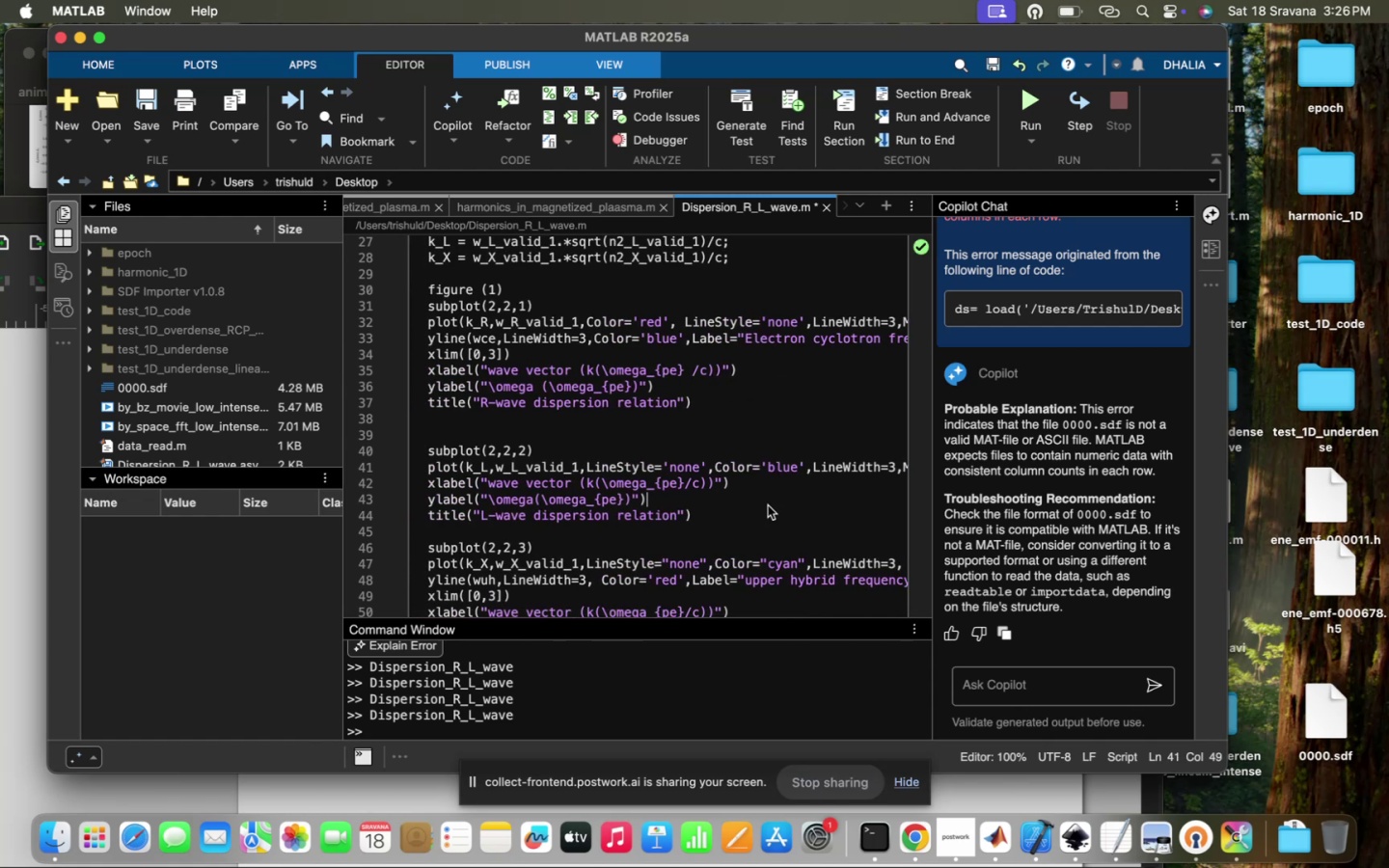 
left_click([768, 505])
 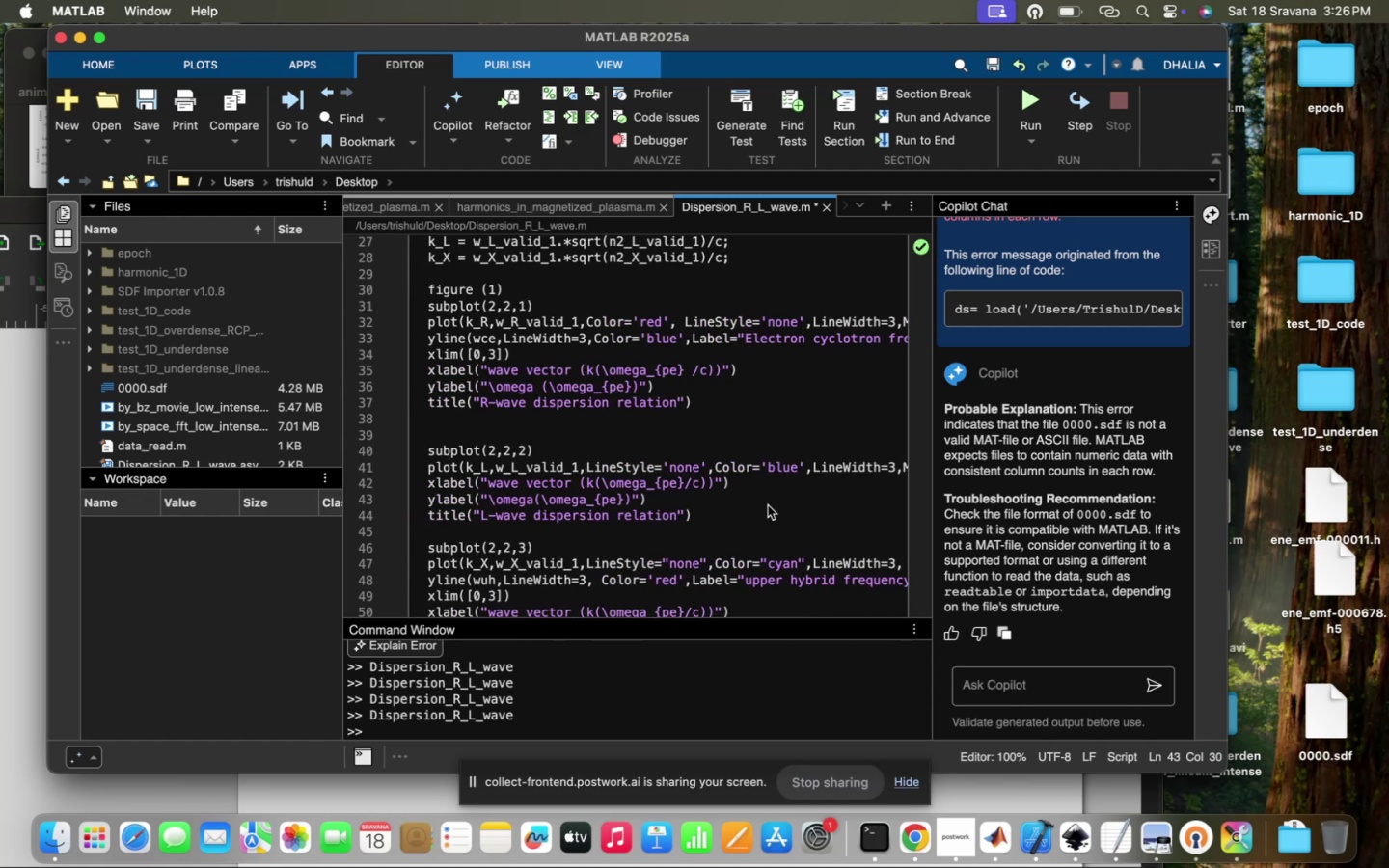 
scroll: coordinate [768, 505], scroll_direction: down, amount: 7.0
 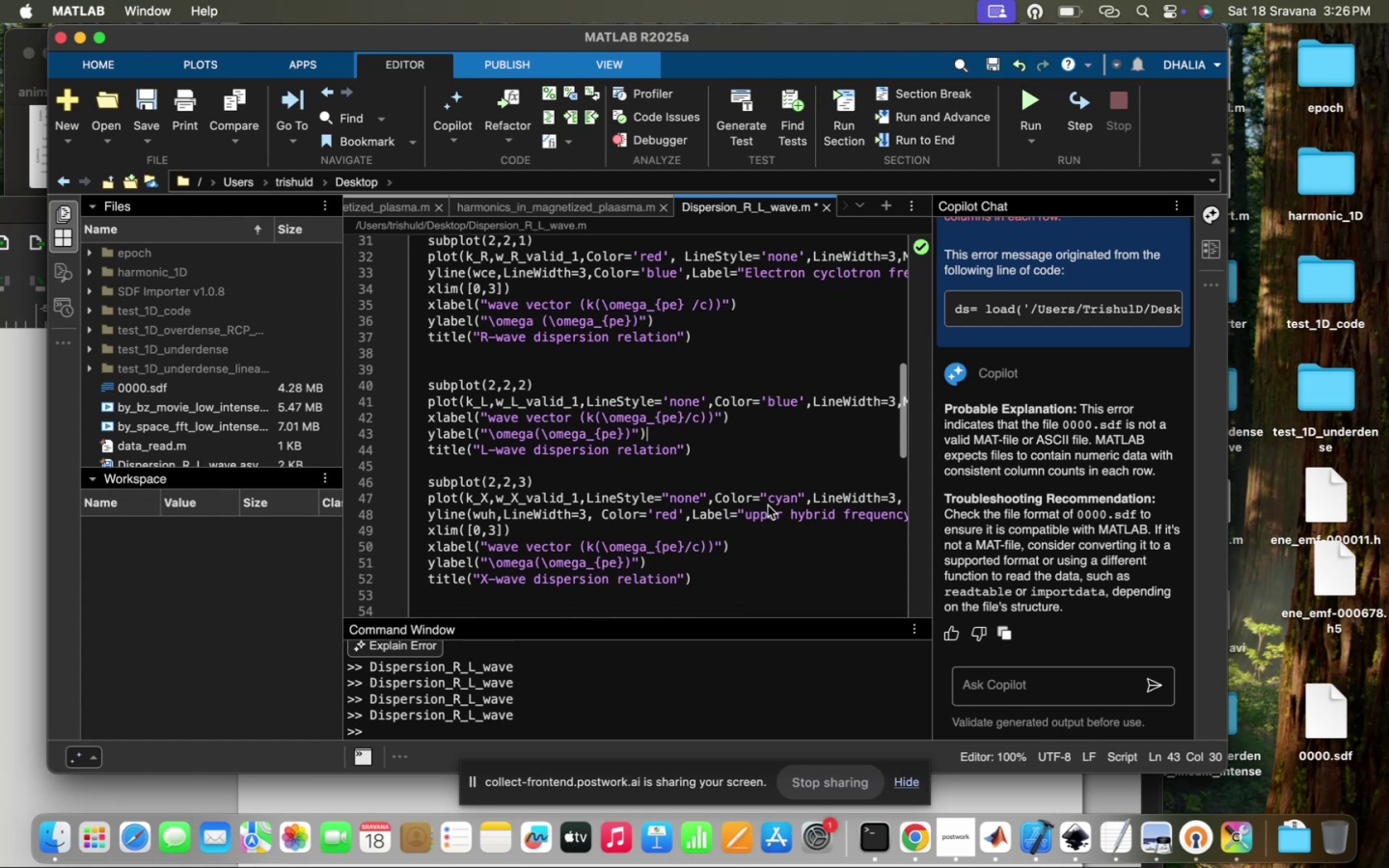 
scroll: coordinate [768, 505], scroll_direction: up, amount: 14.0
 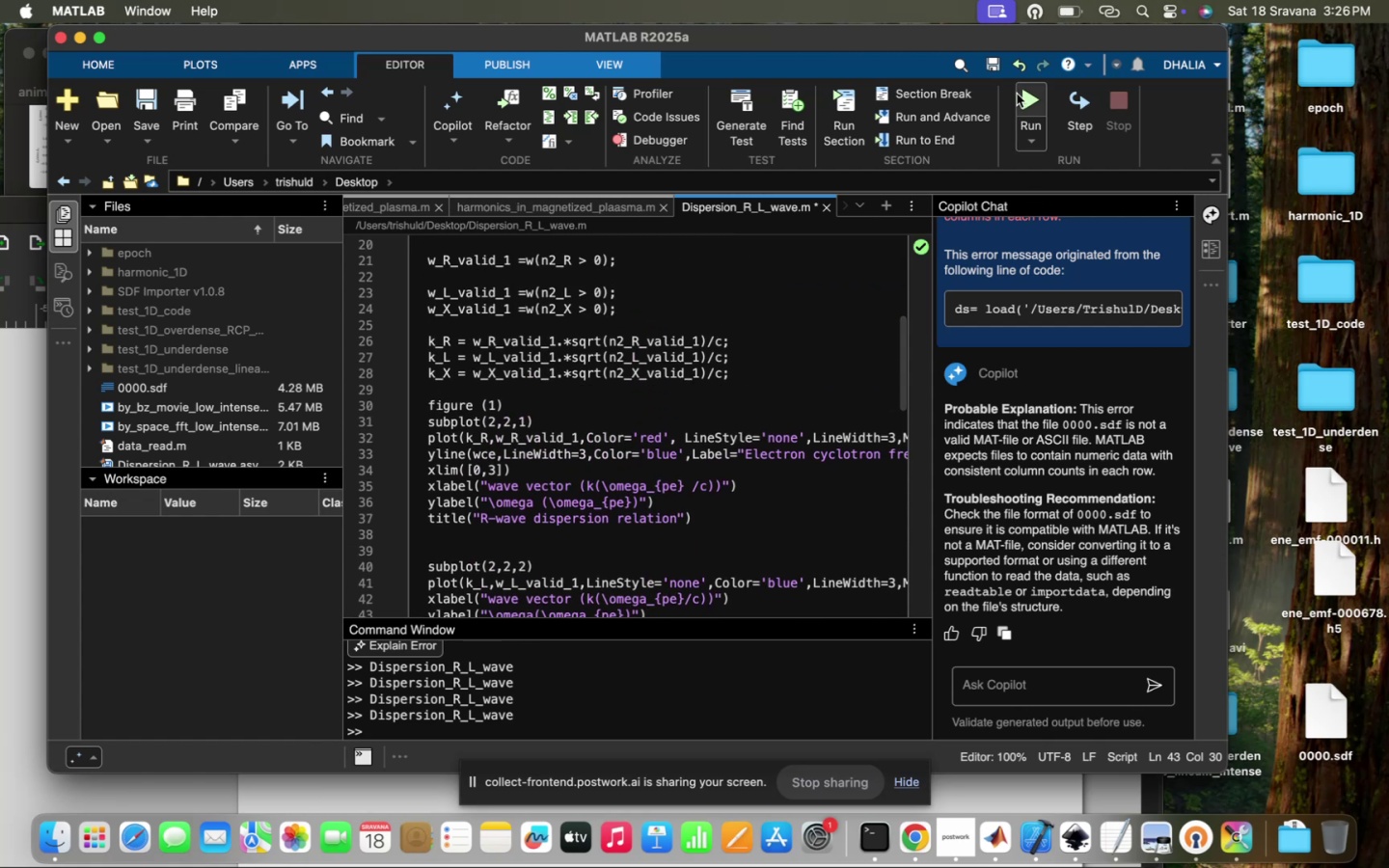 
left_click([1017, 94])
 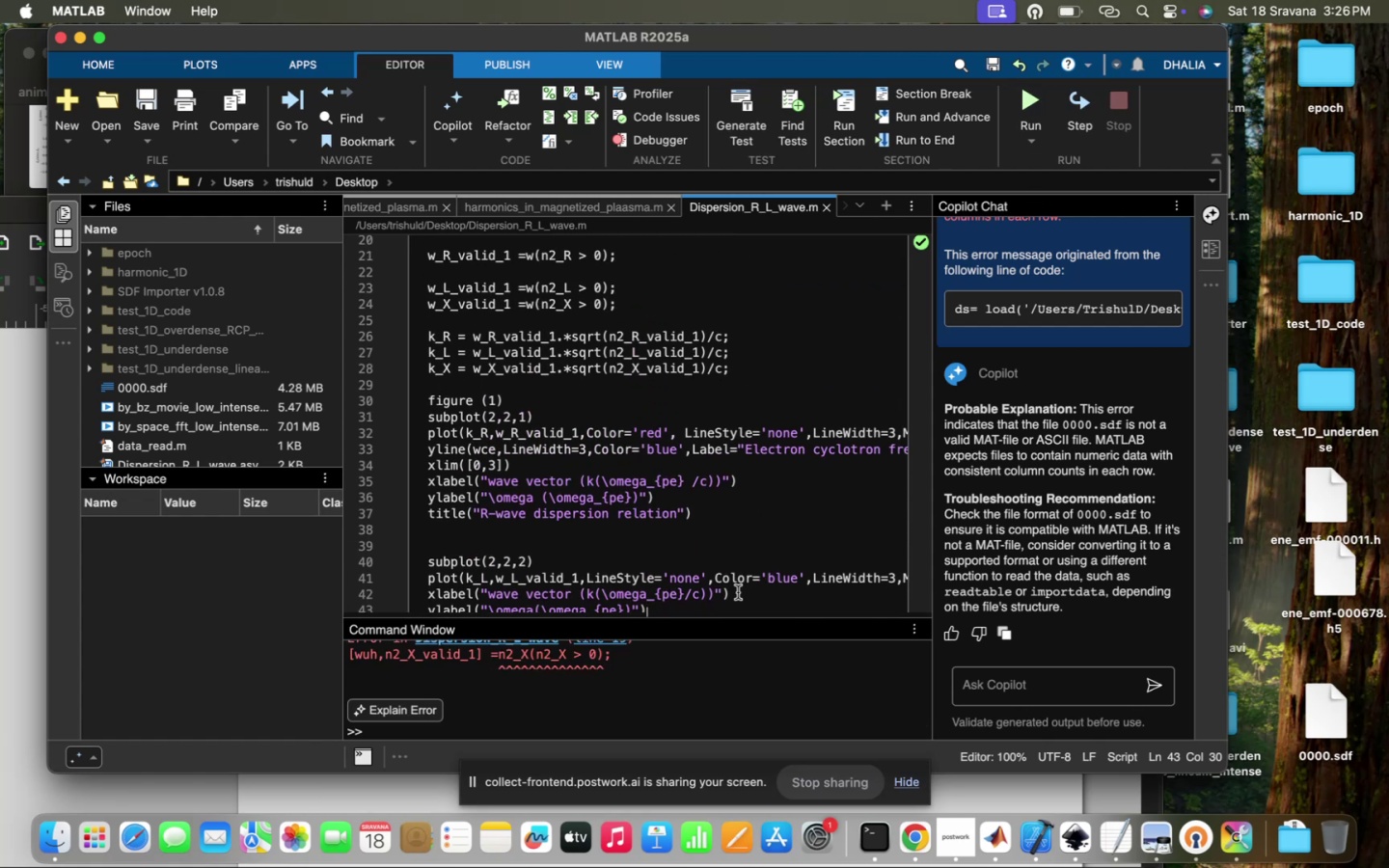 
scroll: coordinate [639, 698], scroll_direction: none, amount: 0.0
 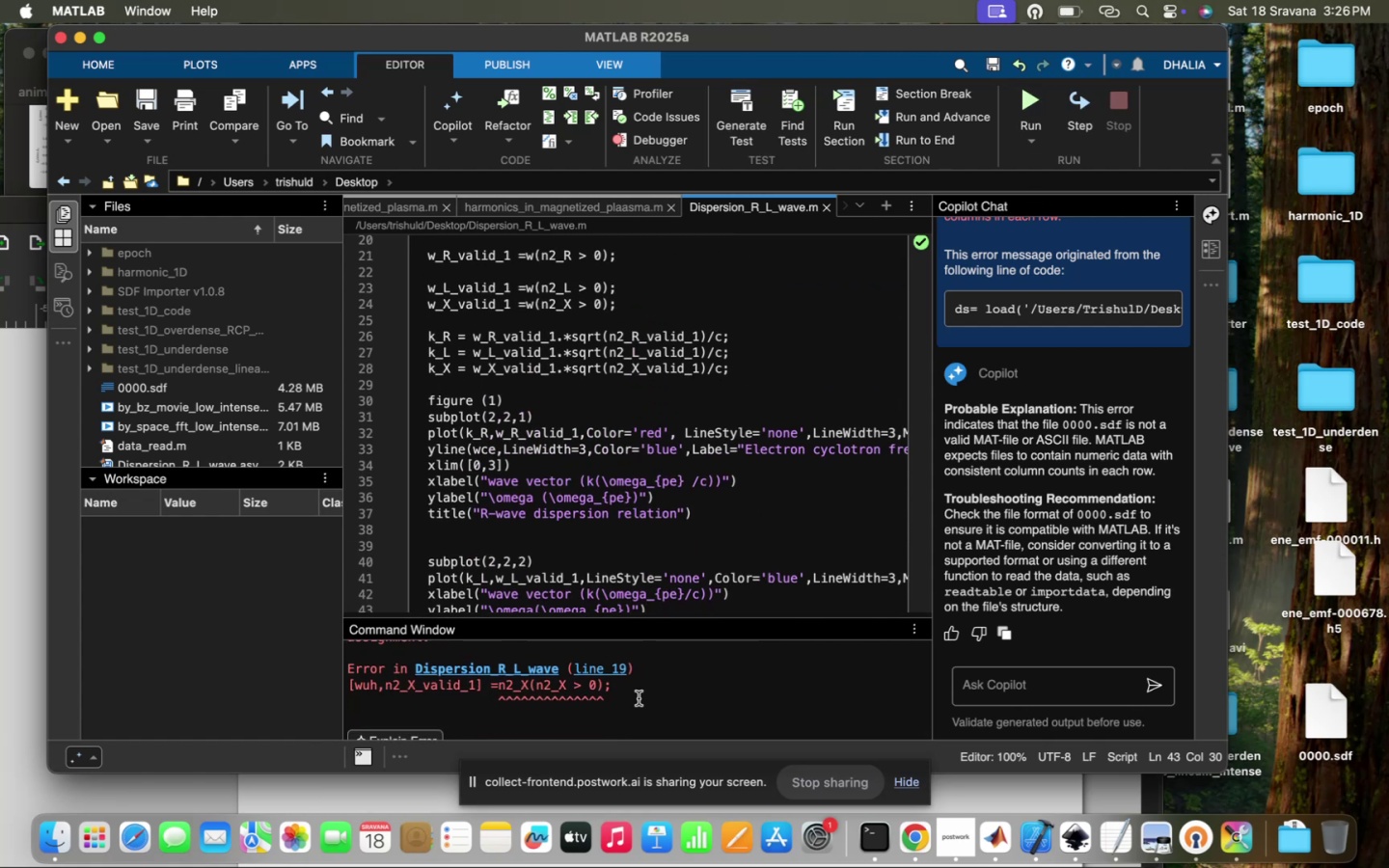 
scroll: coordinate [568, 505], scroll_direction: up, amount: 23.0
 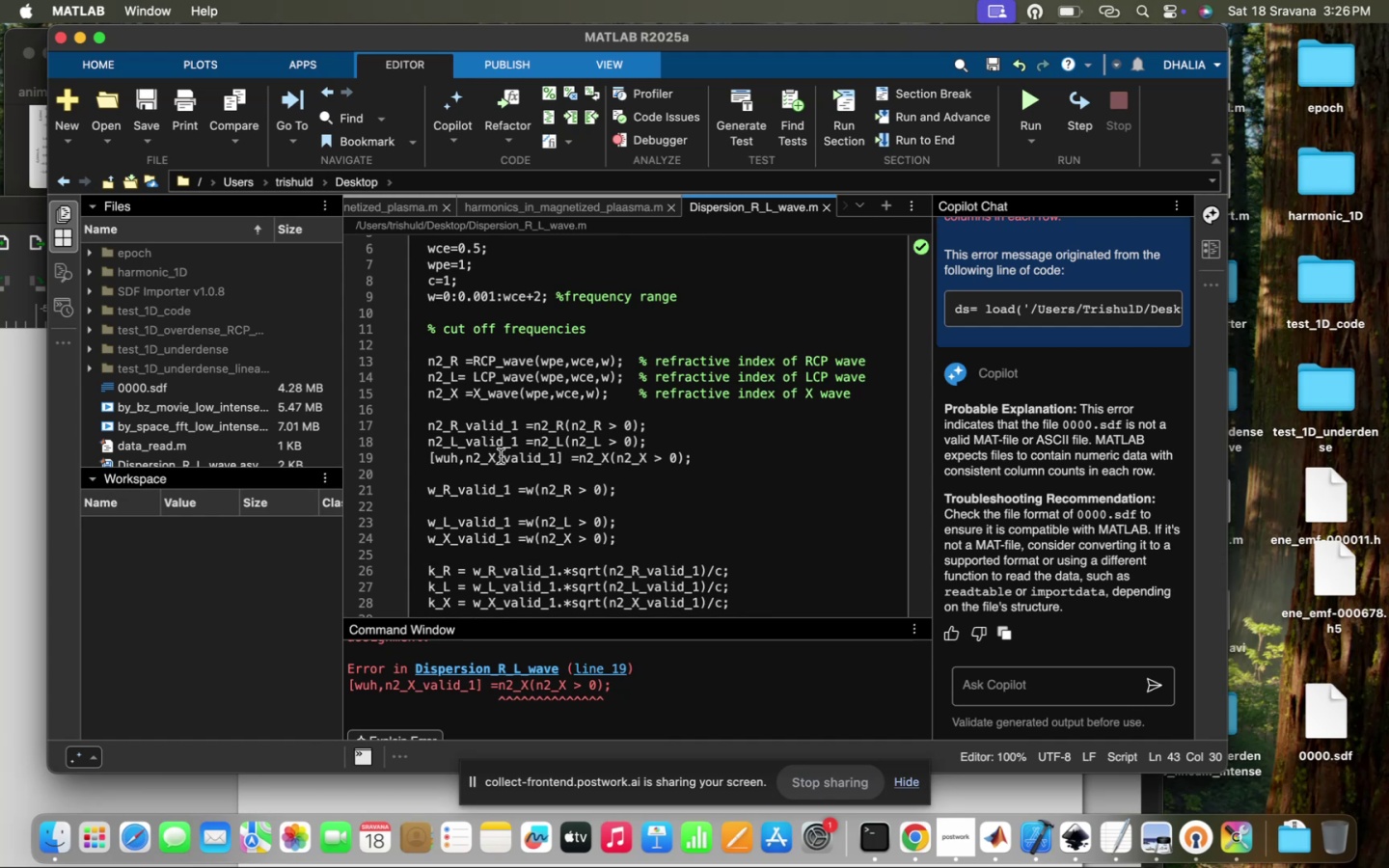 
left_click_drag(start_coordinate=[468, 456], to_coordinate=[427, 458])
 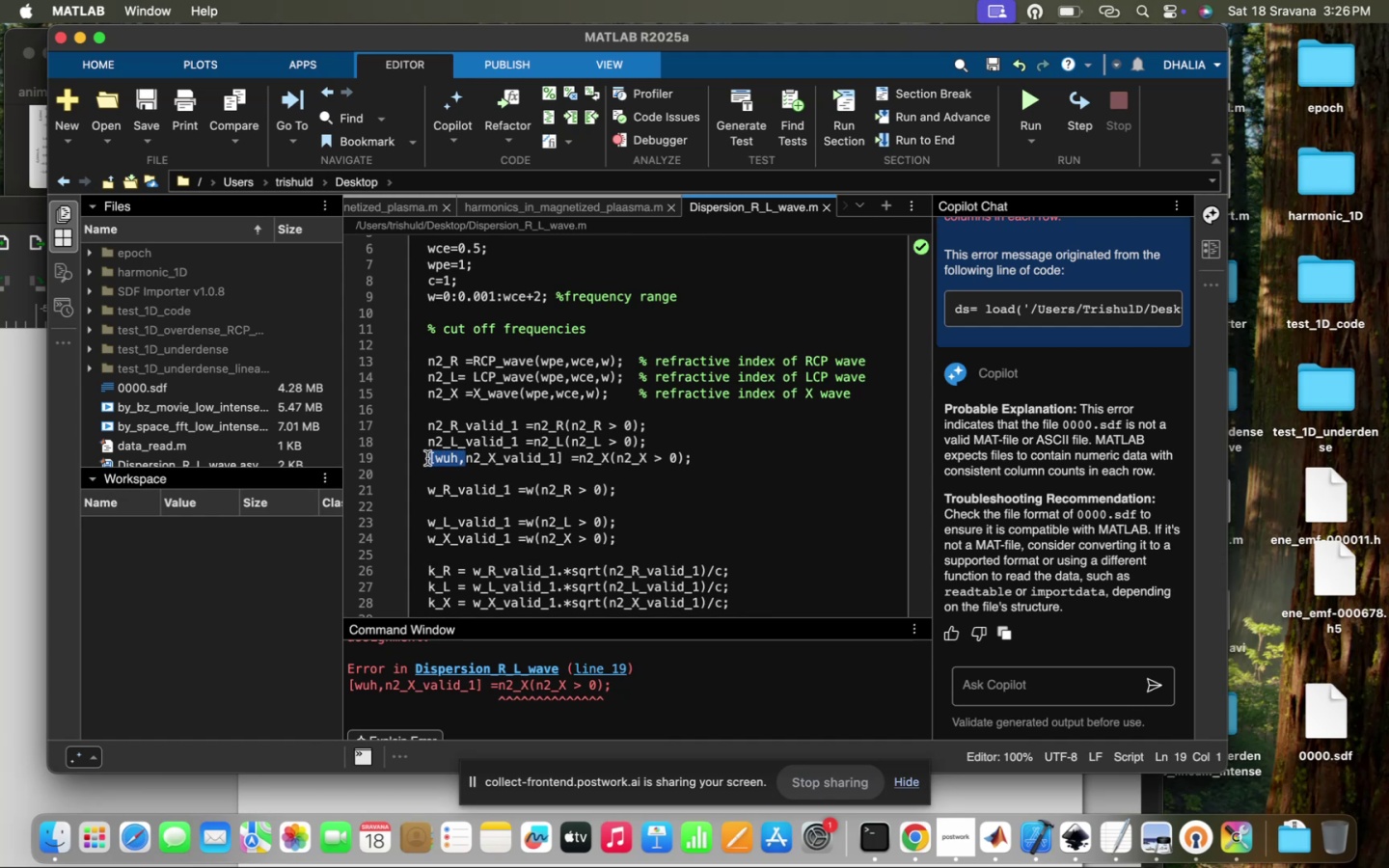 
key(Meta+C)
 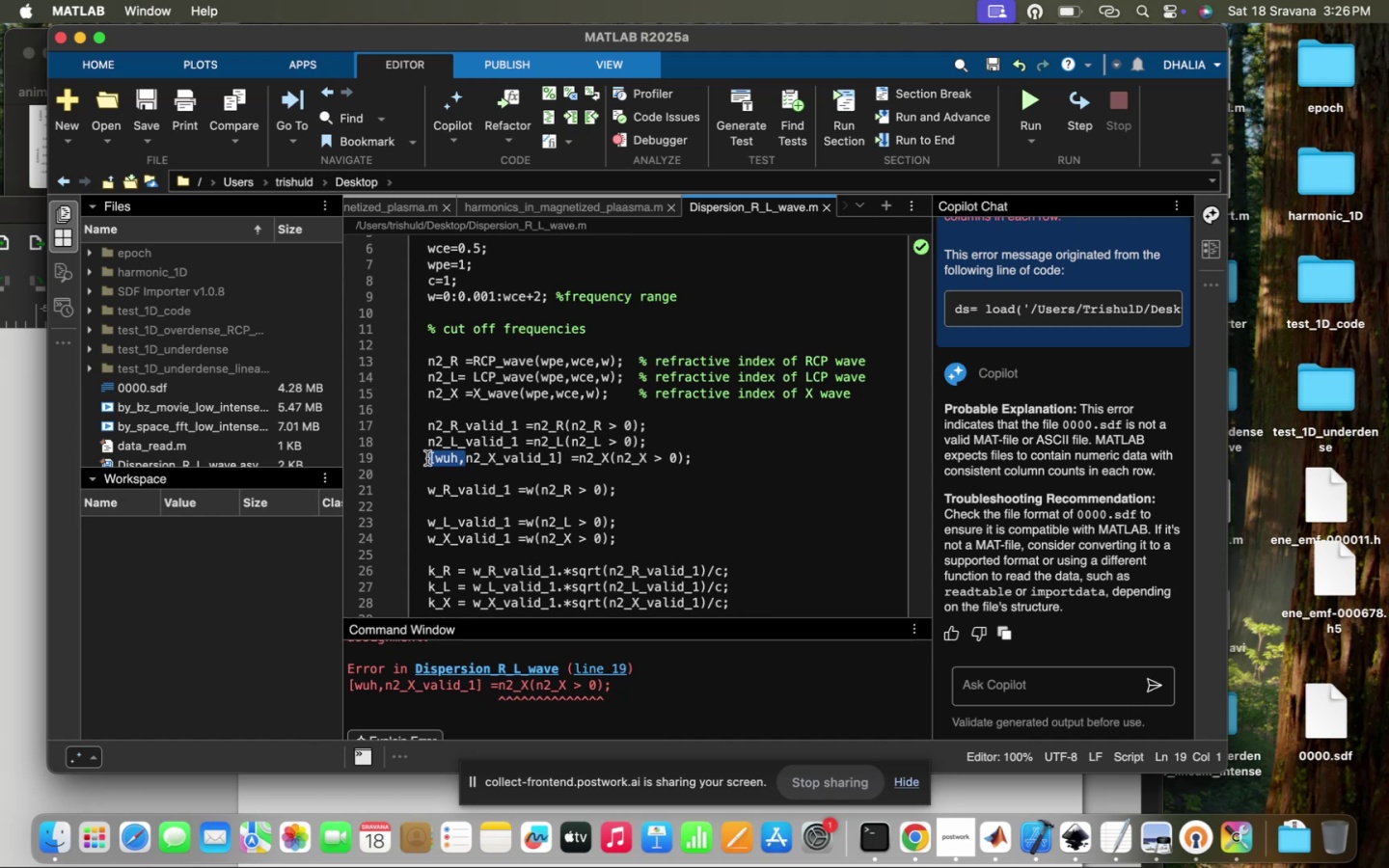 
key(Backspace)
 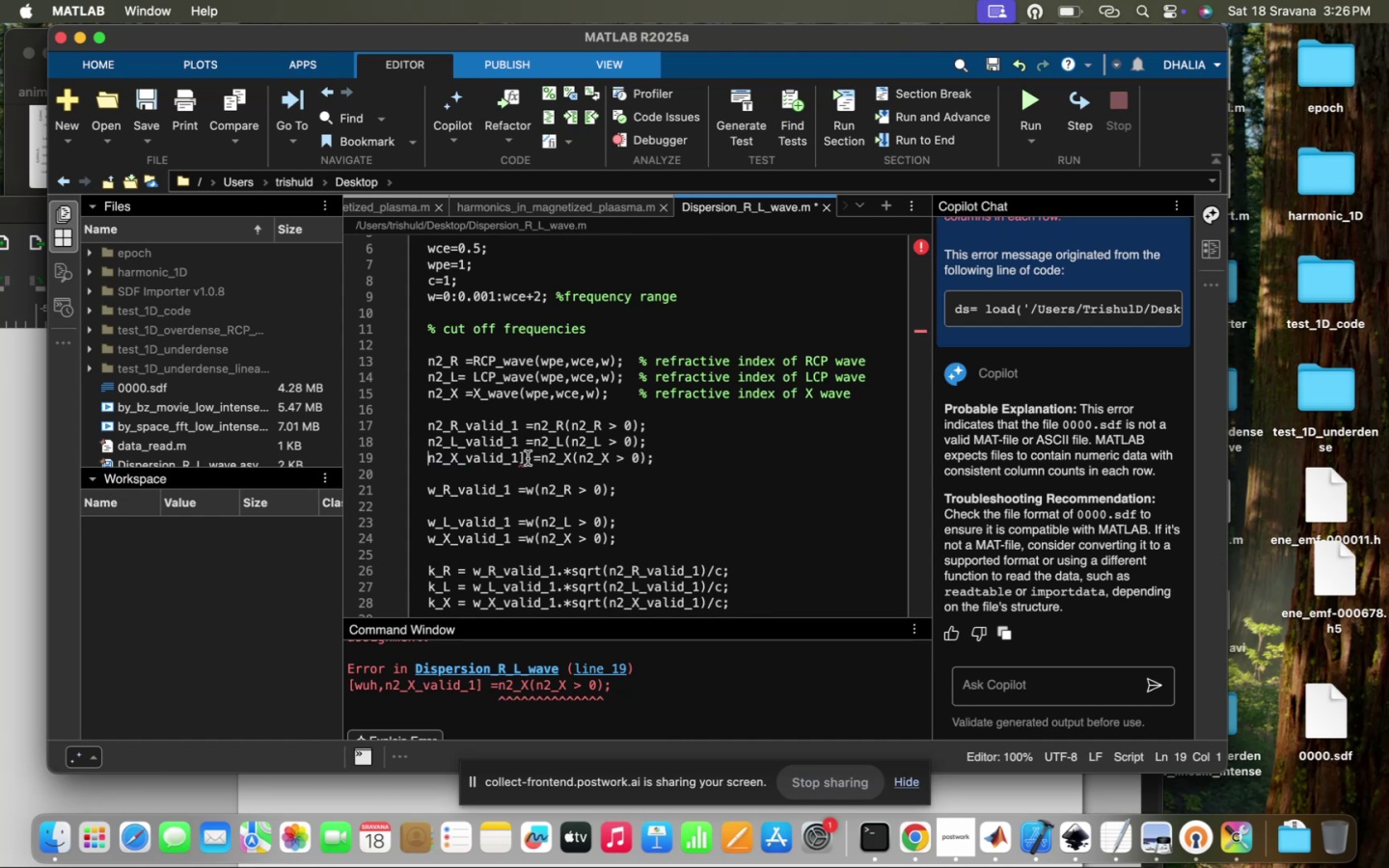 
key(Backspace)
 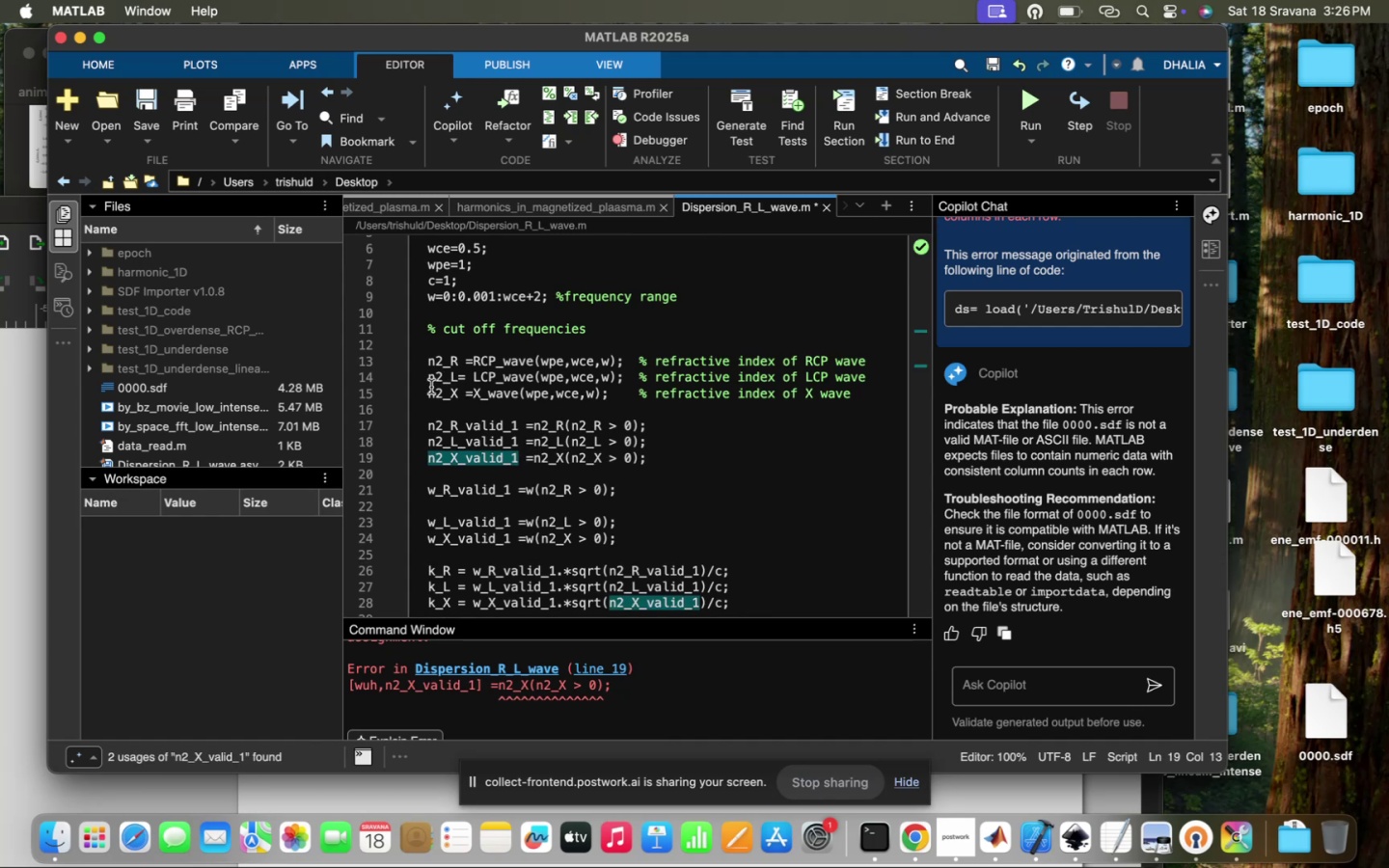 
left_click([430, 389])
 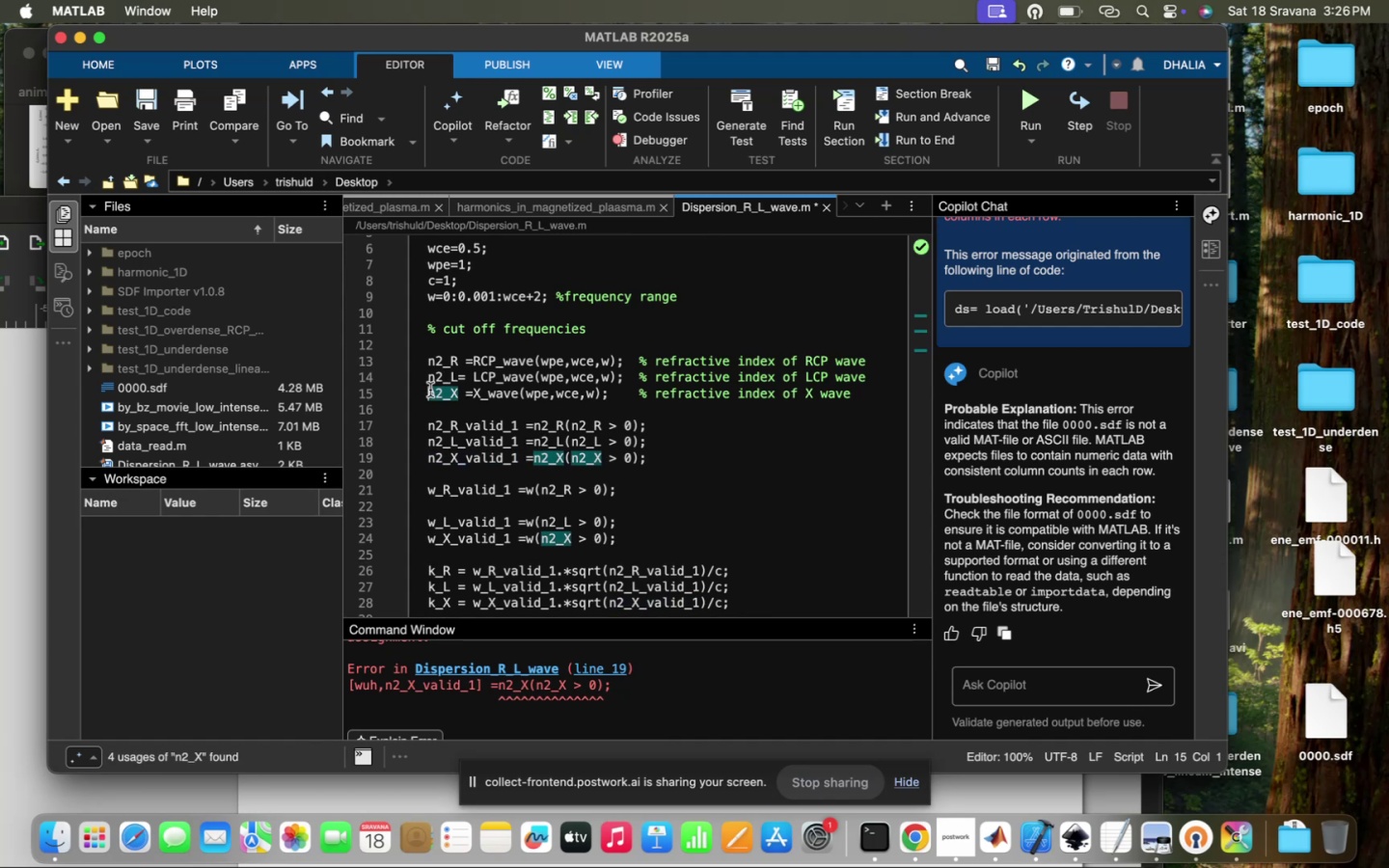 
key(Meta+V)
 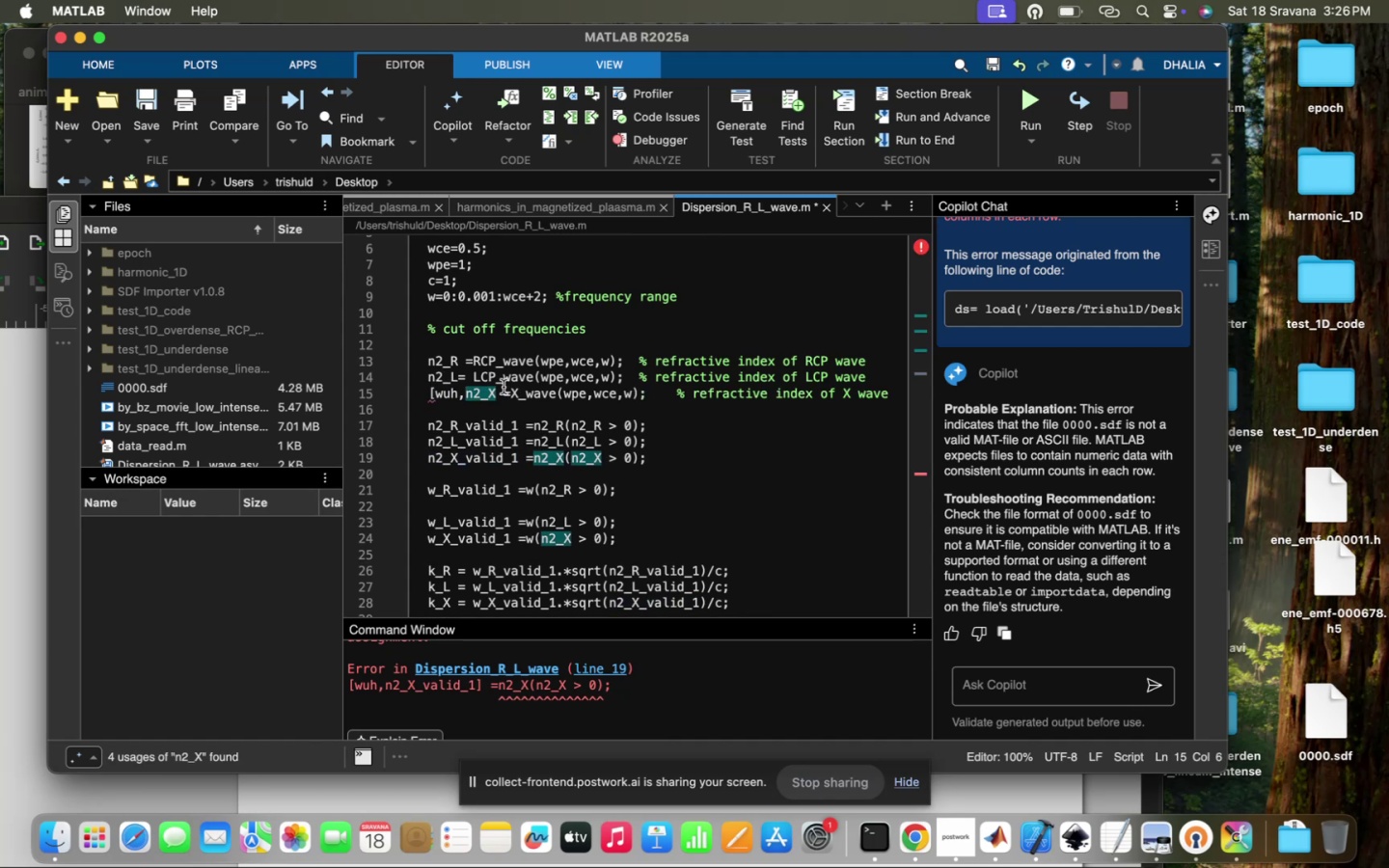 
left_click([501, 387])
 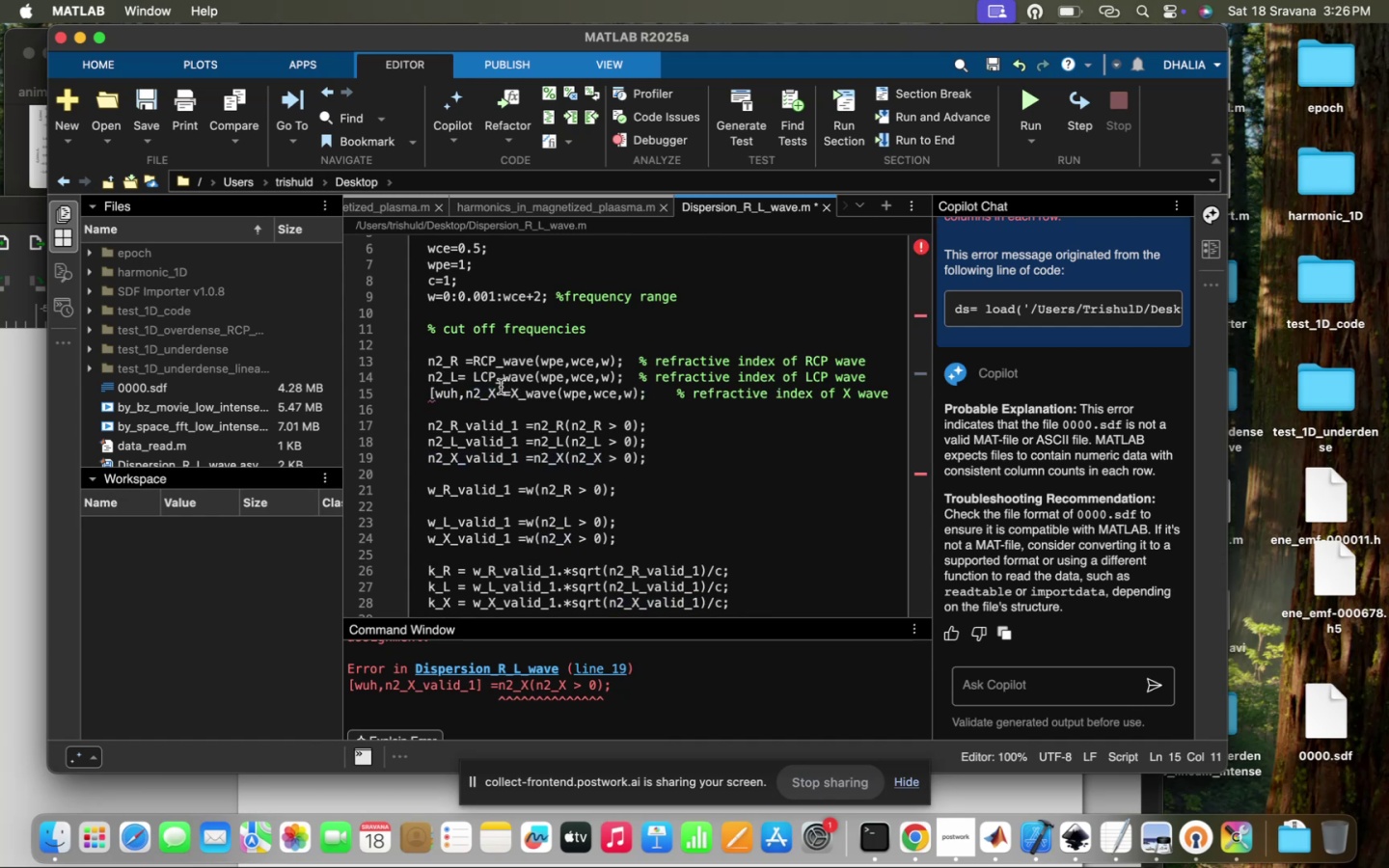 
key(BracketRight)
 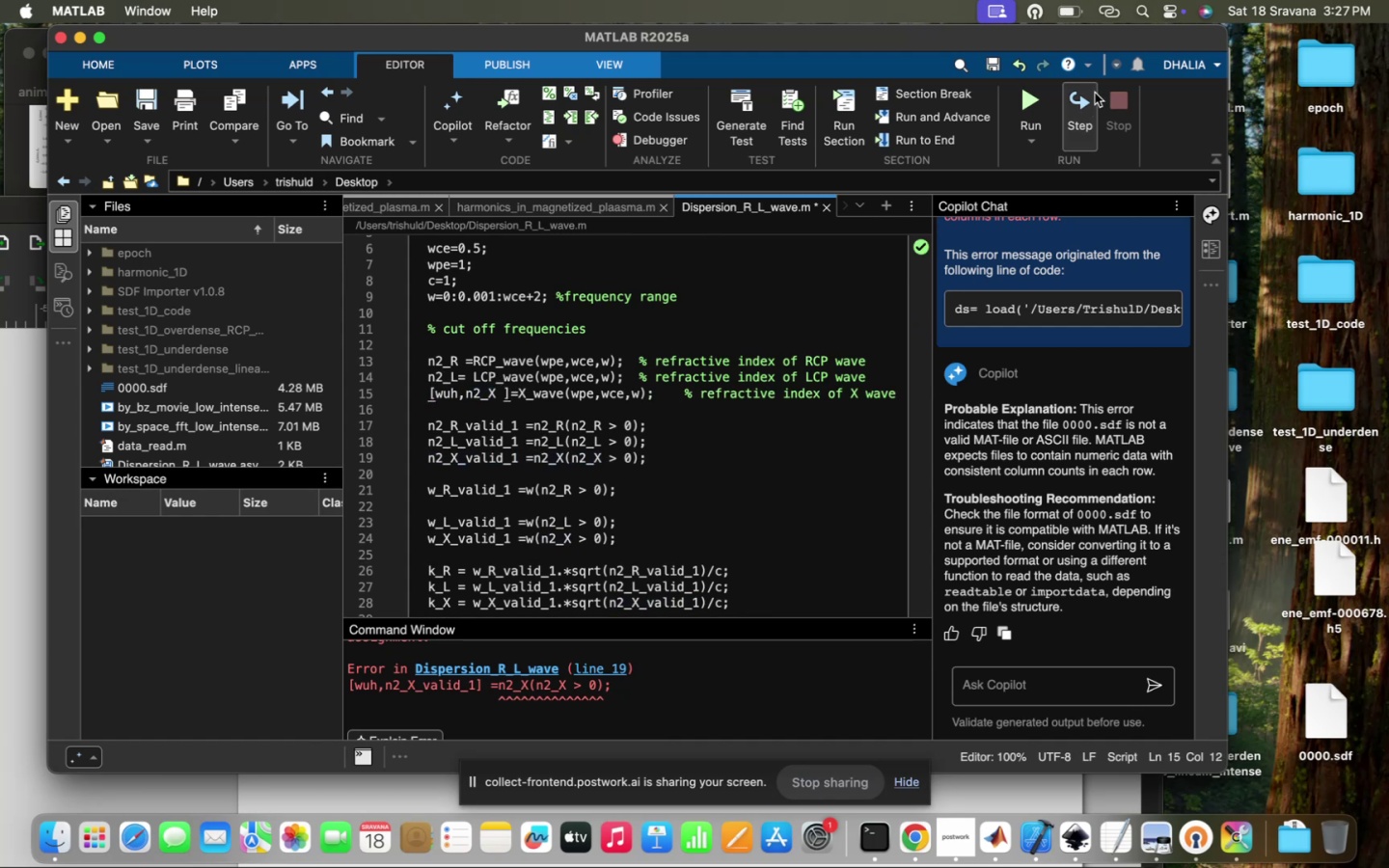 
mouse_move([1000, 131])
 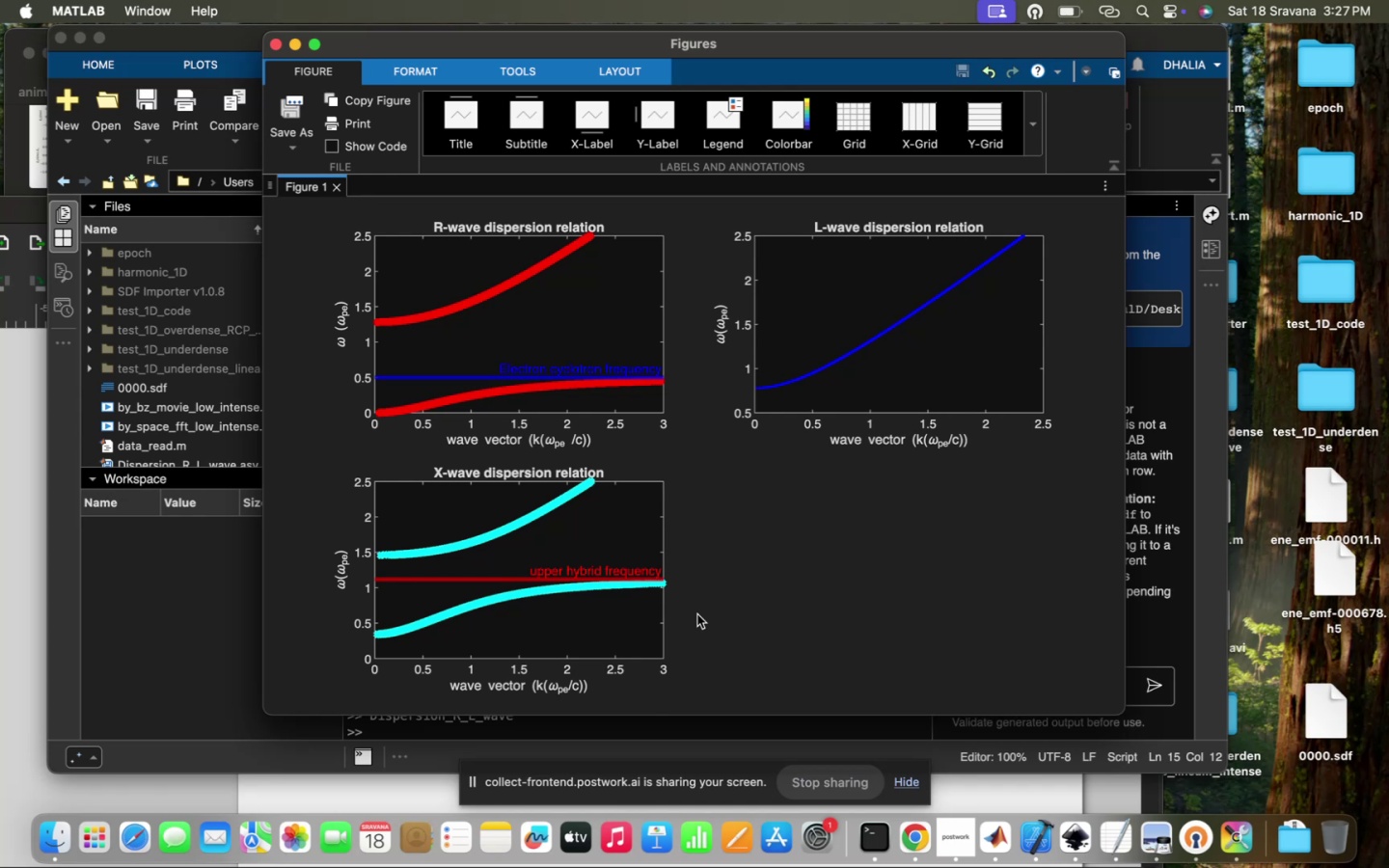 
wait(15.54)
 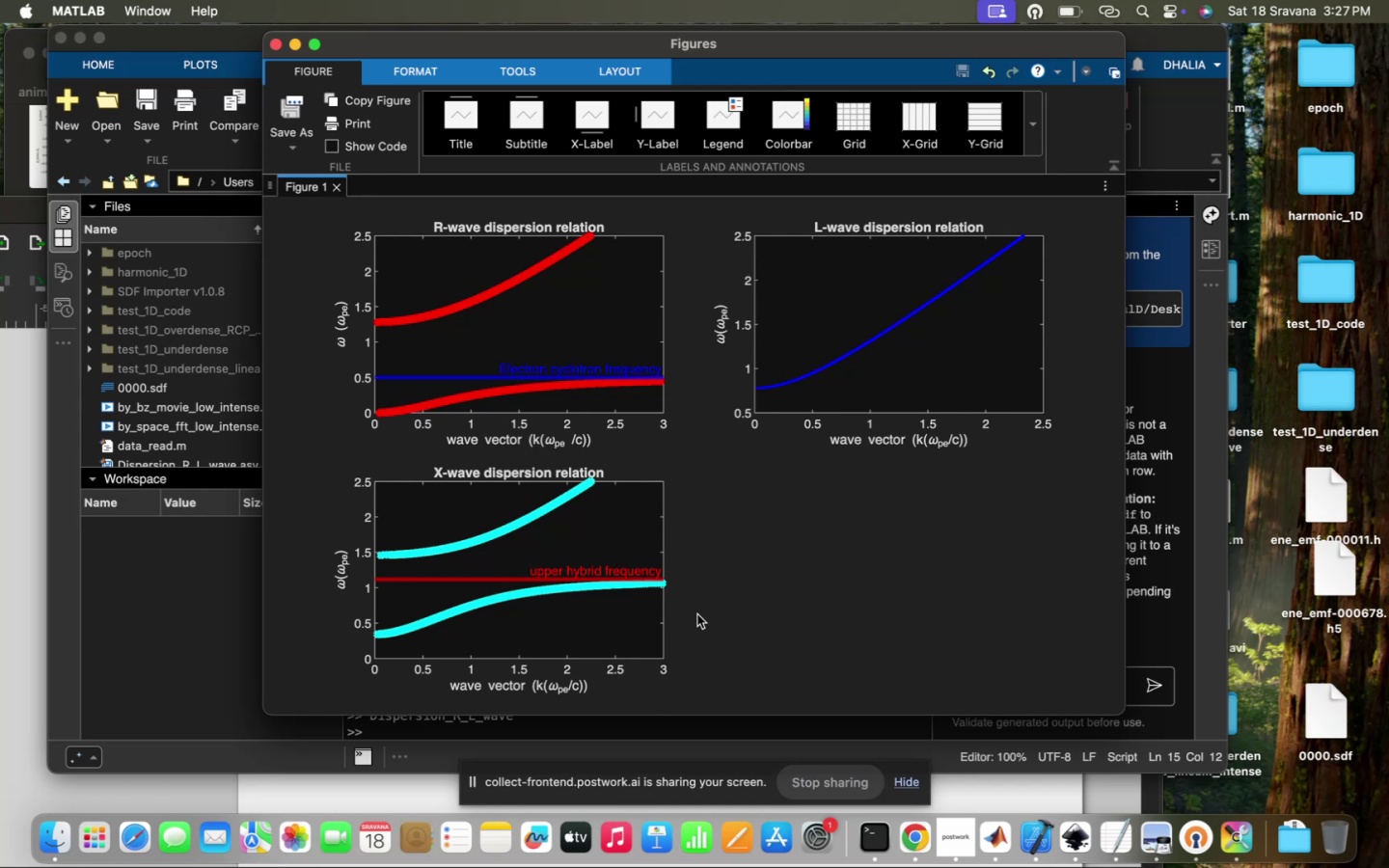 
scroll: coordinate [813, 545], scroll_direction: down, amount: 81.0
 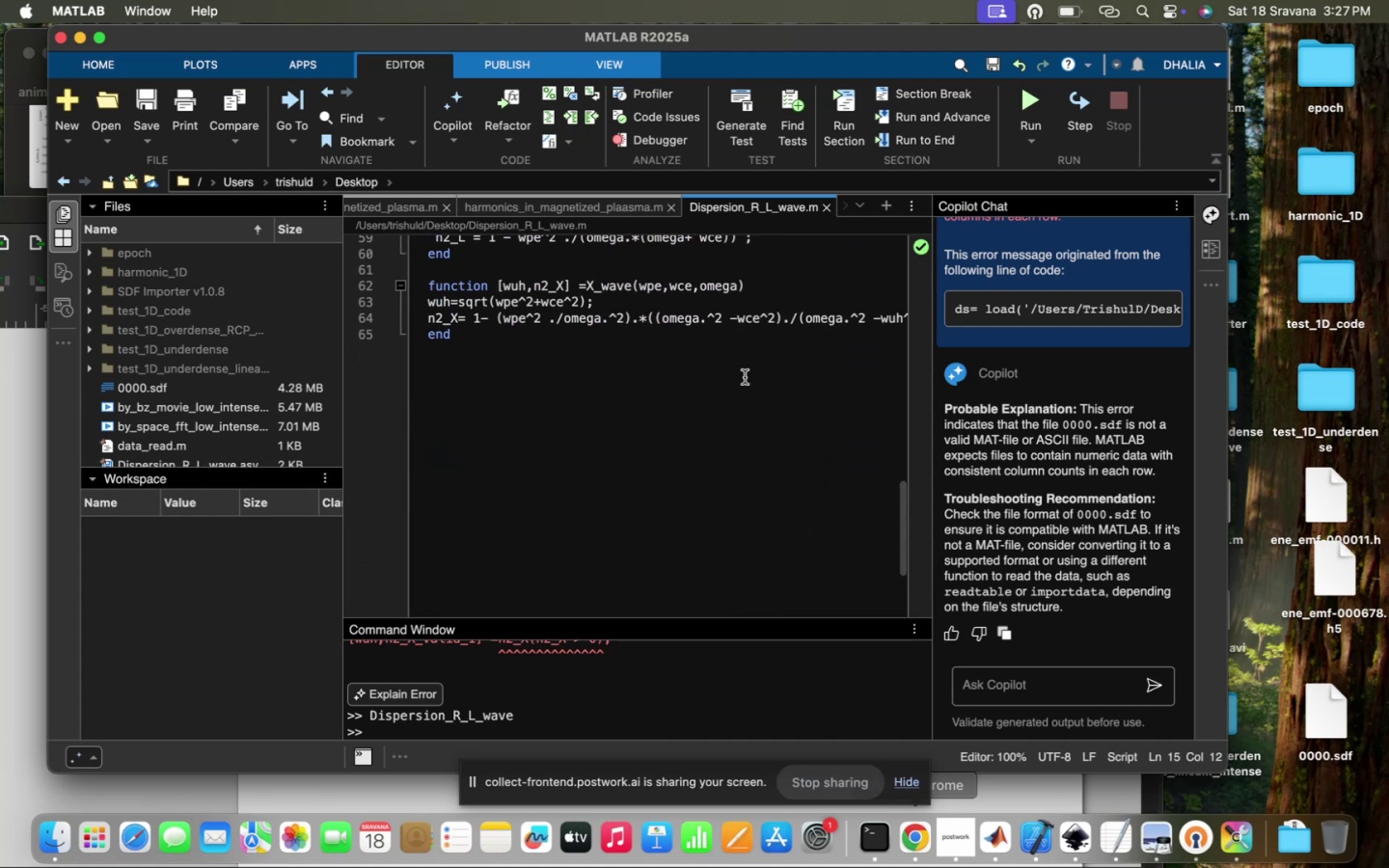 
scroll: coordinate [745, 377], scroll_direction: up, amount: 255.0
 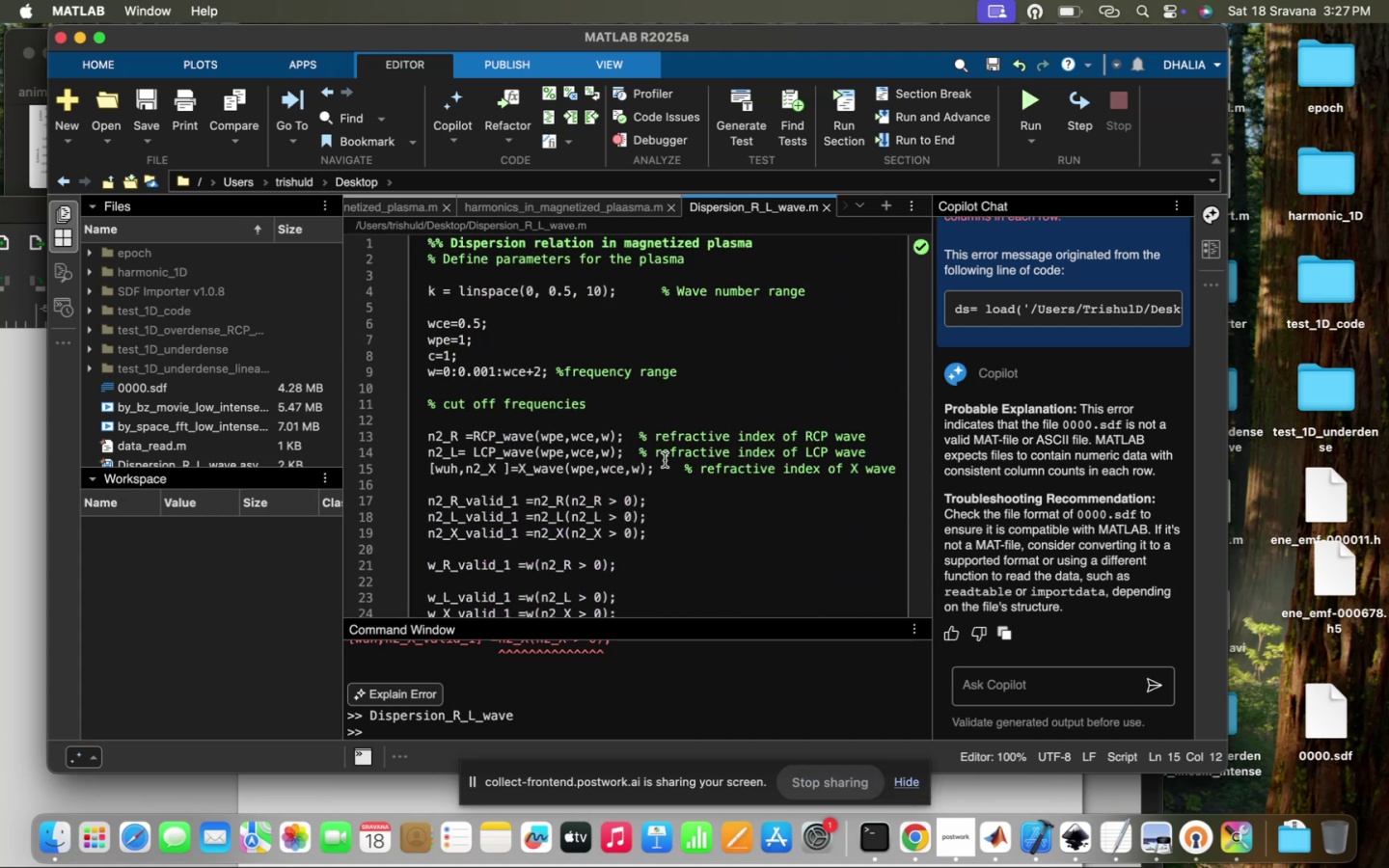 
scroll: coordinate [659, 457], scroll_direction: down, amount: 73.0
 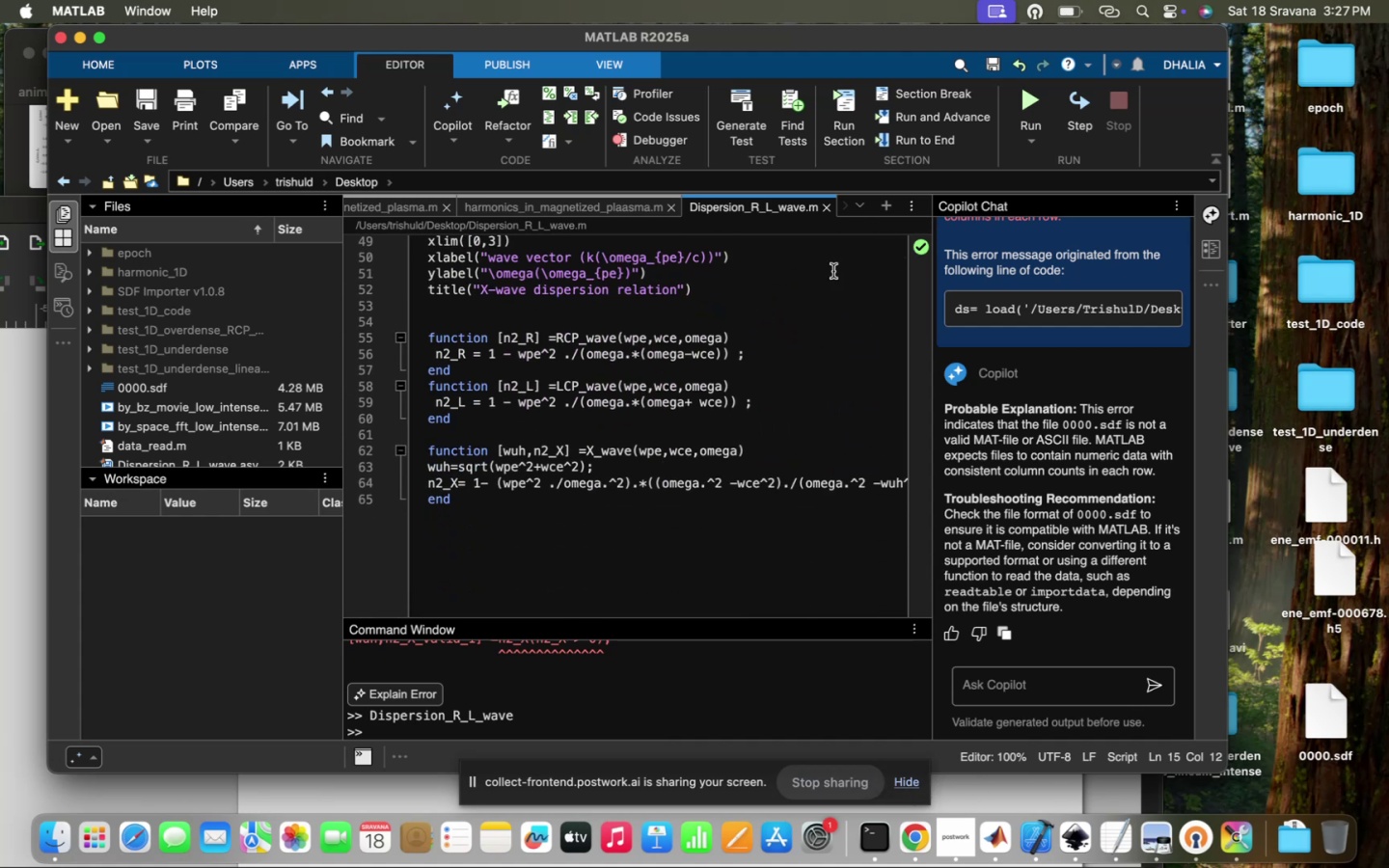 
mouse_move([862, 218])
 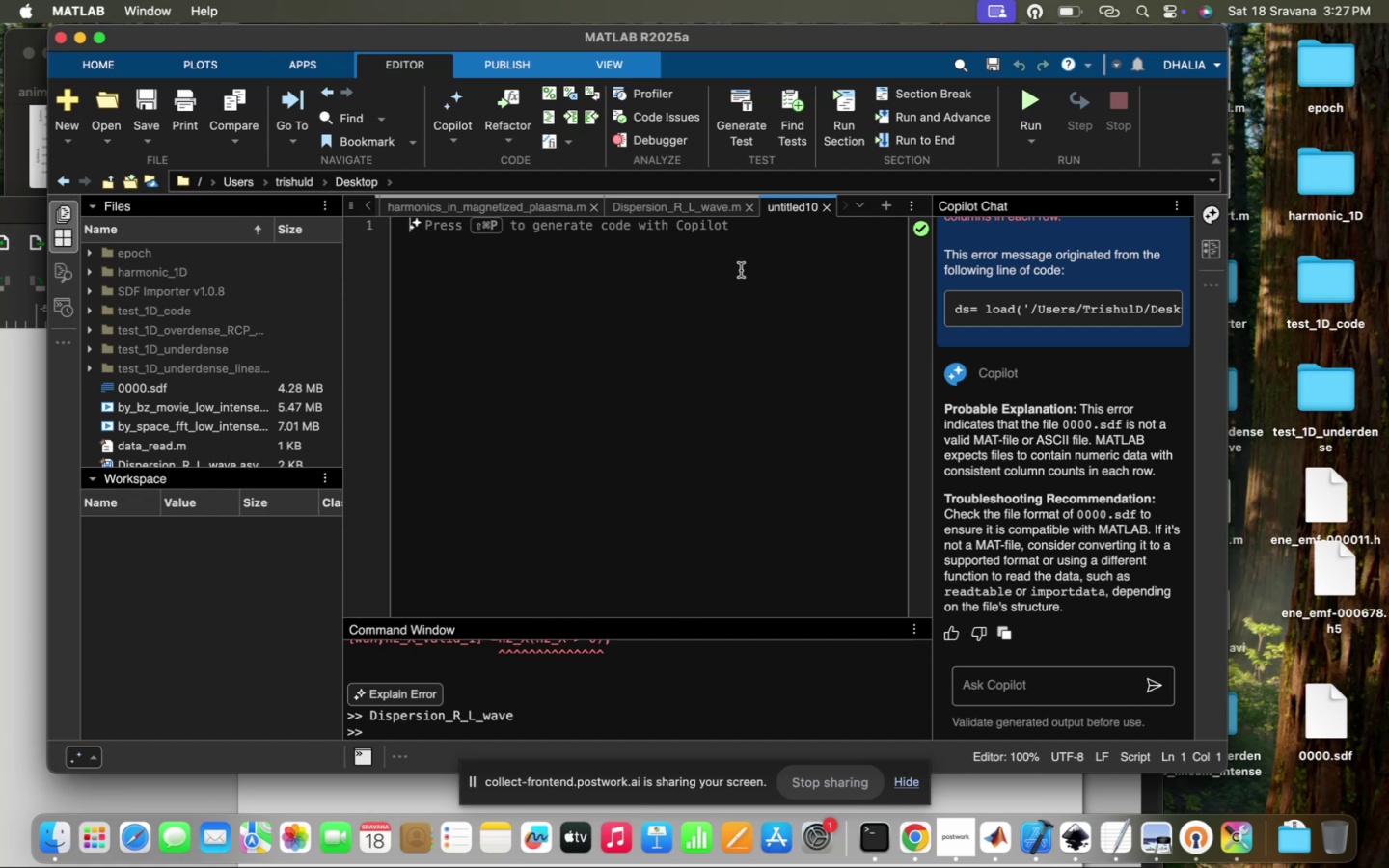 
left_click([741, 270])
 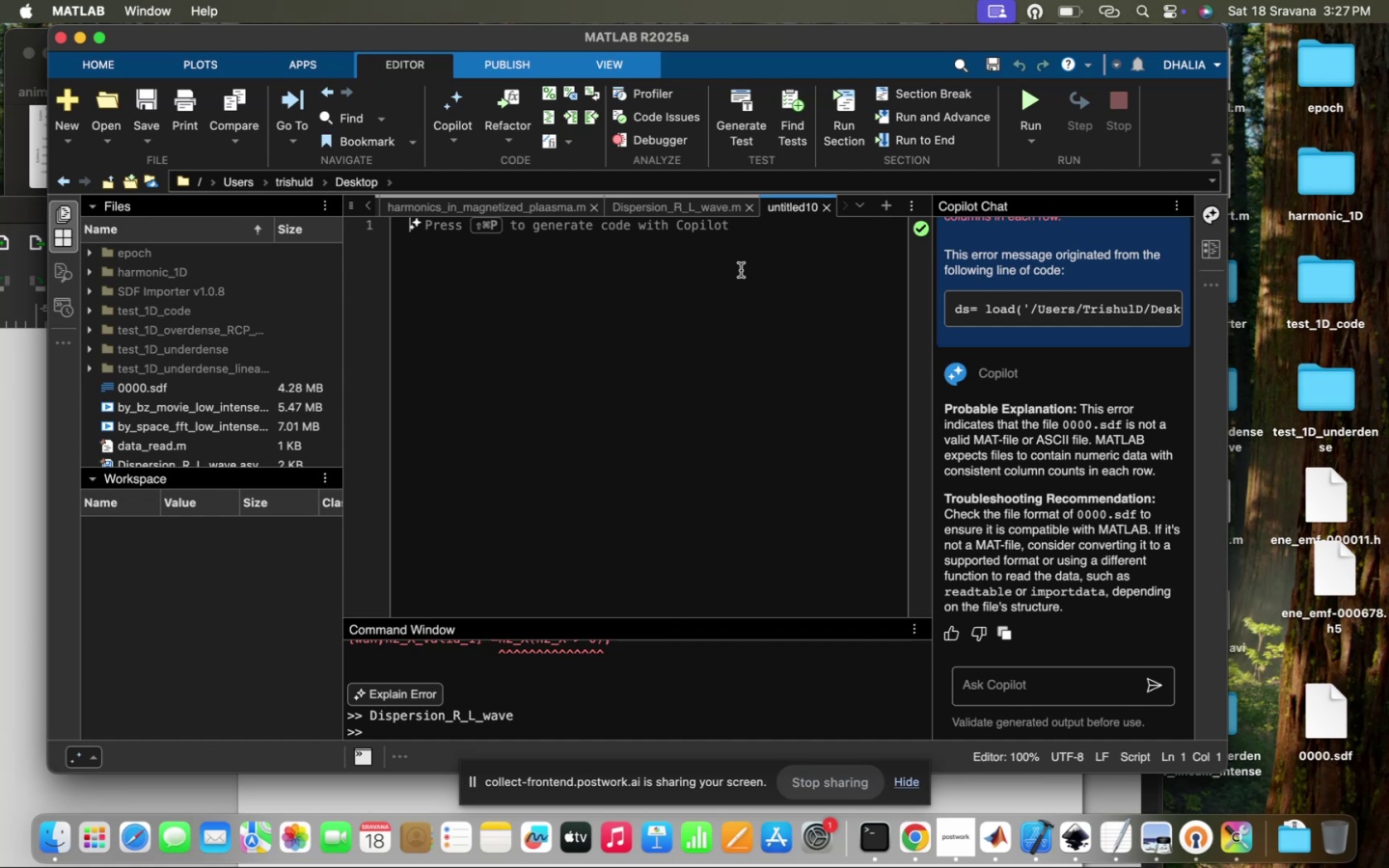 
wait(14.6)
 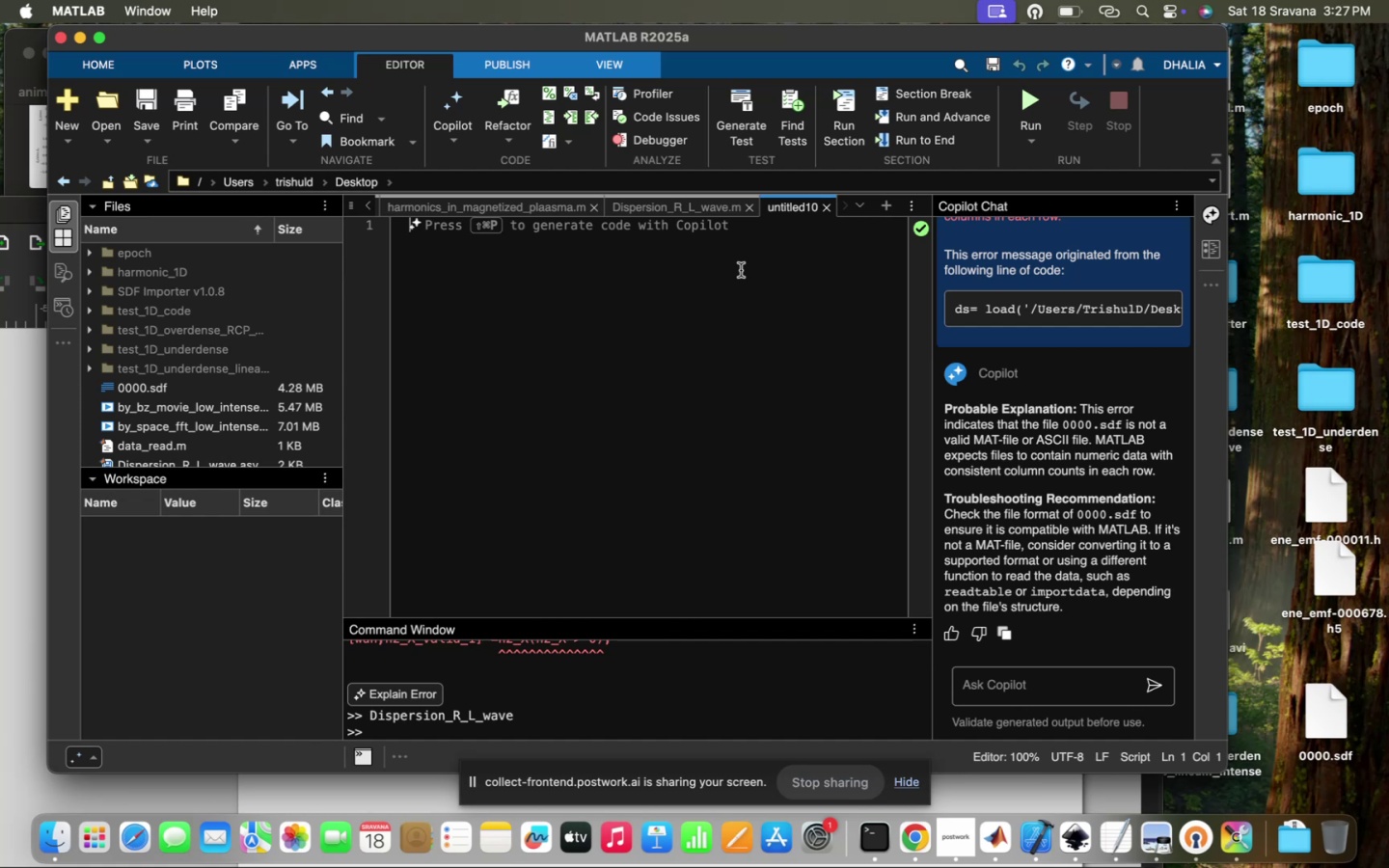 
left_click([1016, 540])
 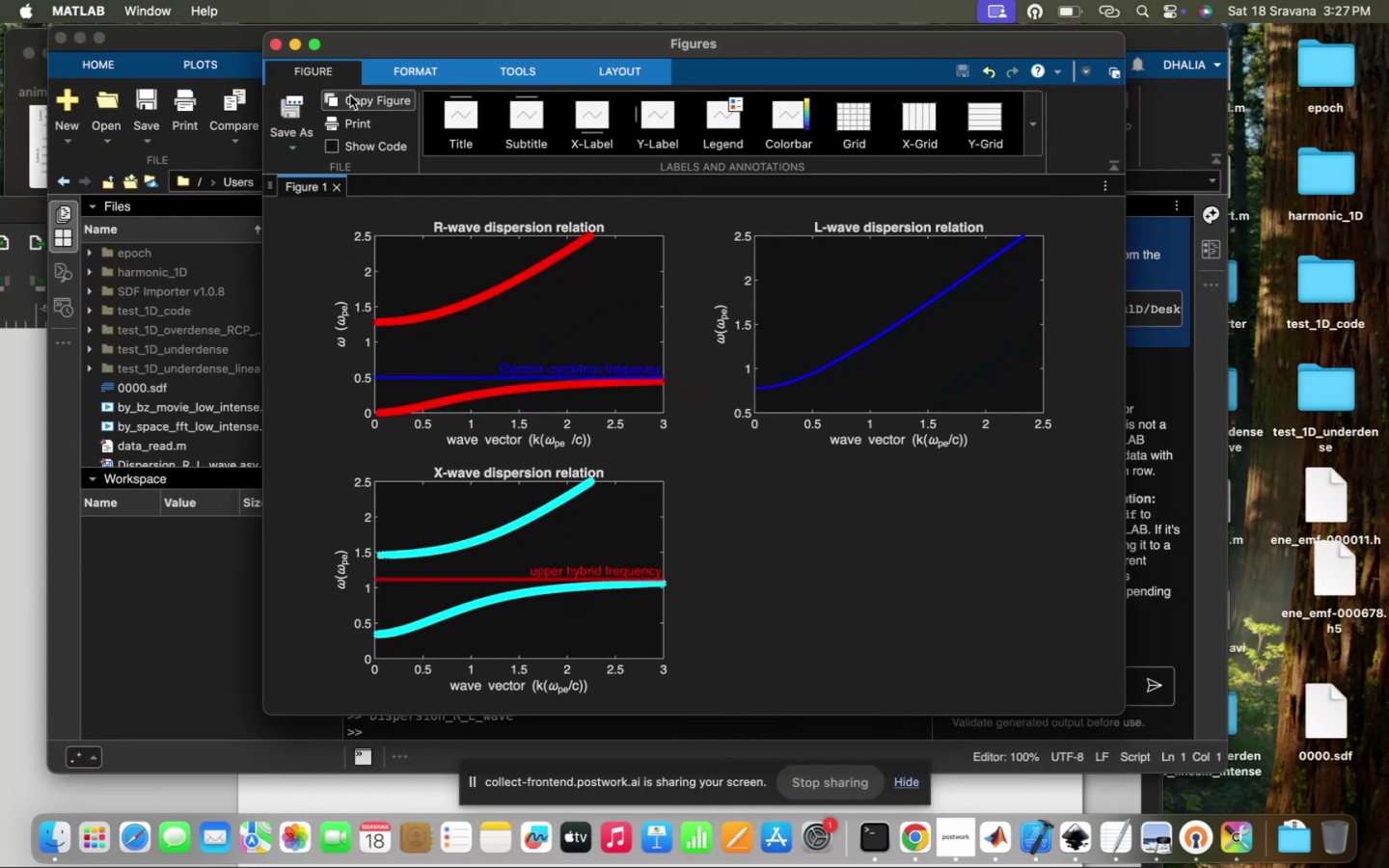 
left_click([388, 73])
 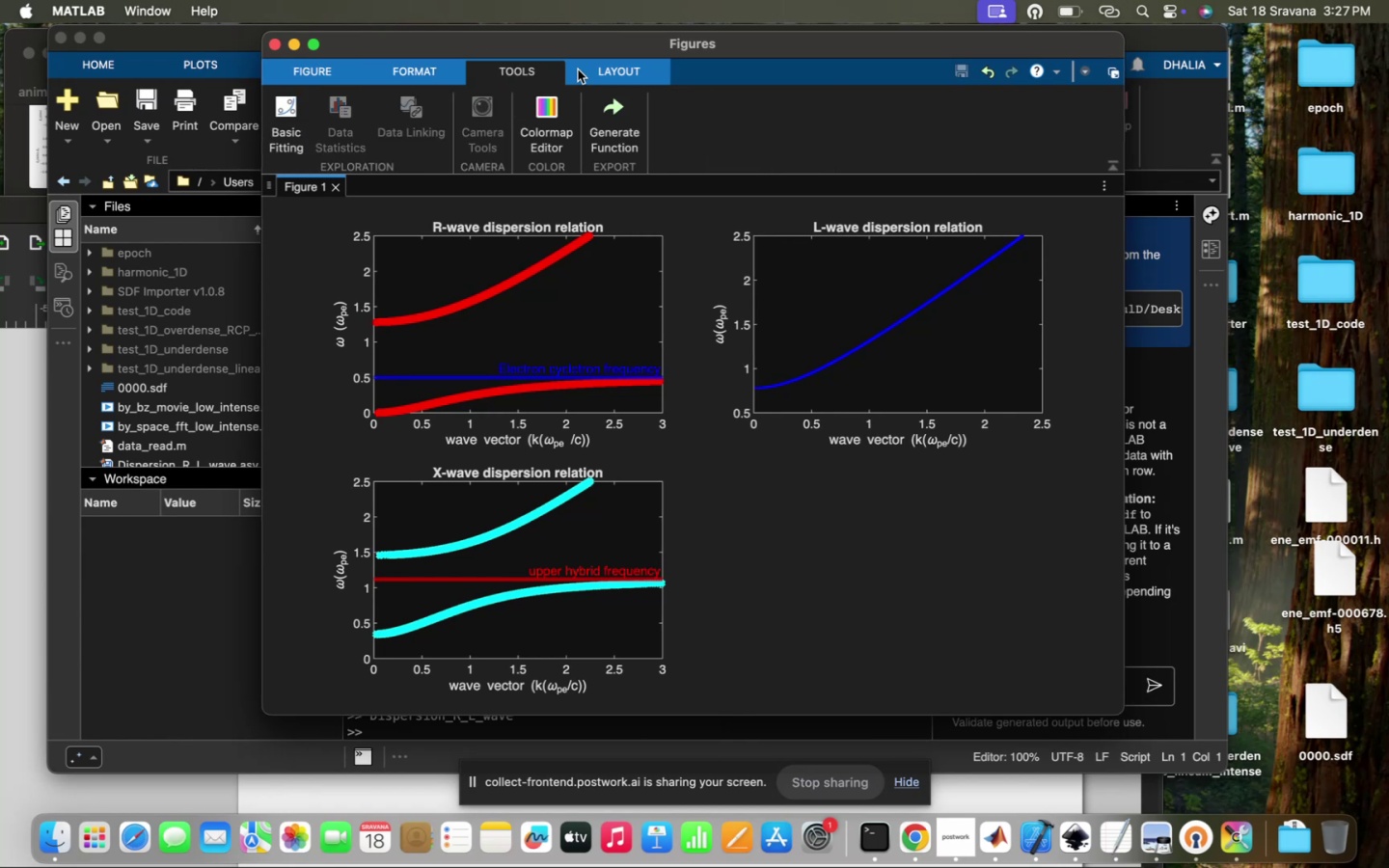 
left_click([592, 68])
 